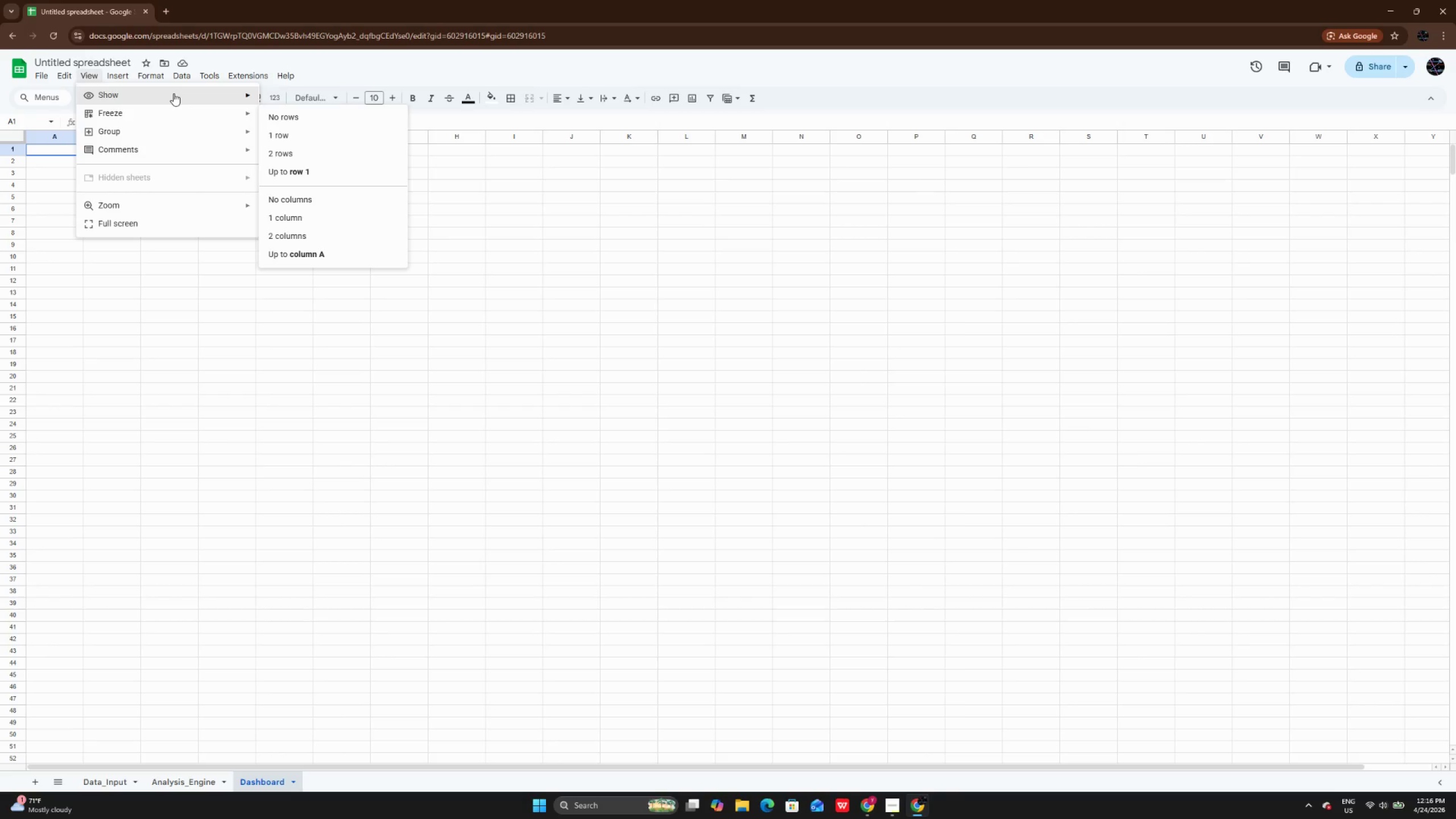 
left_click([281, 118])
 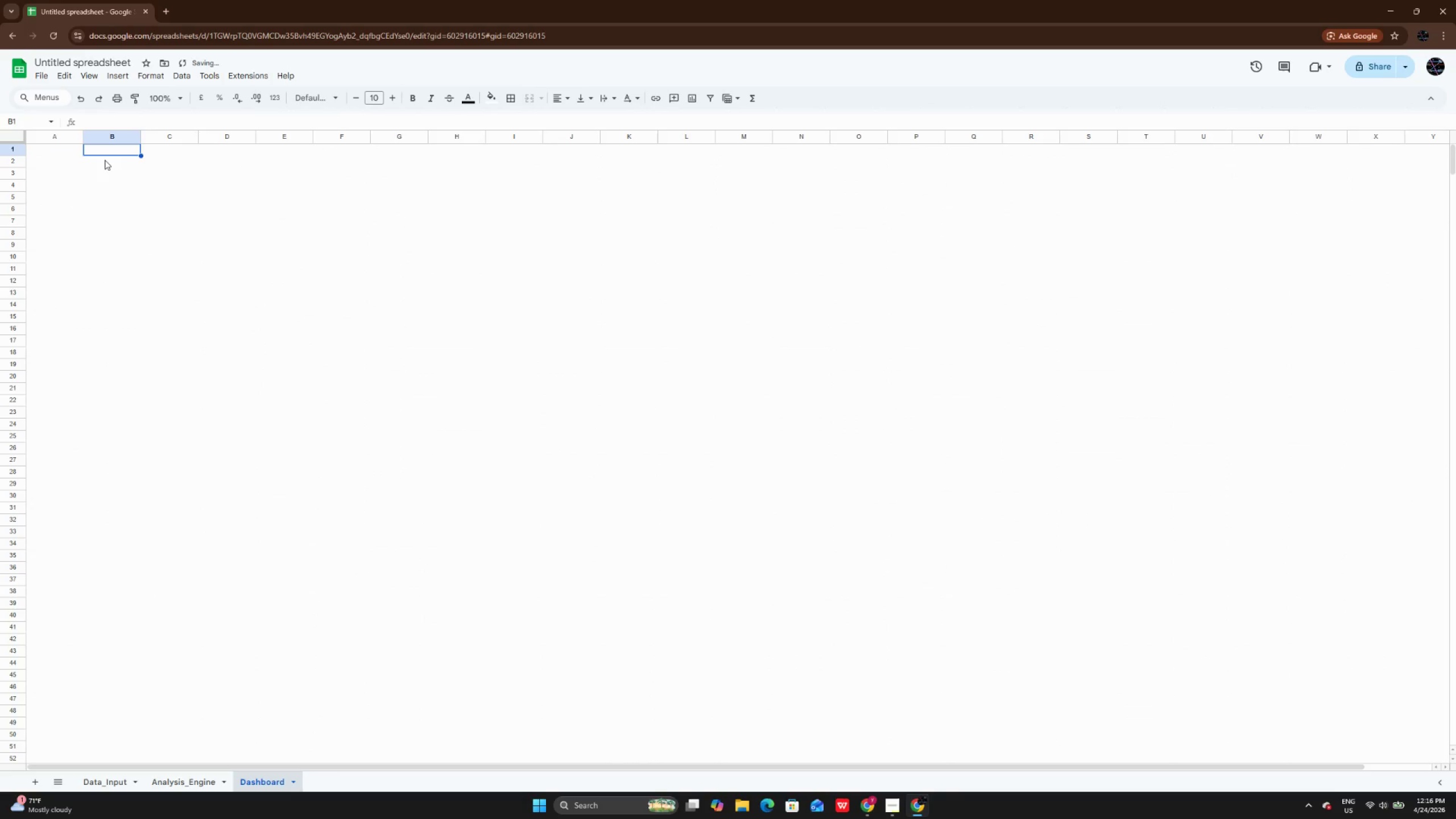 
double_click([106, 167])
 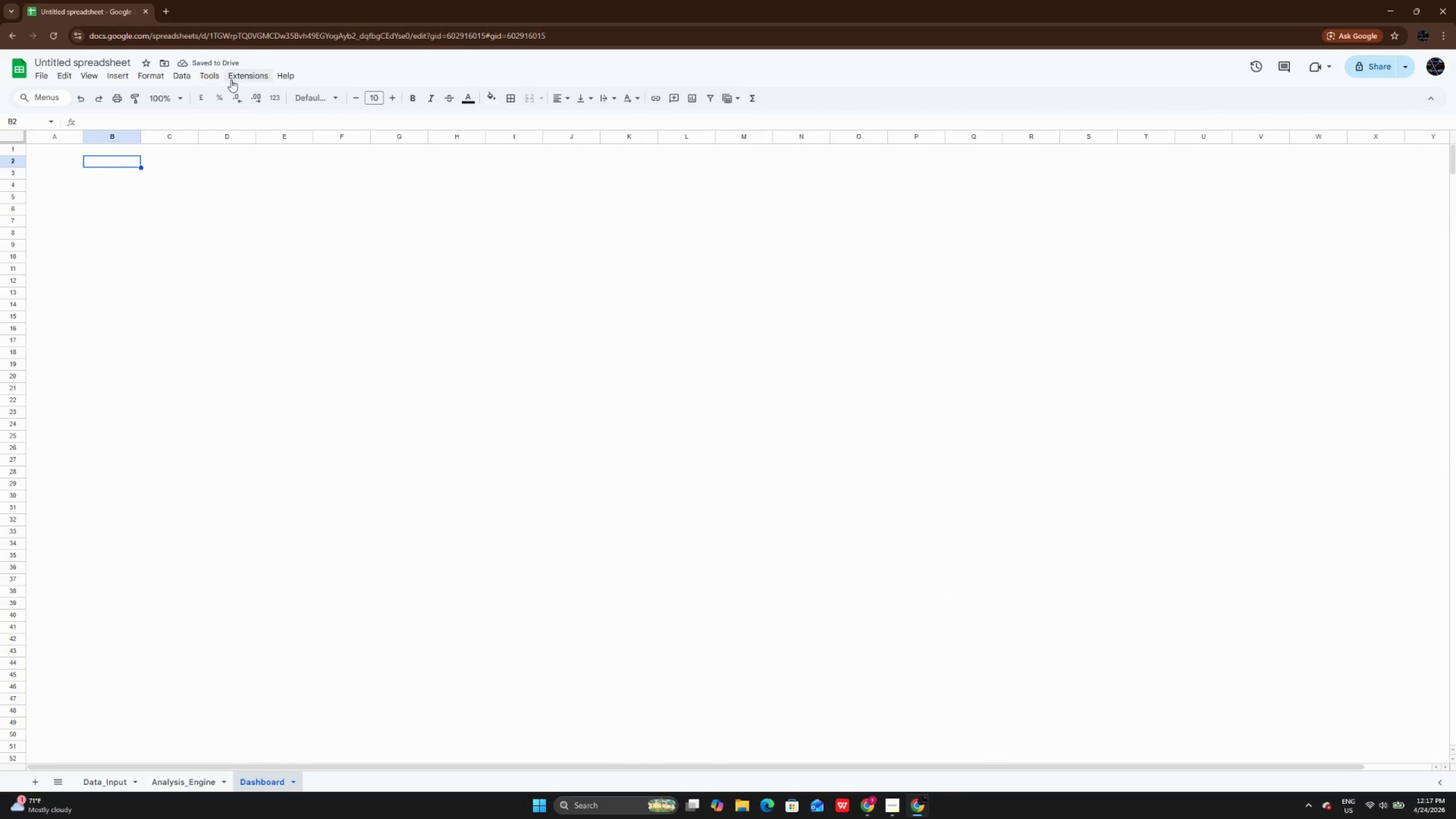 
left_click([180, 80])
 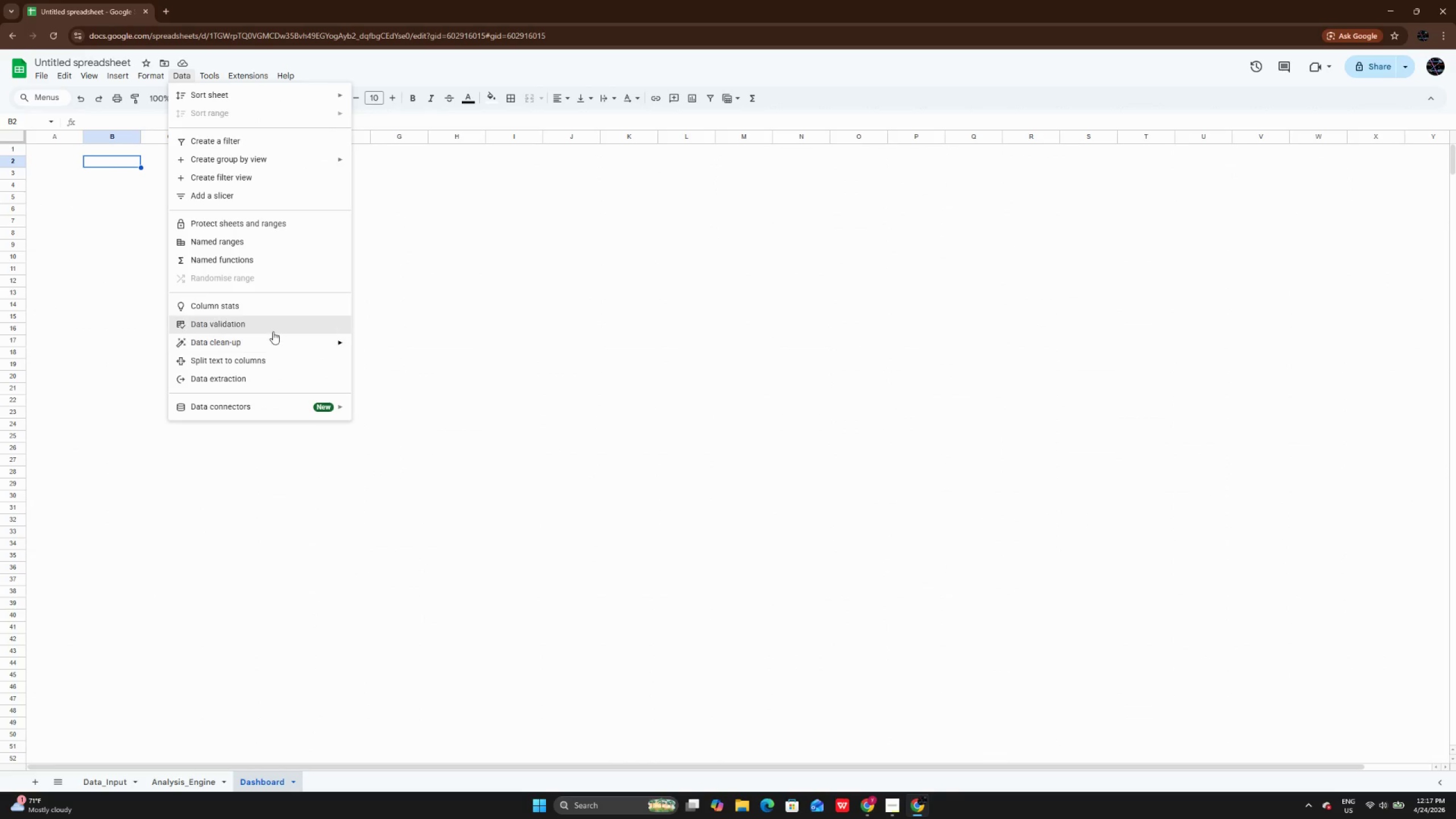 
left_click([273, 330])
 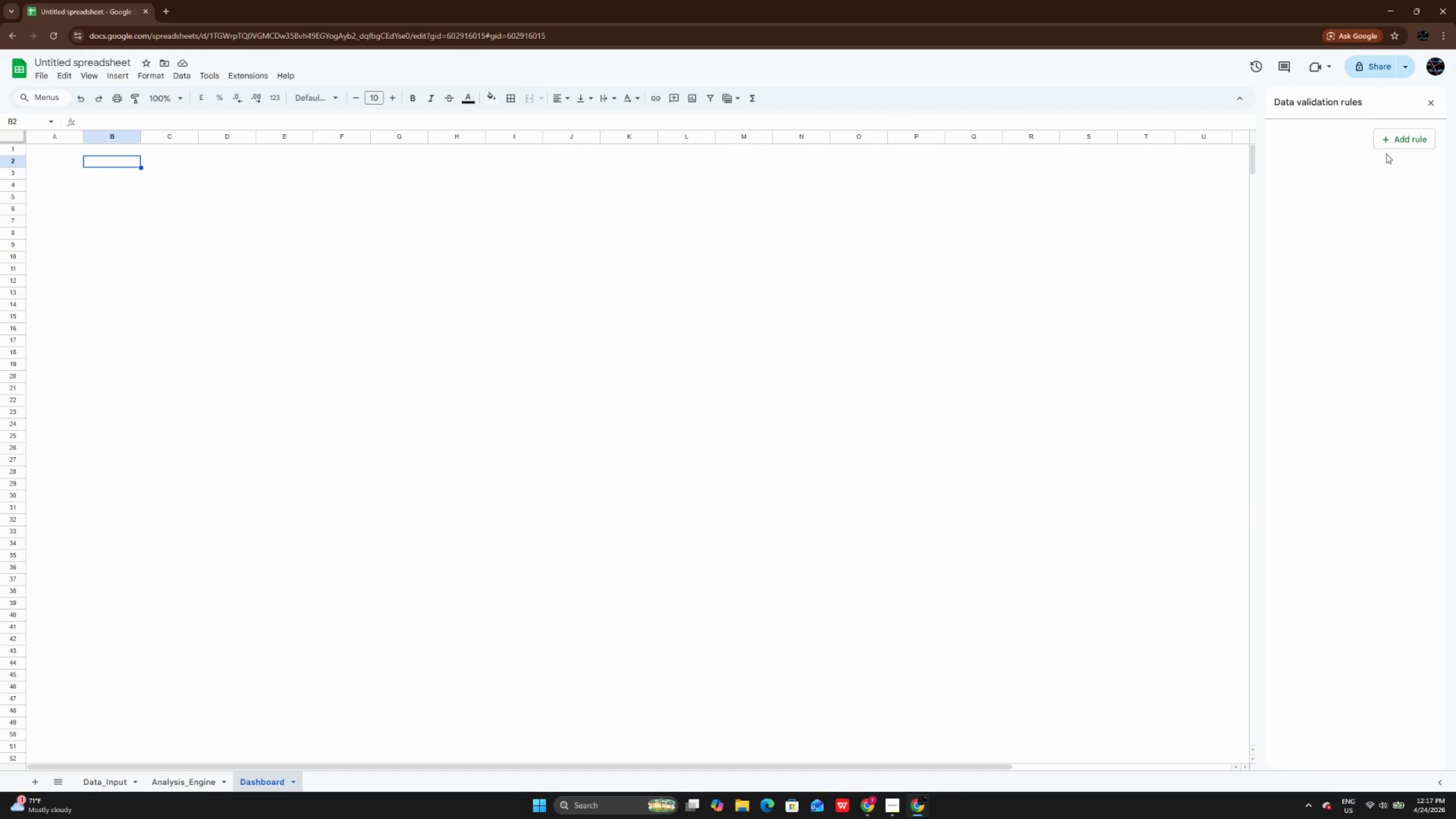 
left_click([1393, 140])
 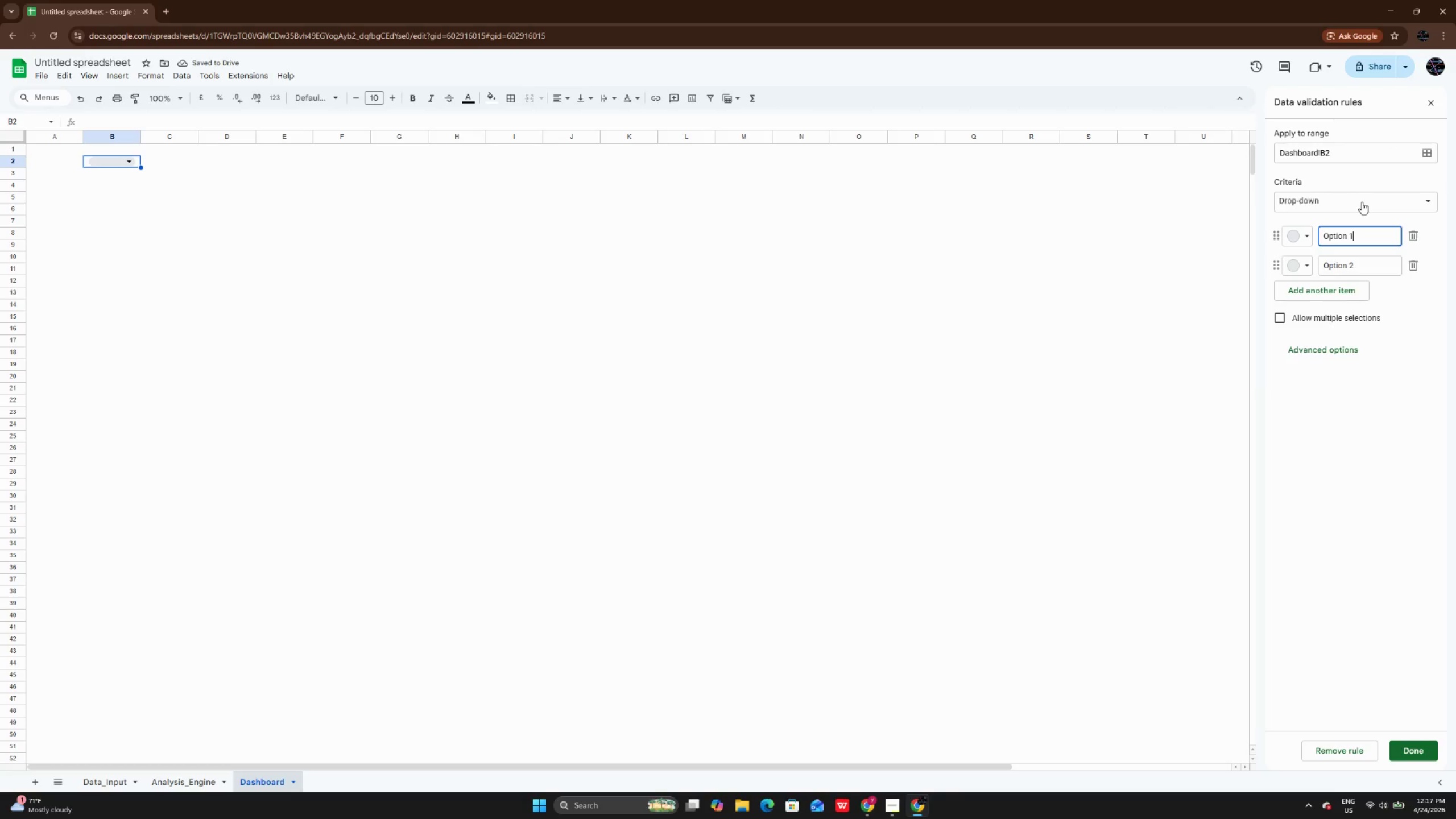 
wait(6.39)
 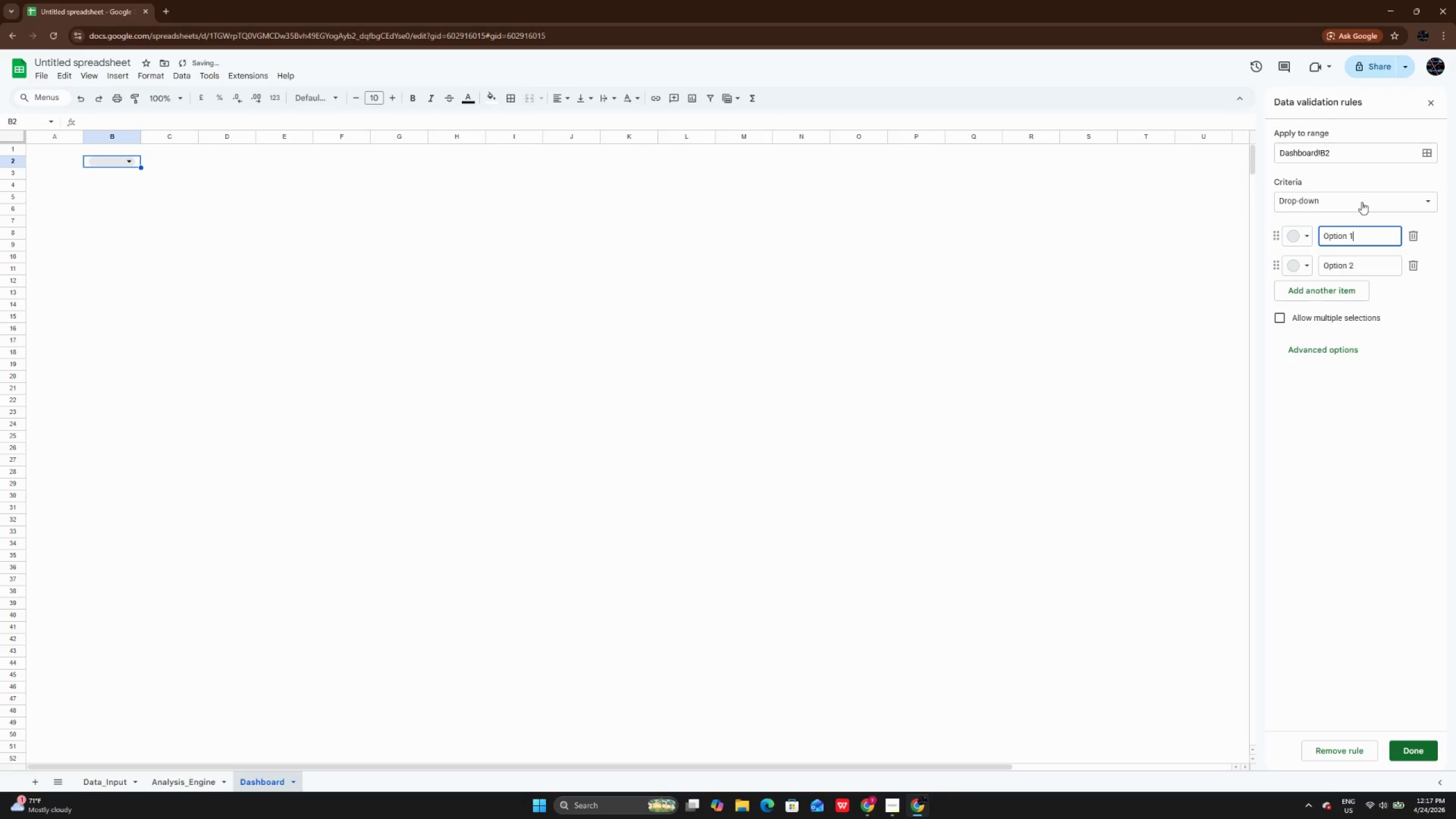 
left_click([1331, 288])
 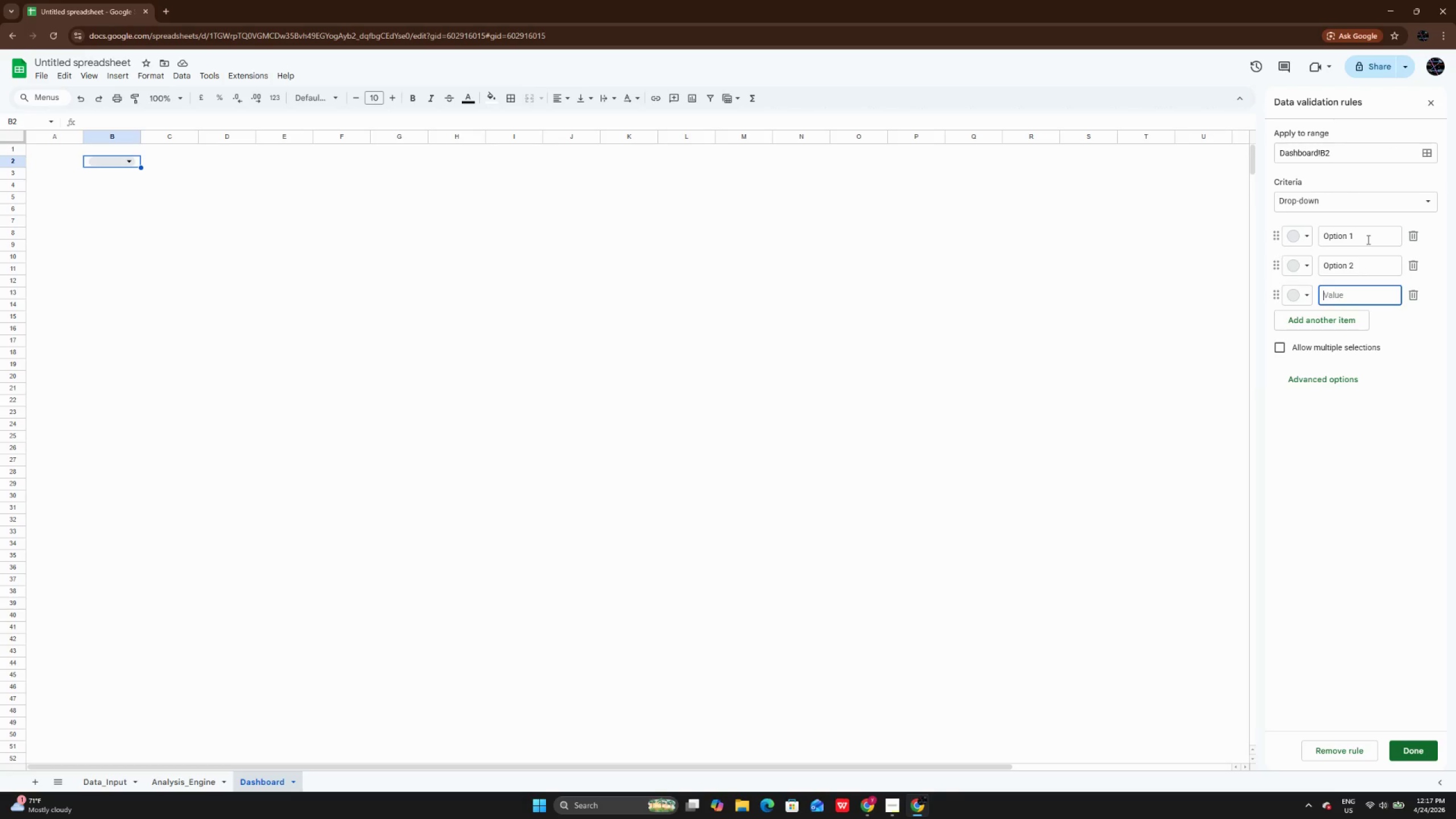 
left_click([1367, 239])
 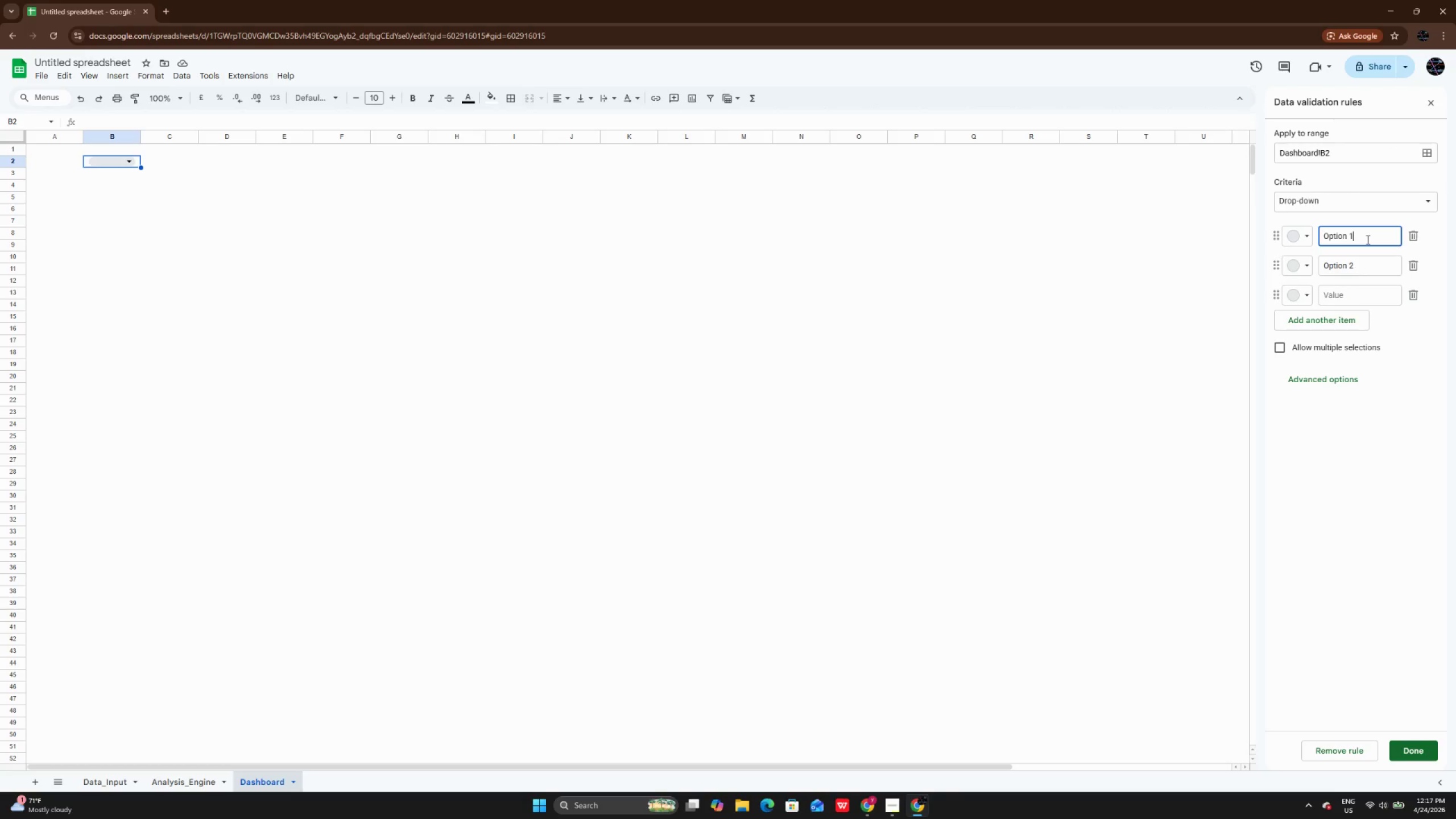 
hold_key(key=Backspace, duration=0.86)
 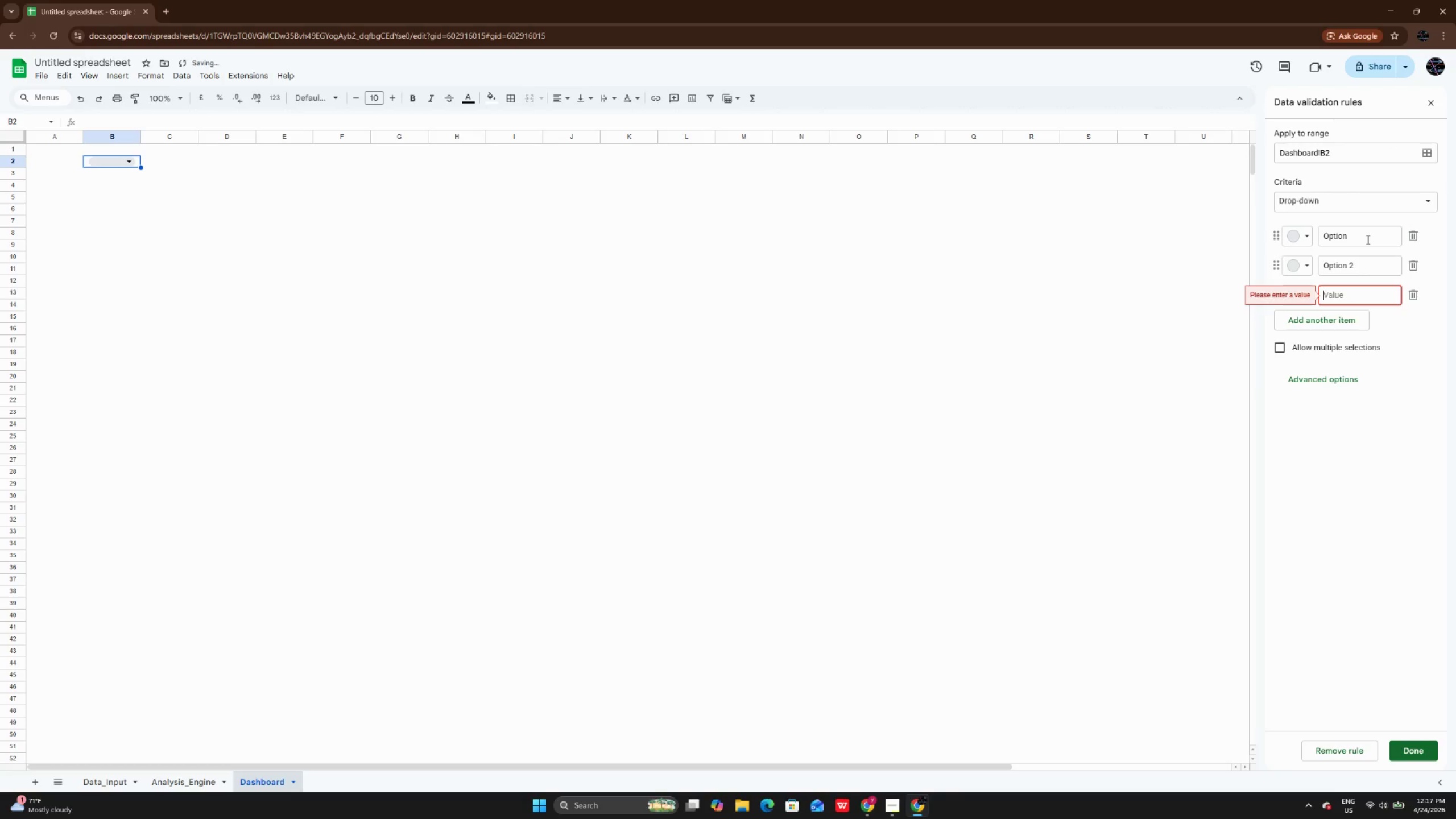 
left_click([1367, 239])
 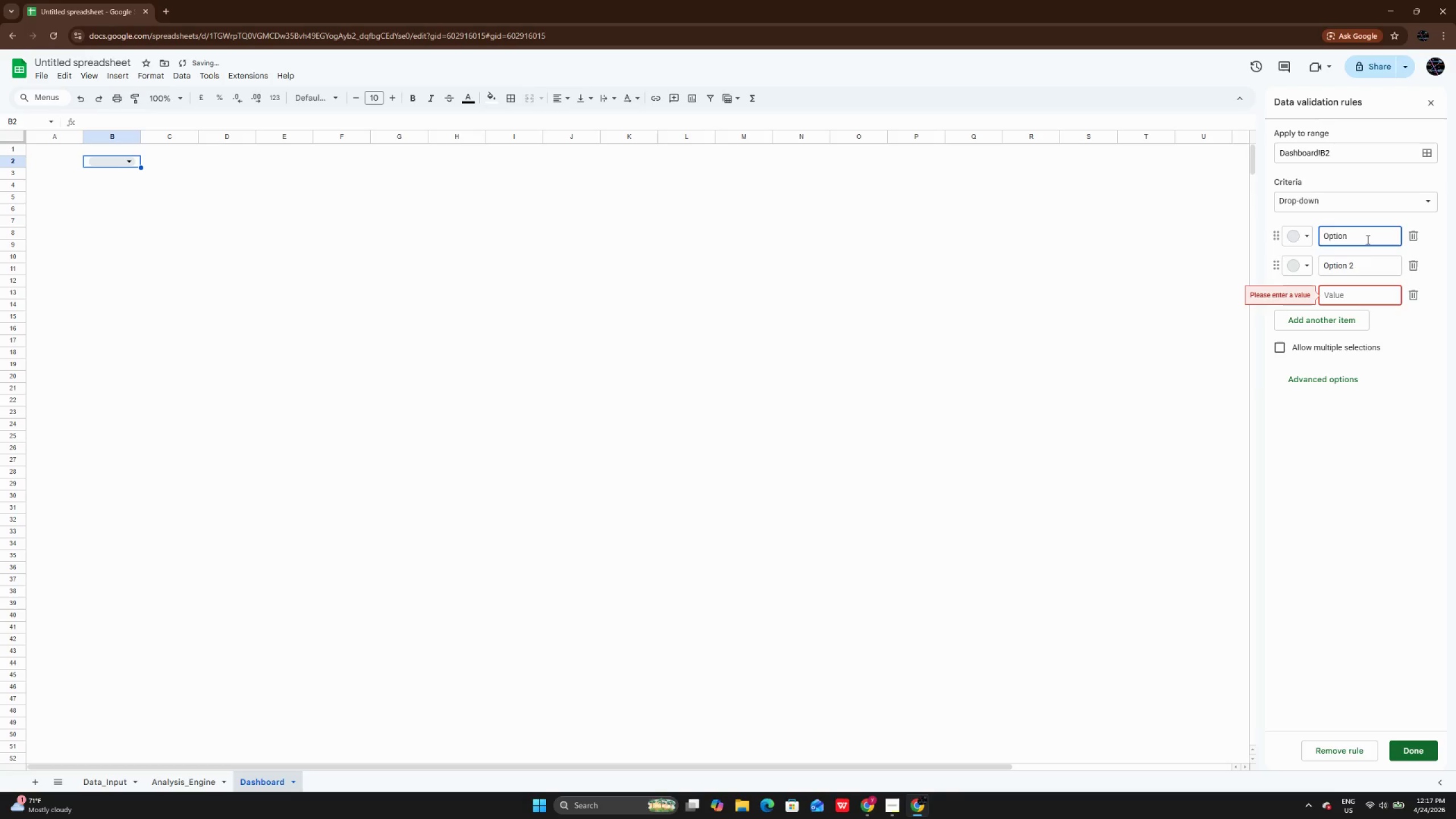 
key(Backspace)
key(Backspace)
key(Backspace)
key(Backspace)
key(Backspace)
key(Backspace)
key(Backspace)
type(Baa)
key(Backspace)
key(Backspace)
 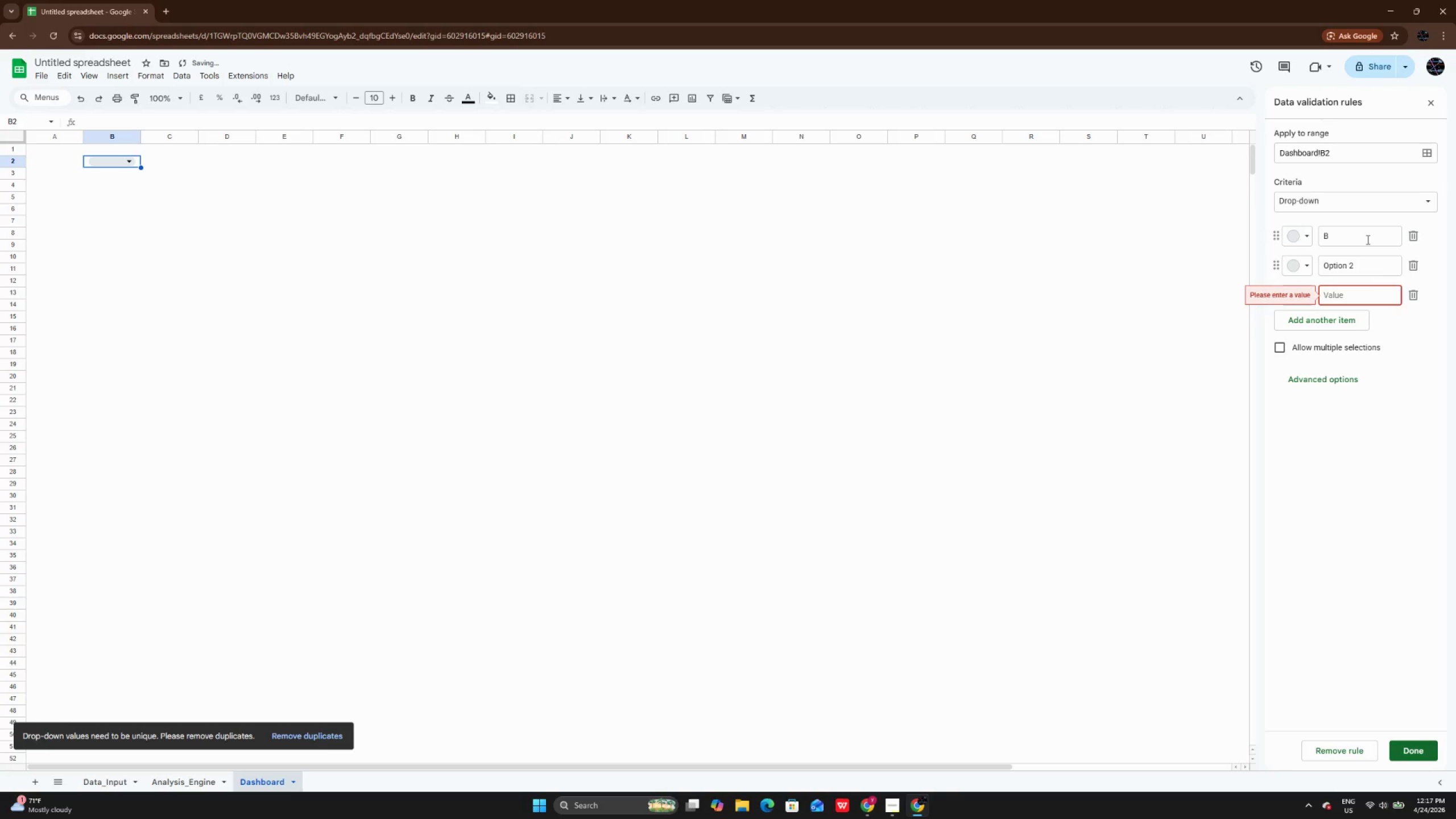 
left_click([1367, 239])
 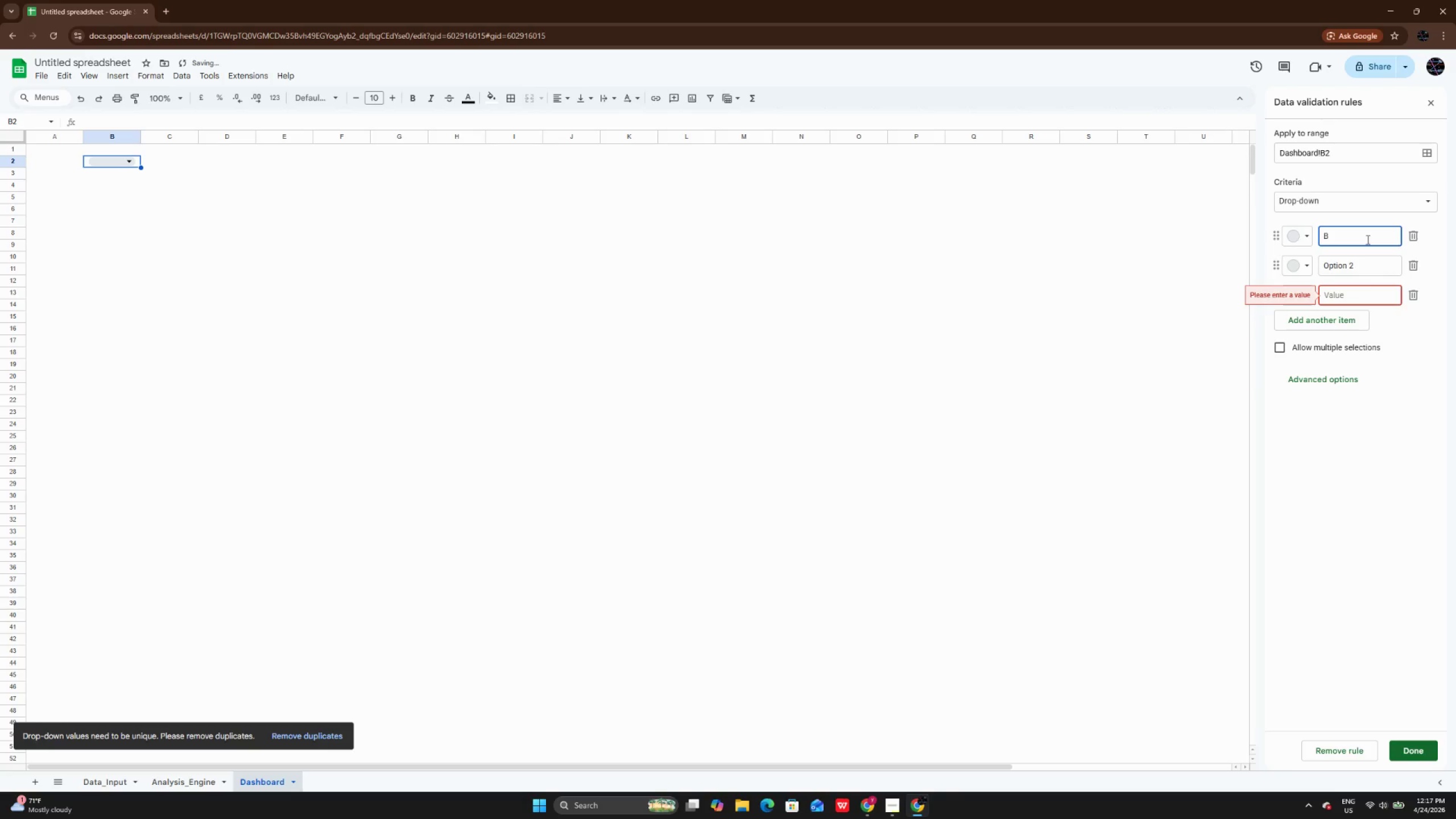 
type(asic)
 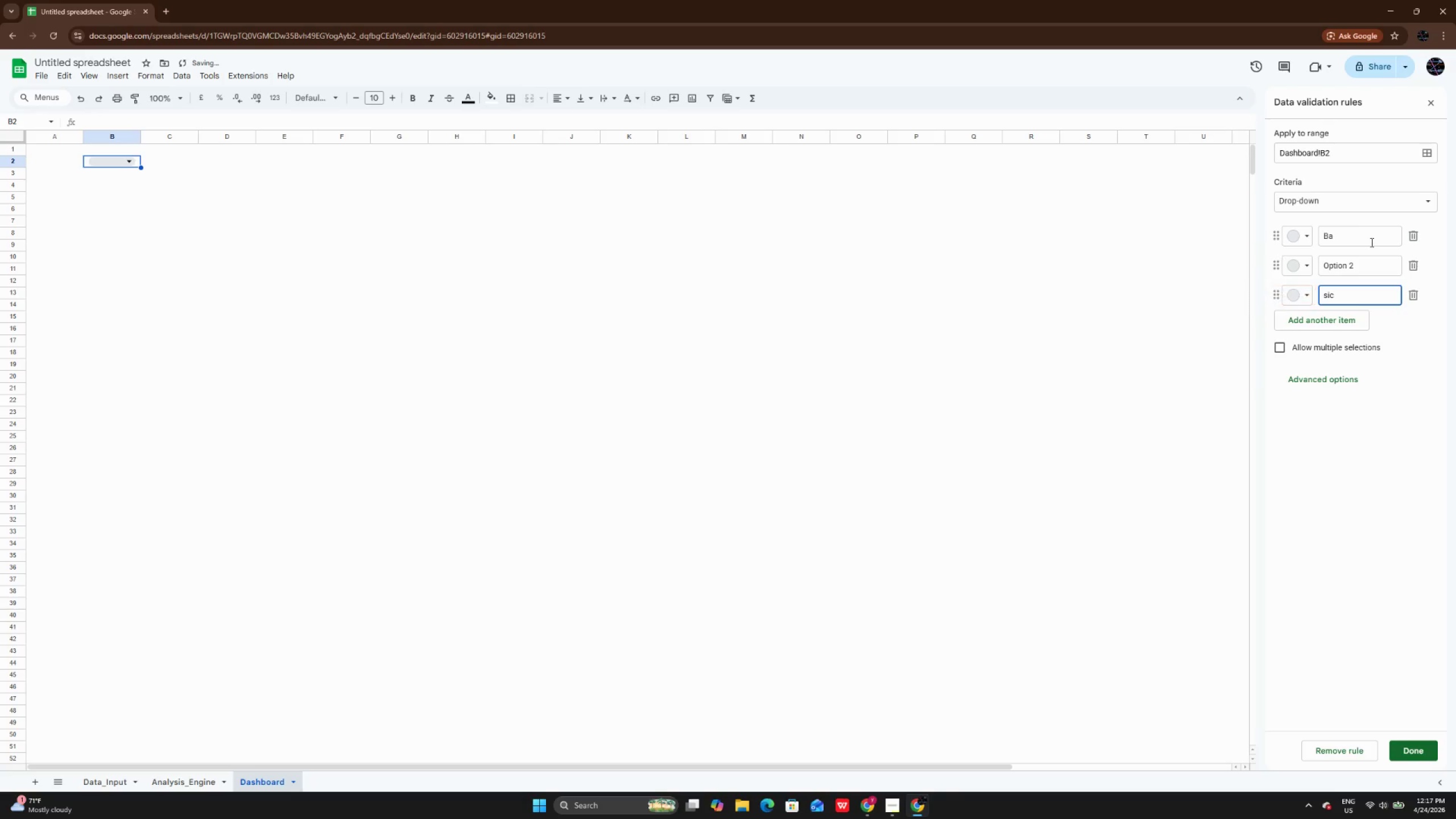 
left_click([1371, 242])
 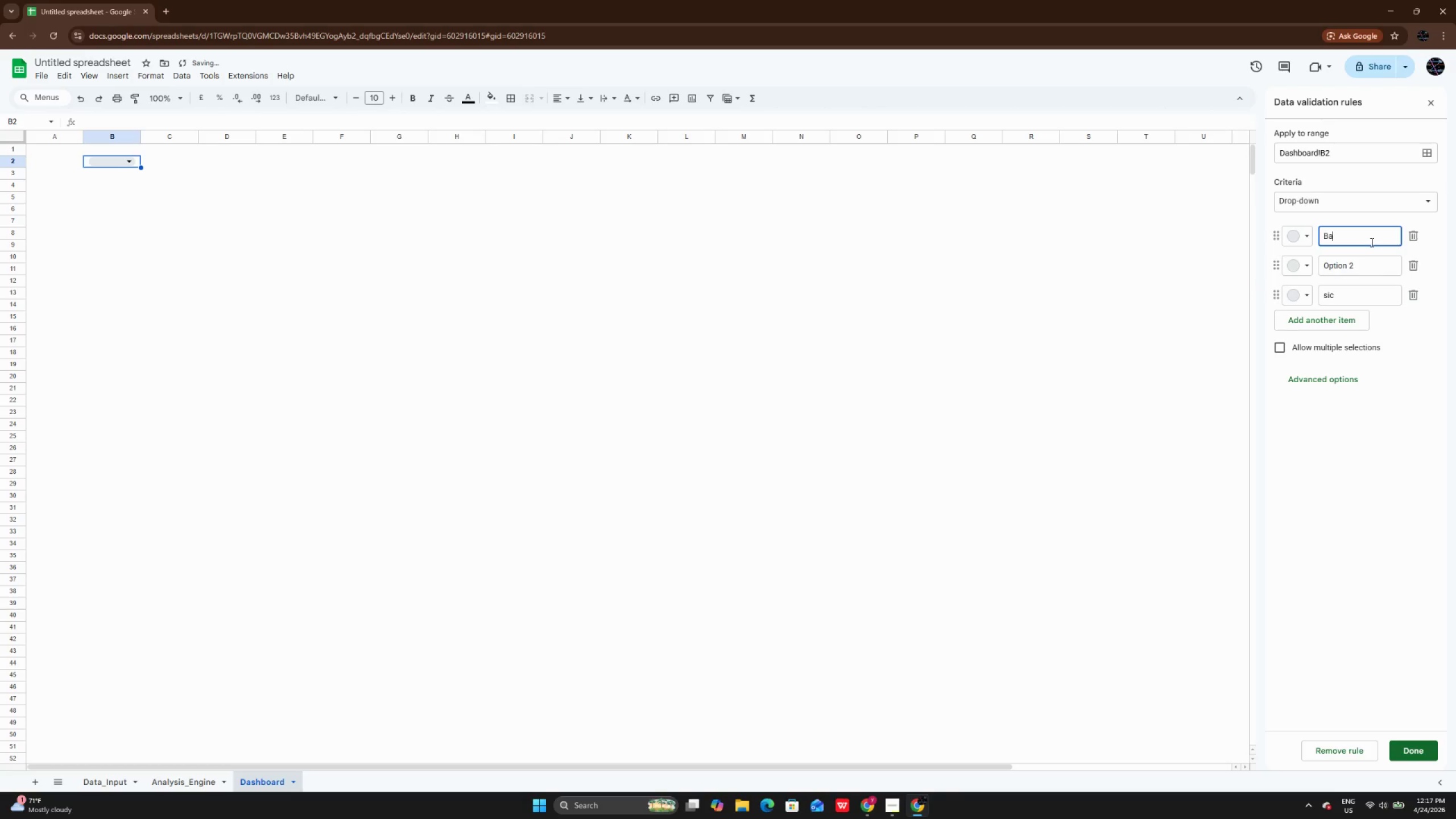 
type(sic)
 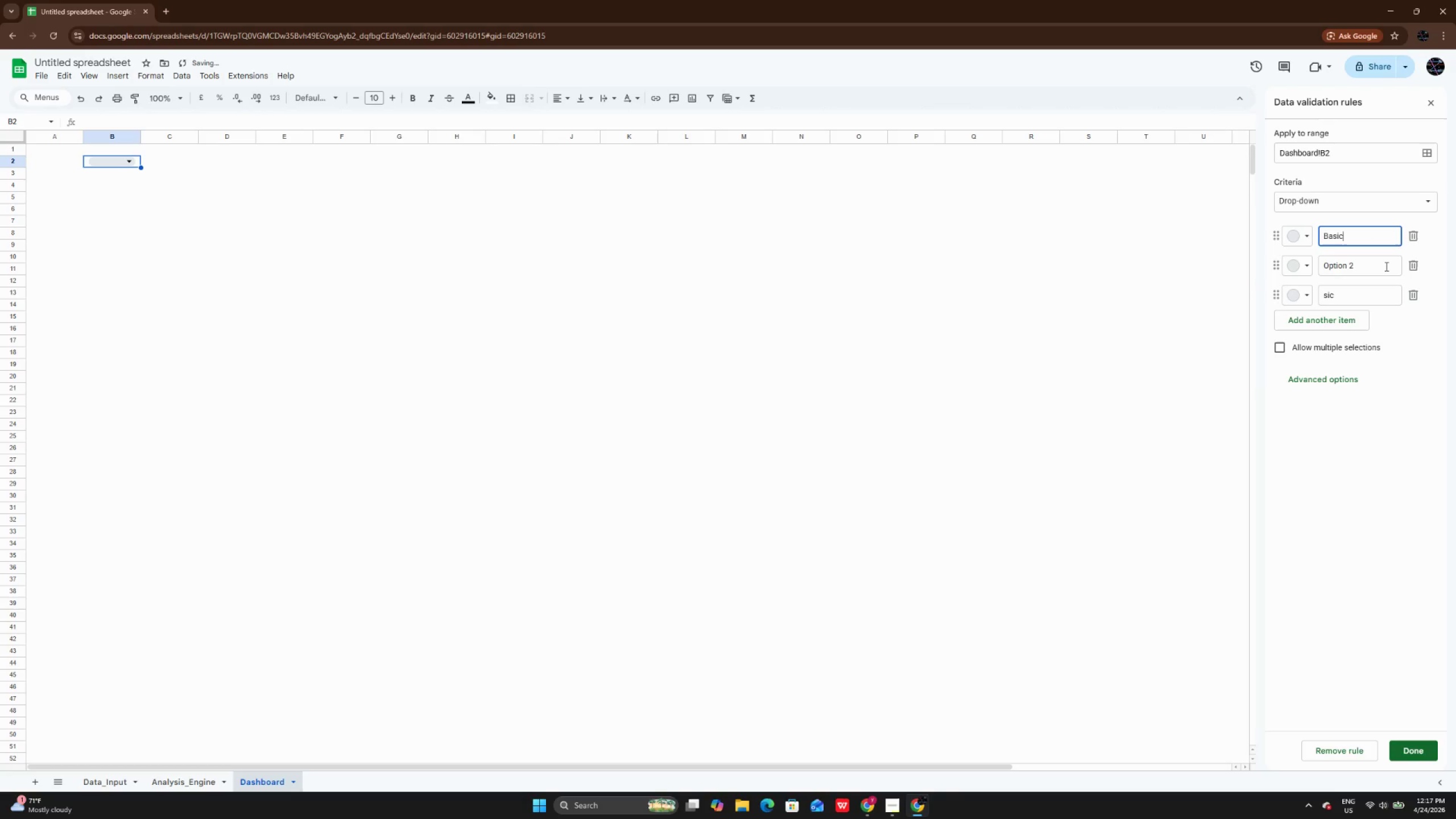 
left_click([1385, 266])
 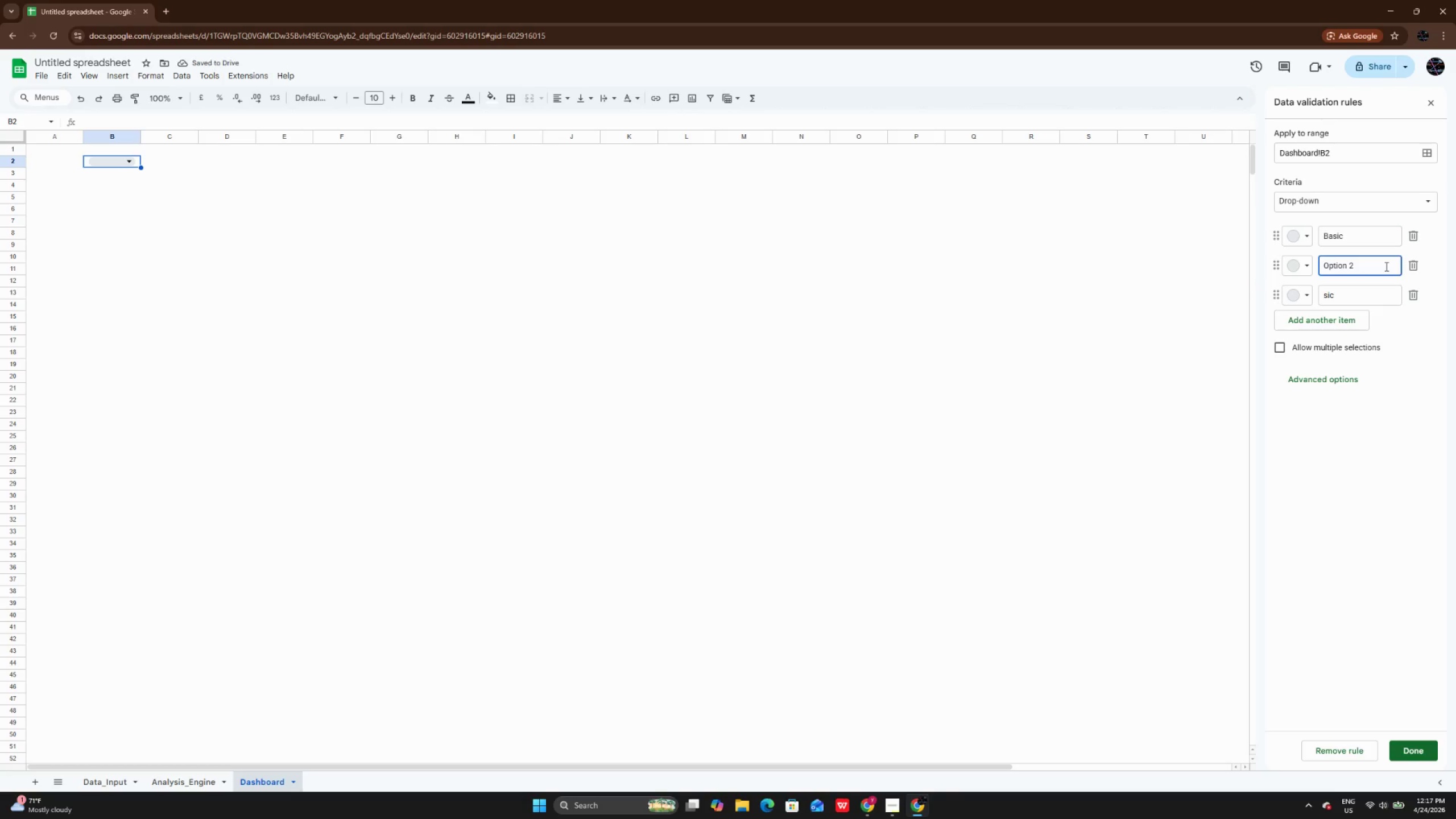 
hold_key(key=Backspace, duration=1.06)
 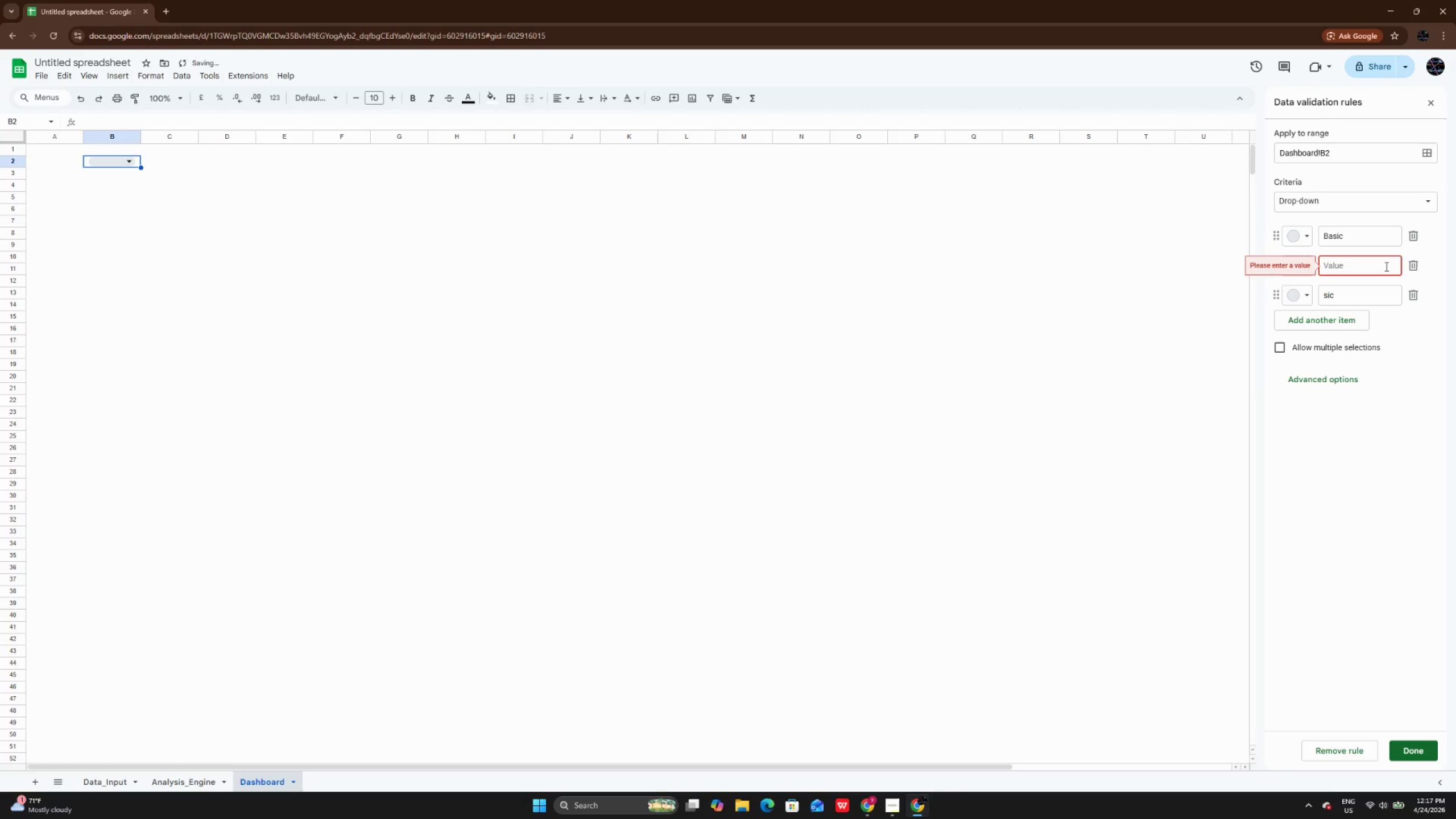 
type(Pro)
 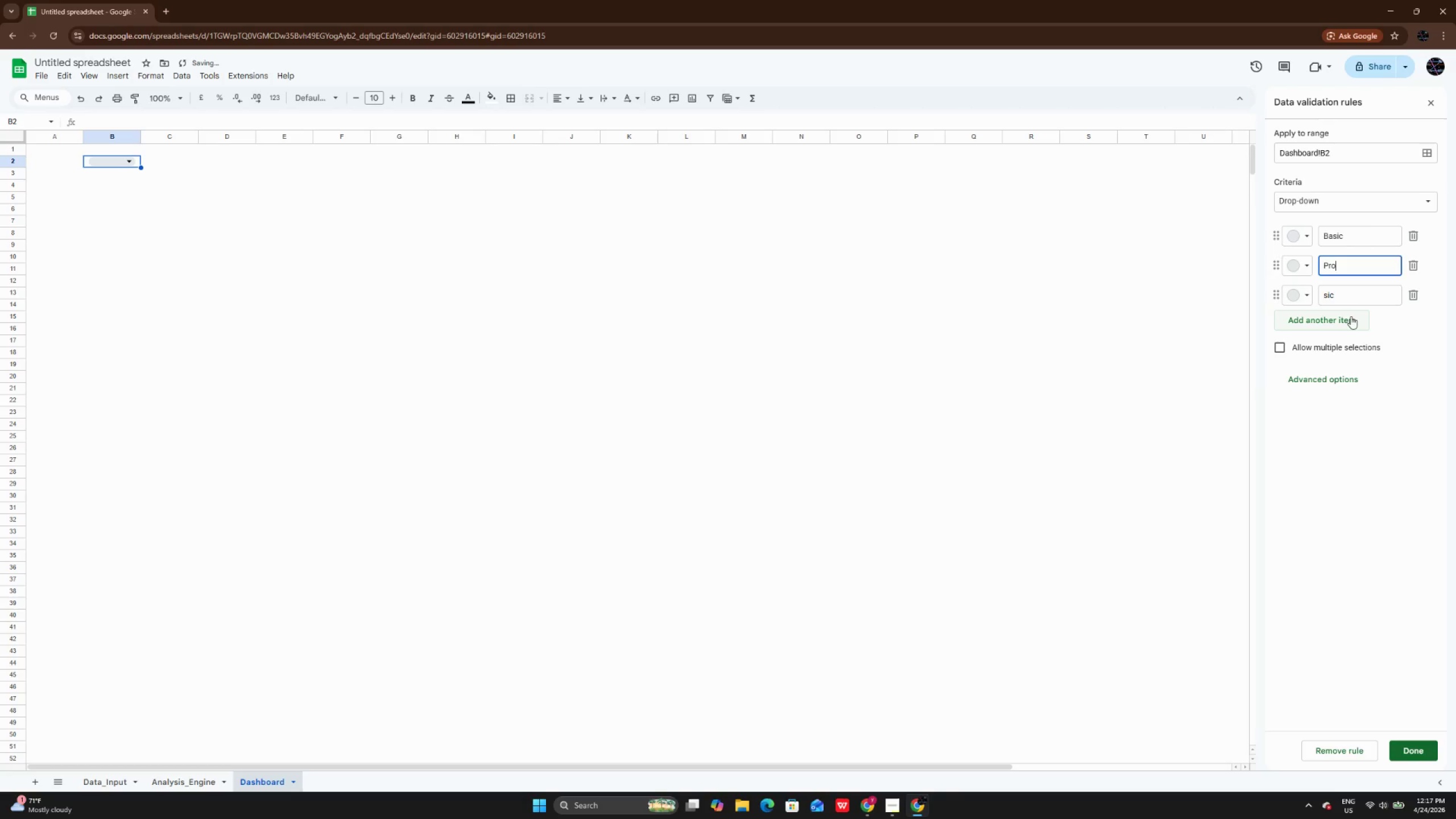 
left_click([1352, 303])
 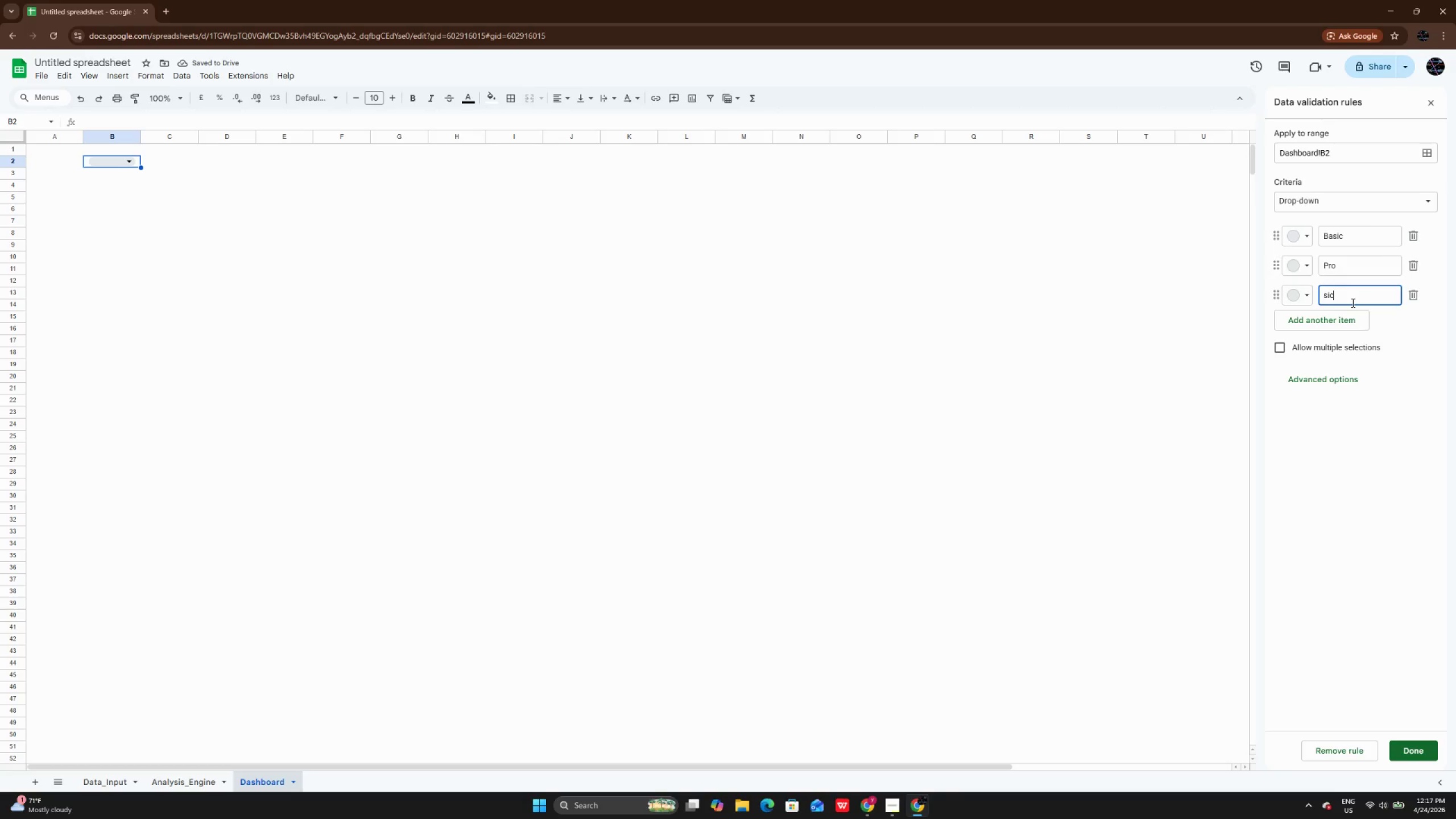 
key(Backspace)
key(Backspace)
key(Backspace)
type(Elite)
 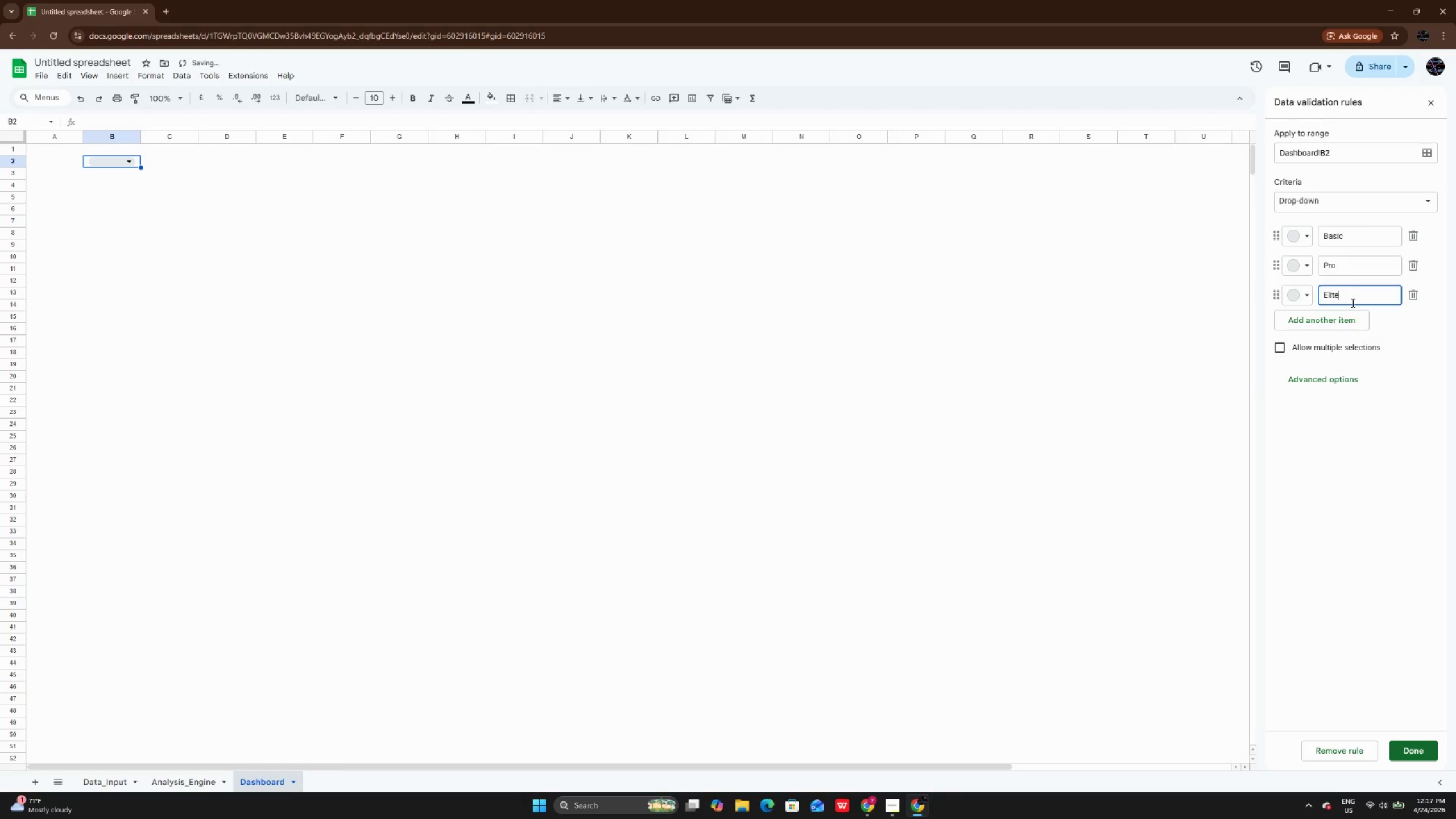 
key(Enter)
 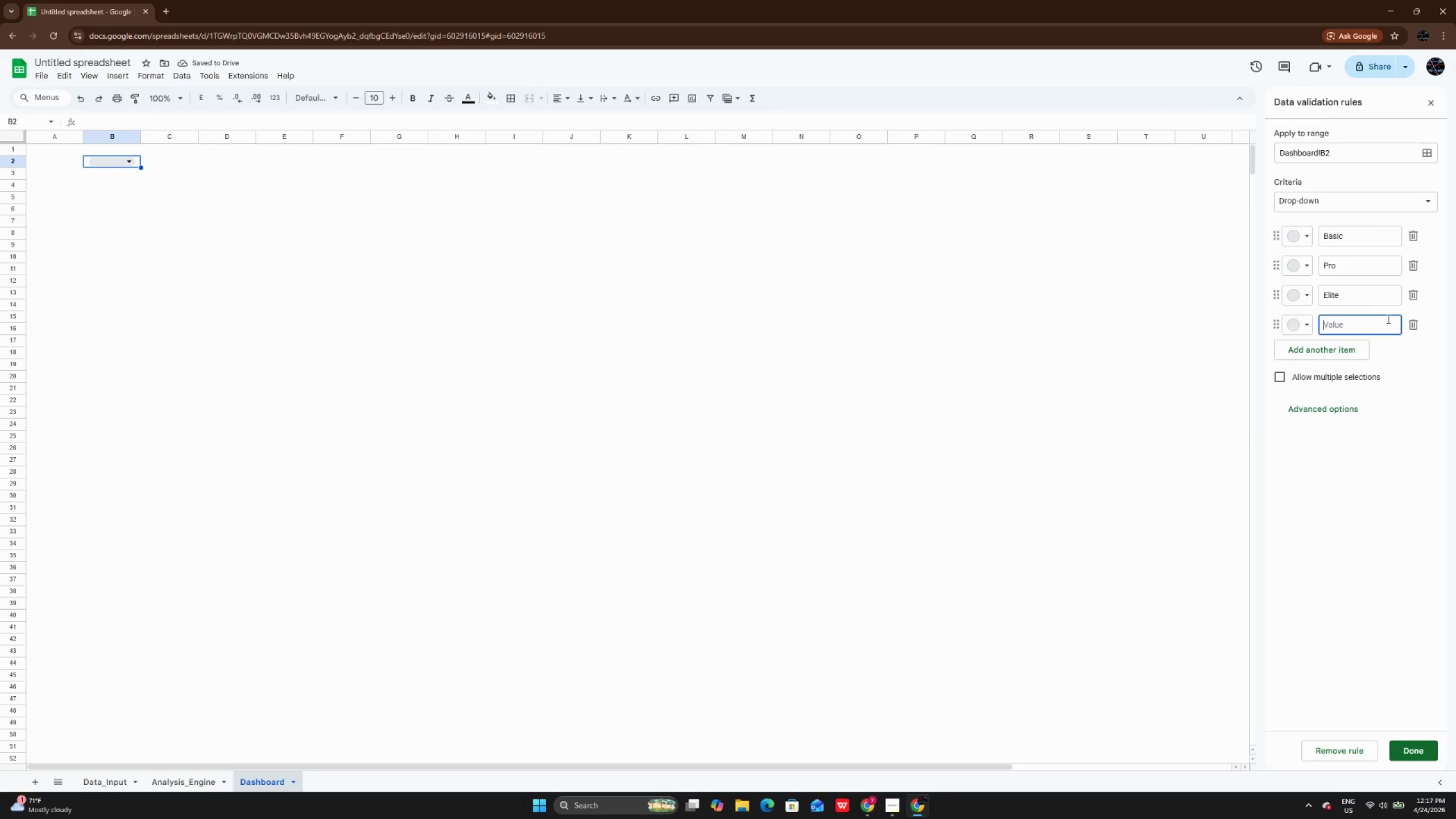 
left_click([1410, 319])
 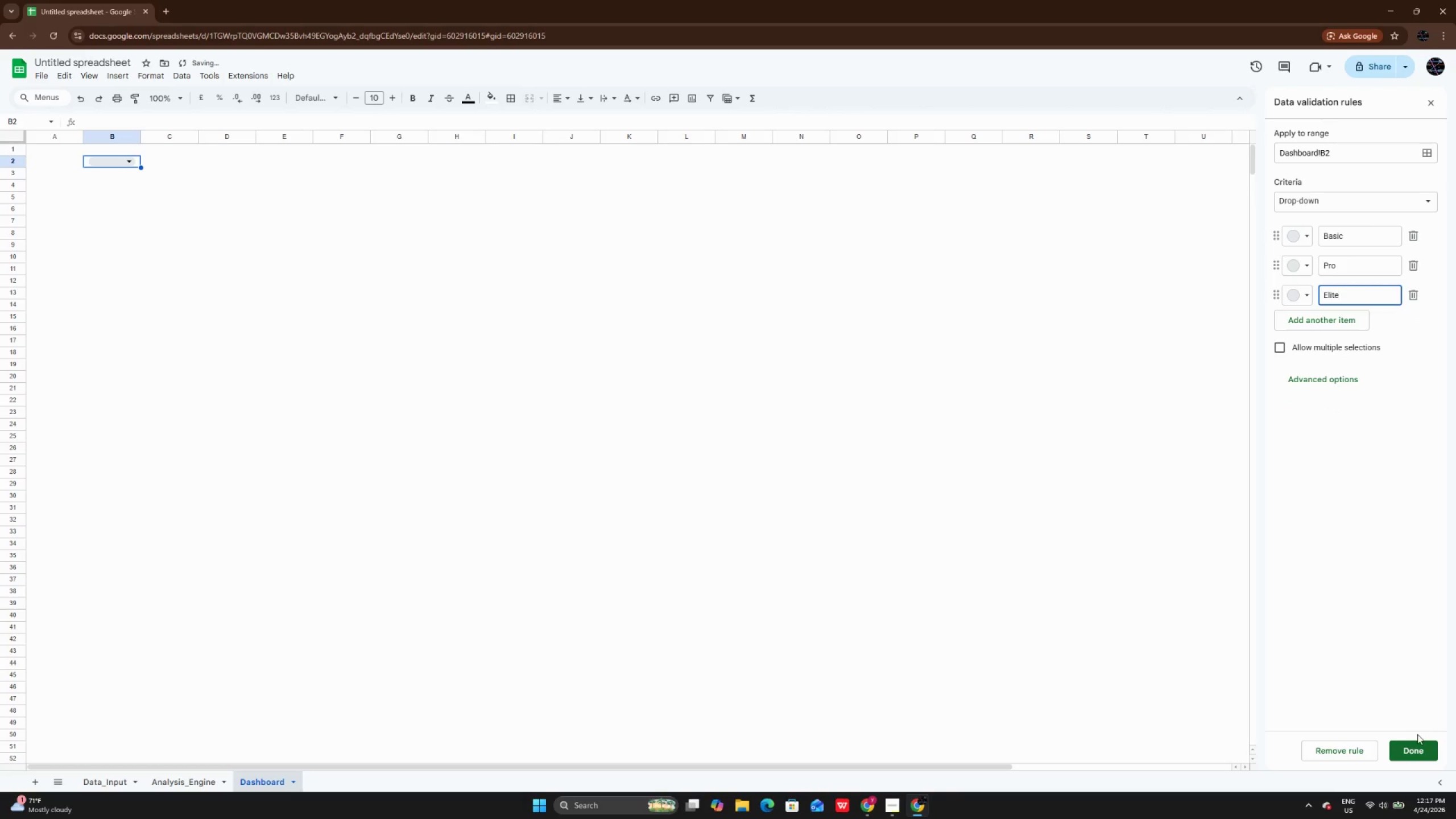 
left_click([1422, 743])
 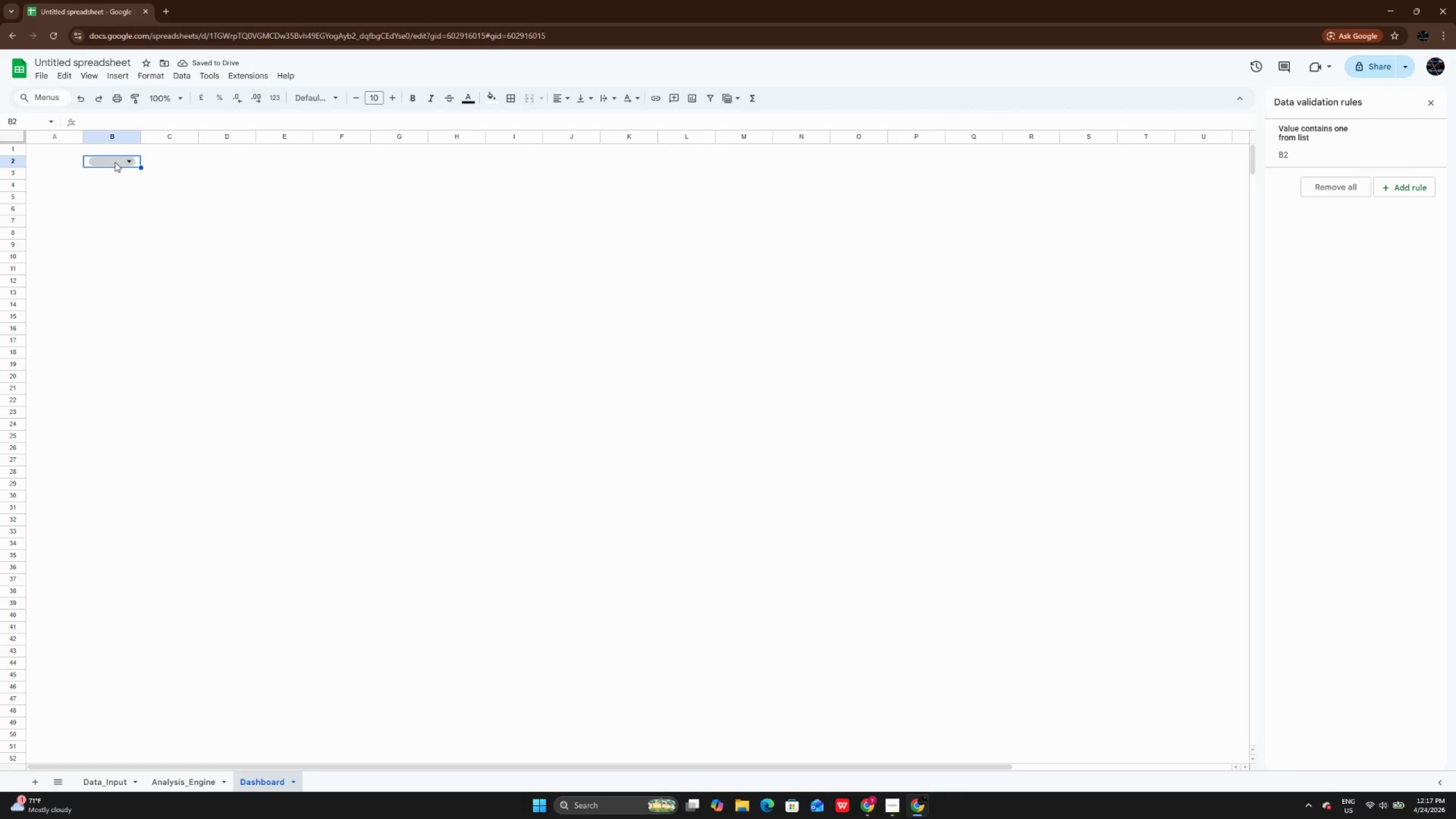 
left_click([115, 162])
 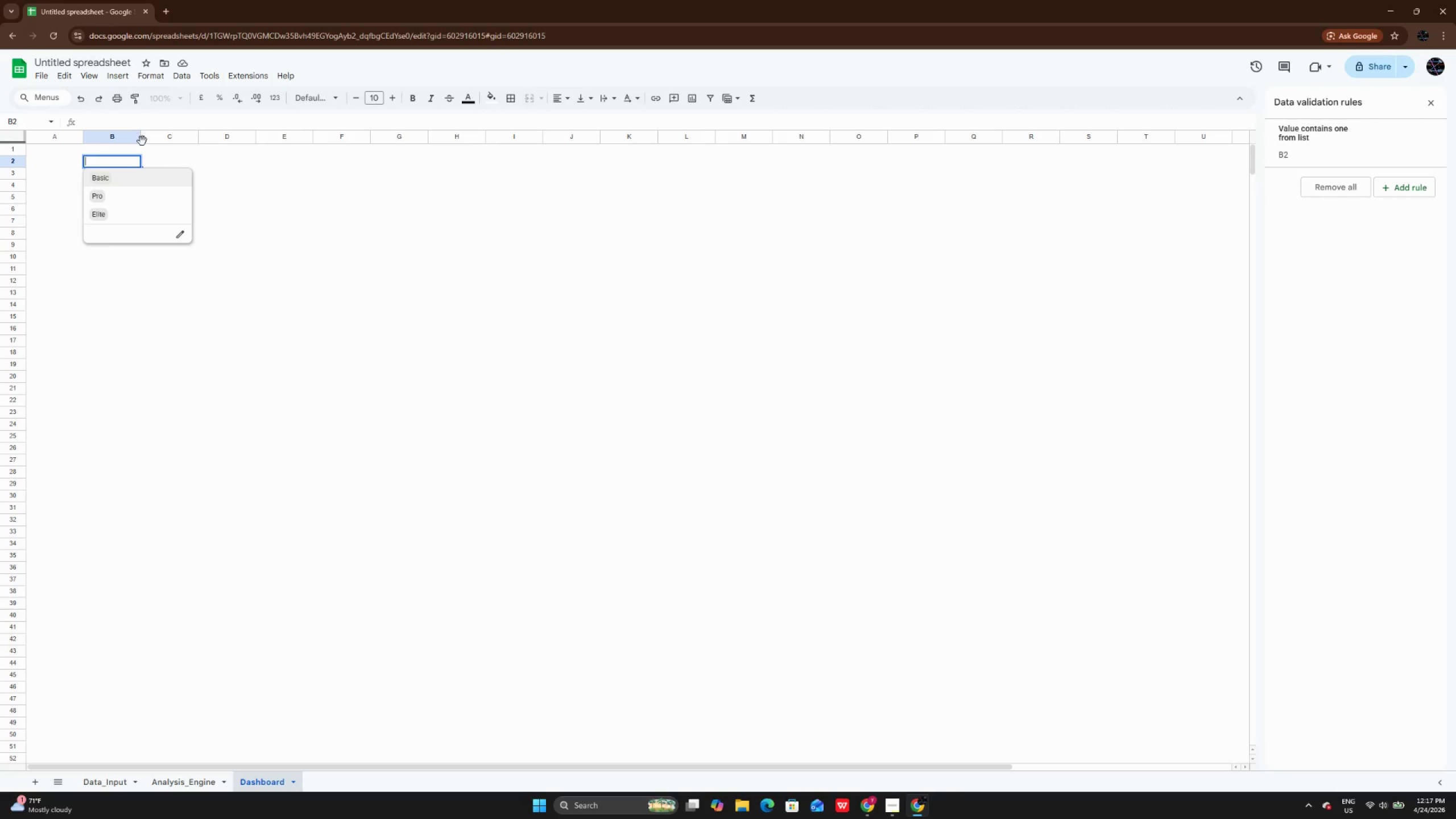 
double_click([142, 140])
 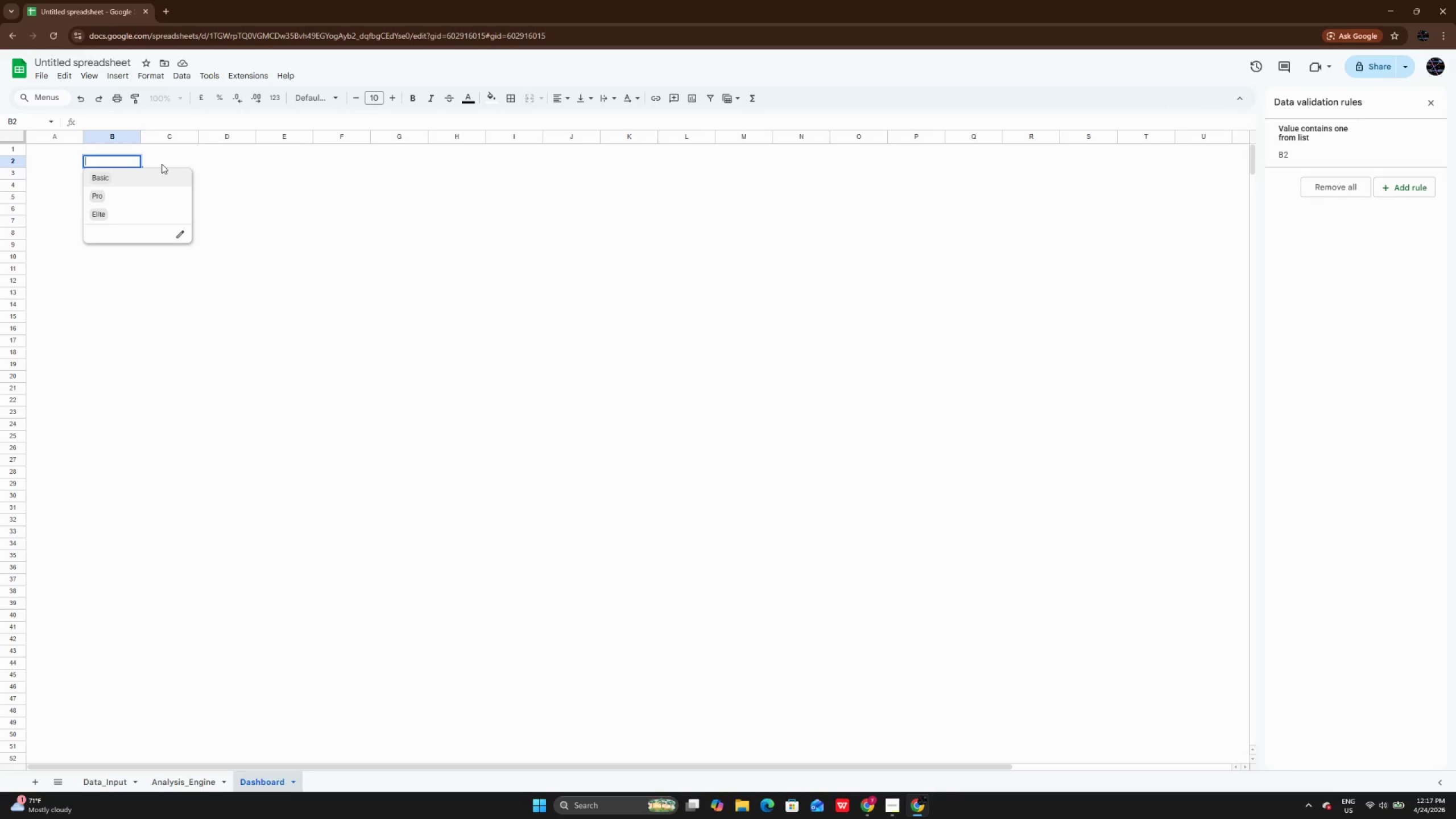 
double_click([162, 164])
 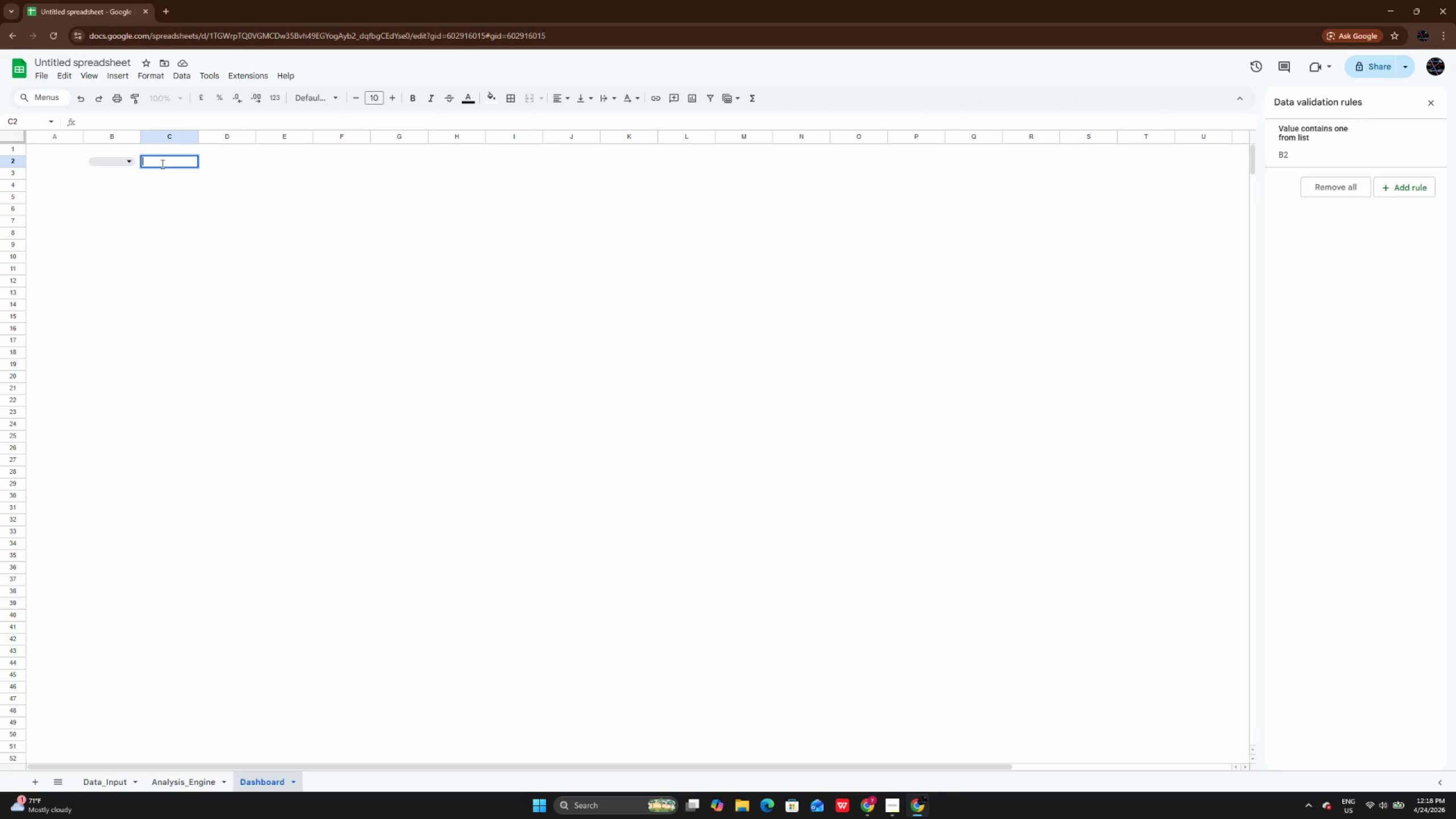 
wait(6.22)
 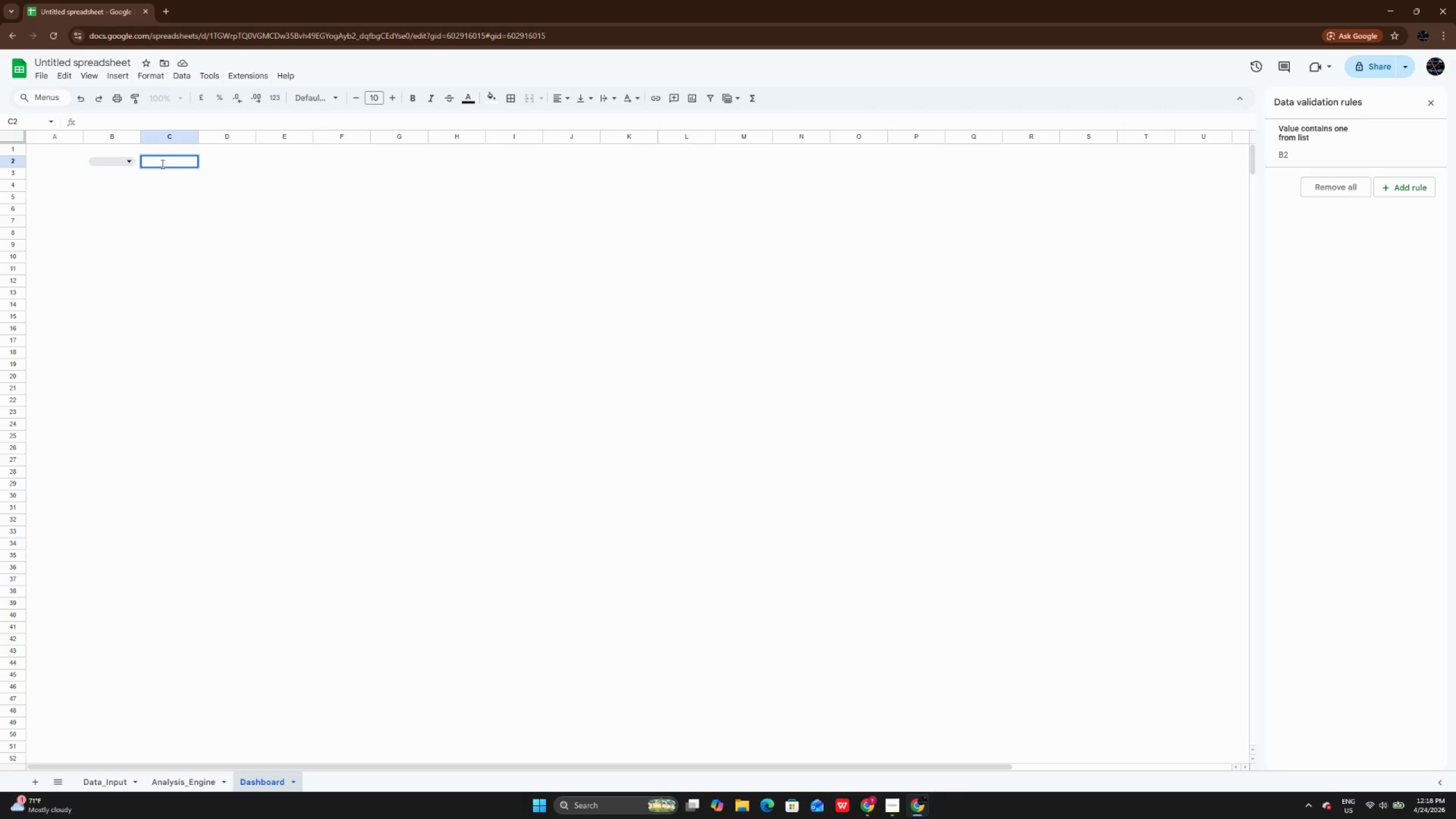 
type(=AVE)
 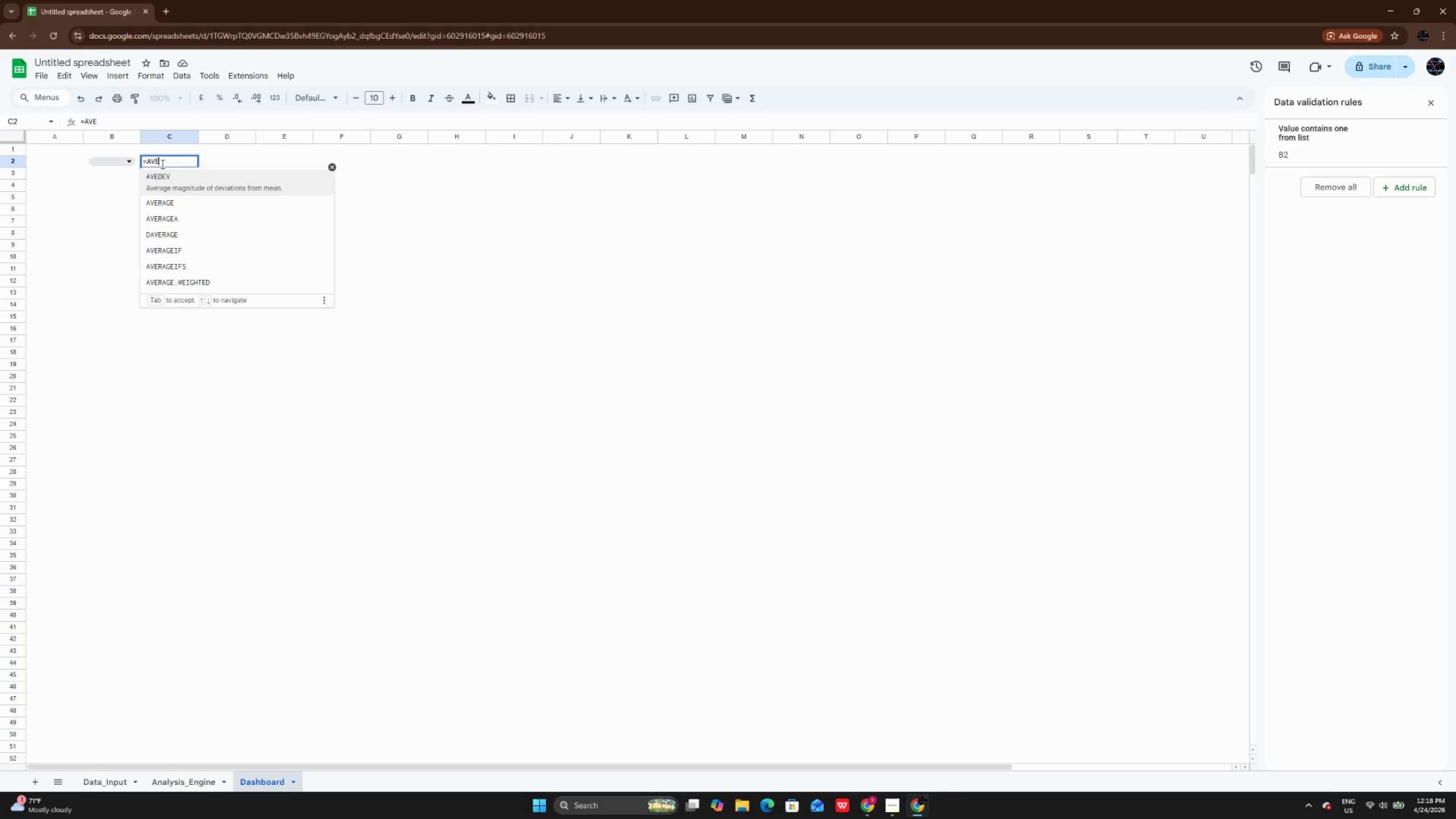 
type(RAGE)
 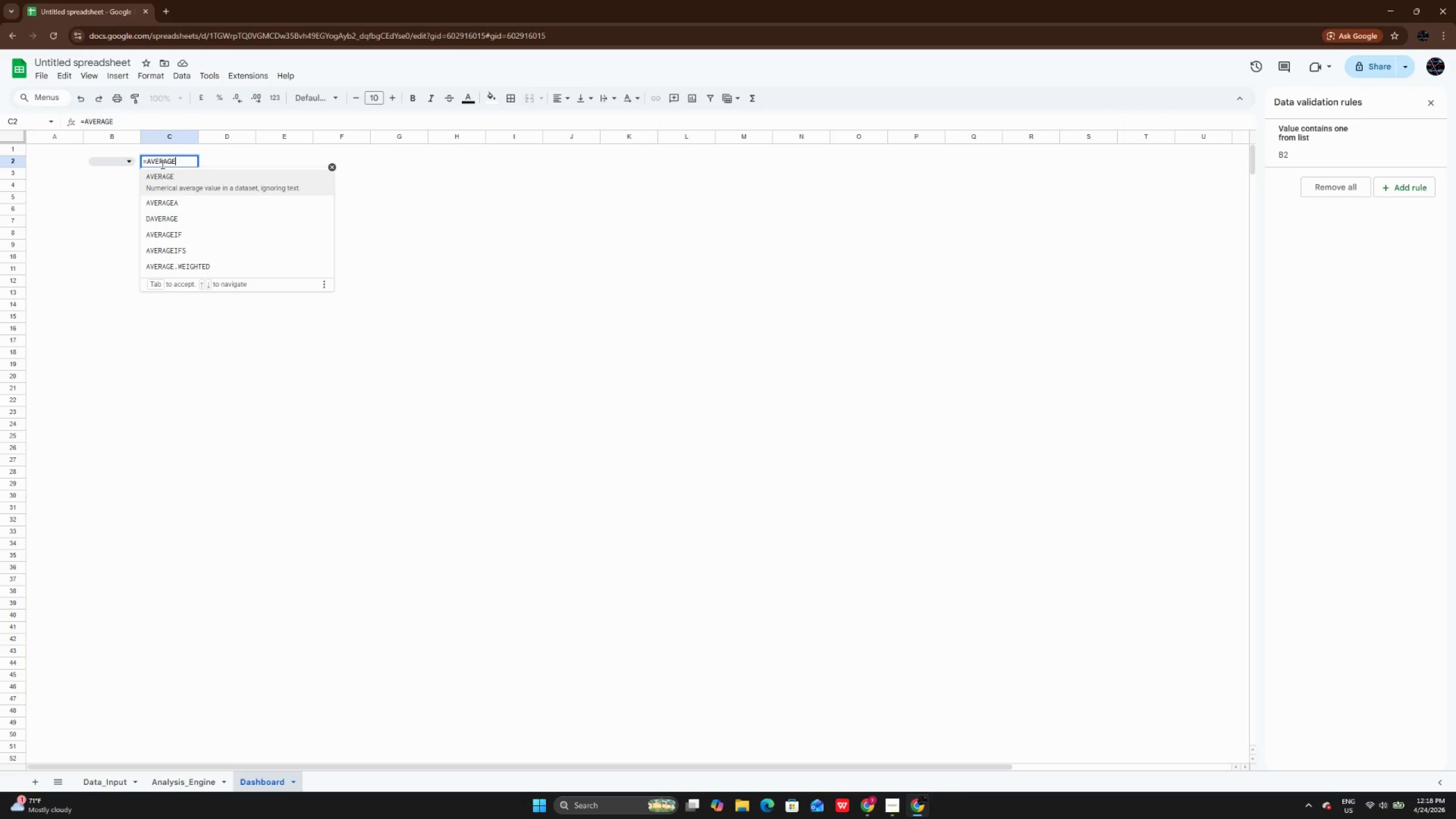 
type(IF(Data_Input)
 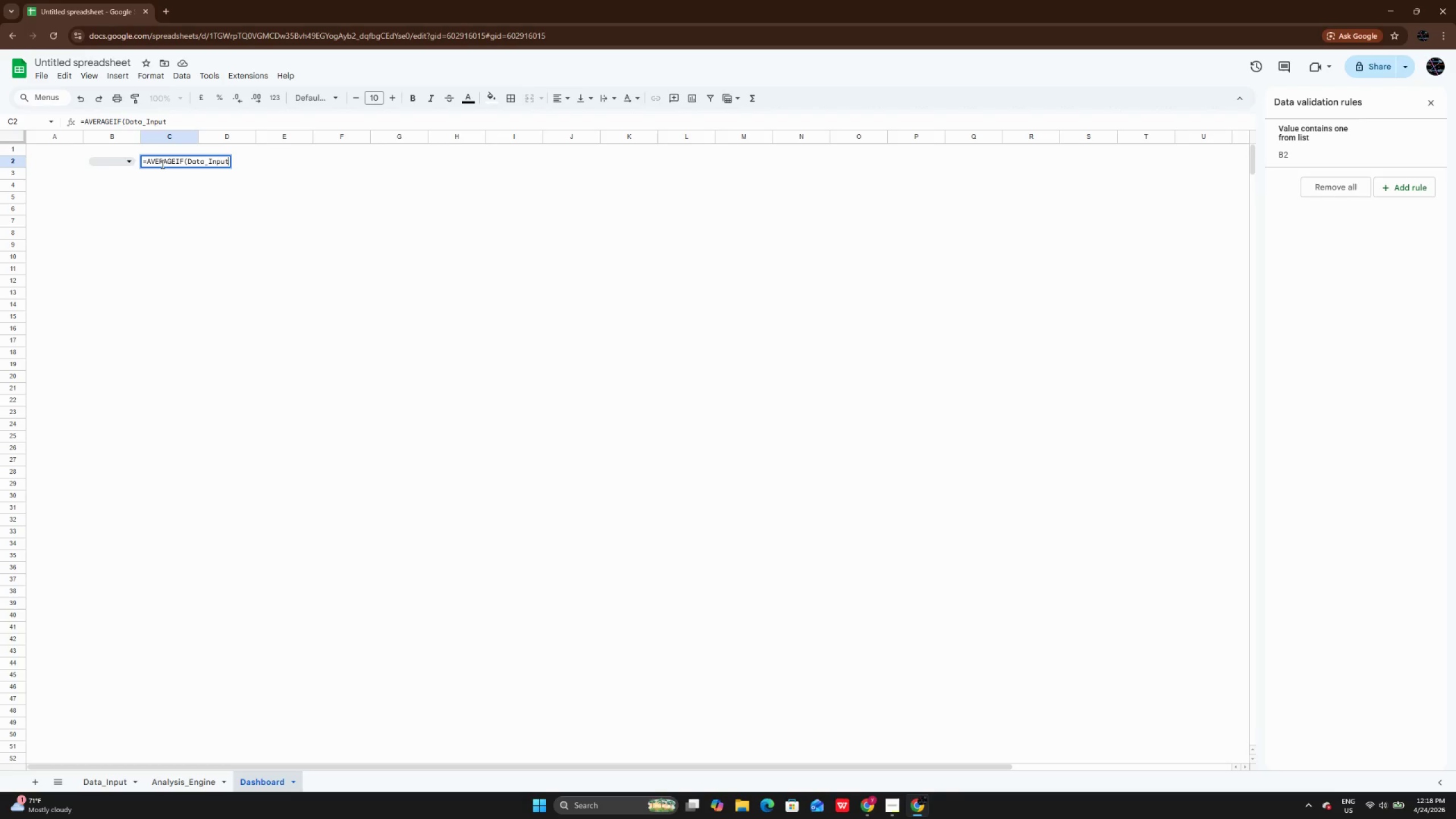 
type(!C:C, B2, DATA)
key(Backspace)
key(Backspace)
key(Backspace)
type(ata_Input!H:H))
 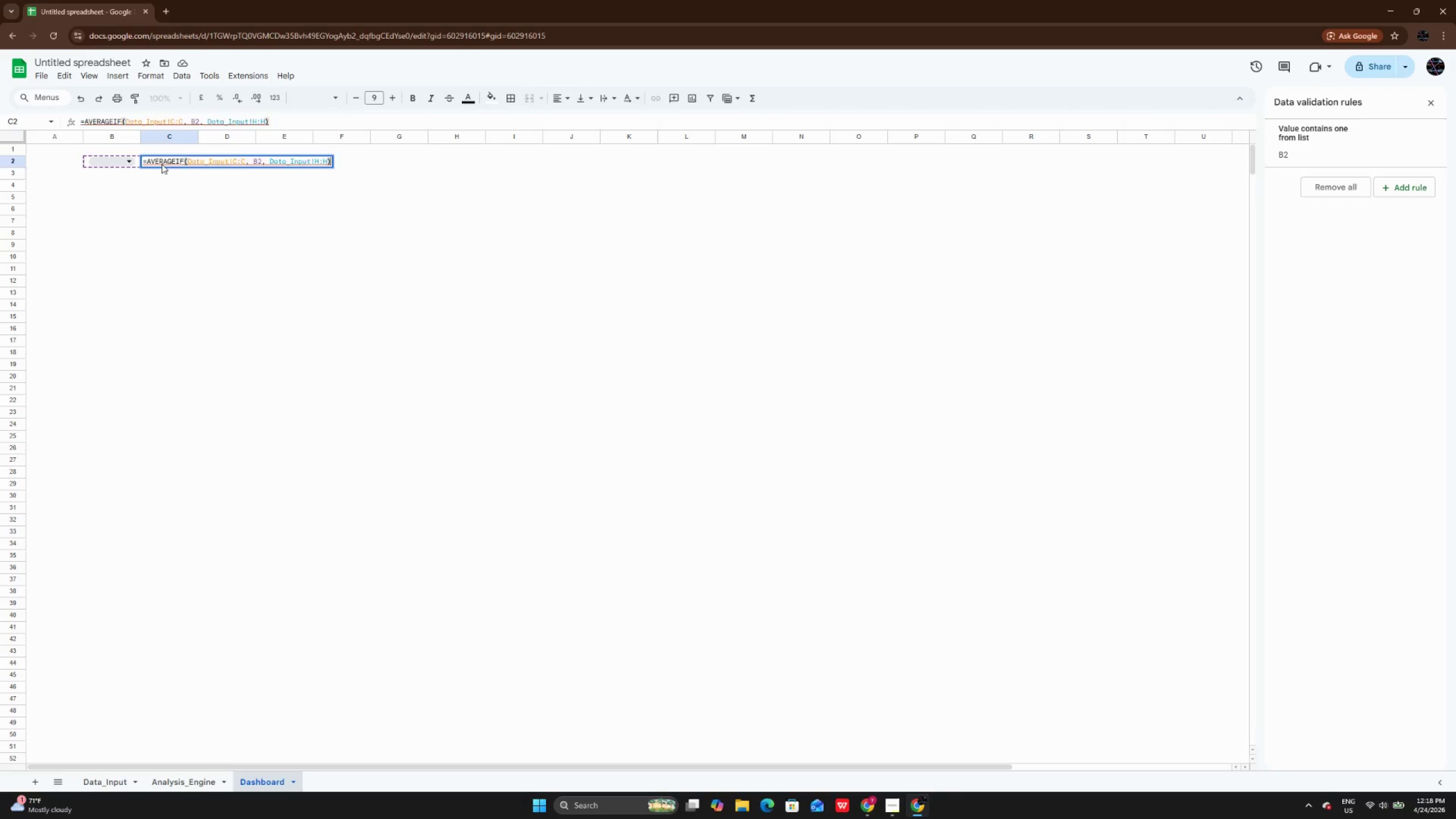 
 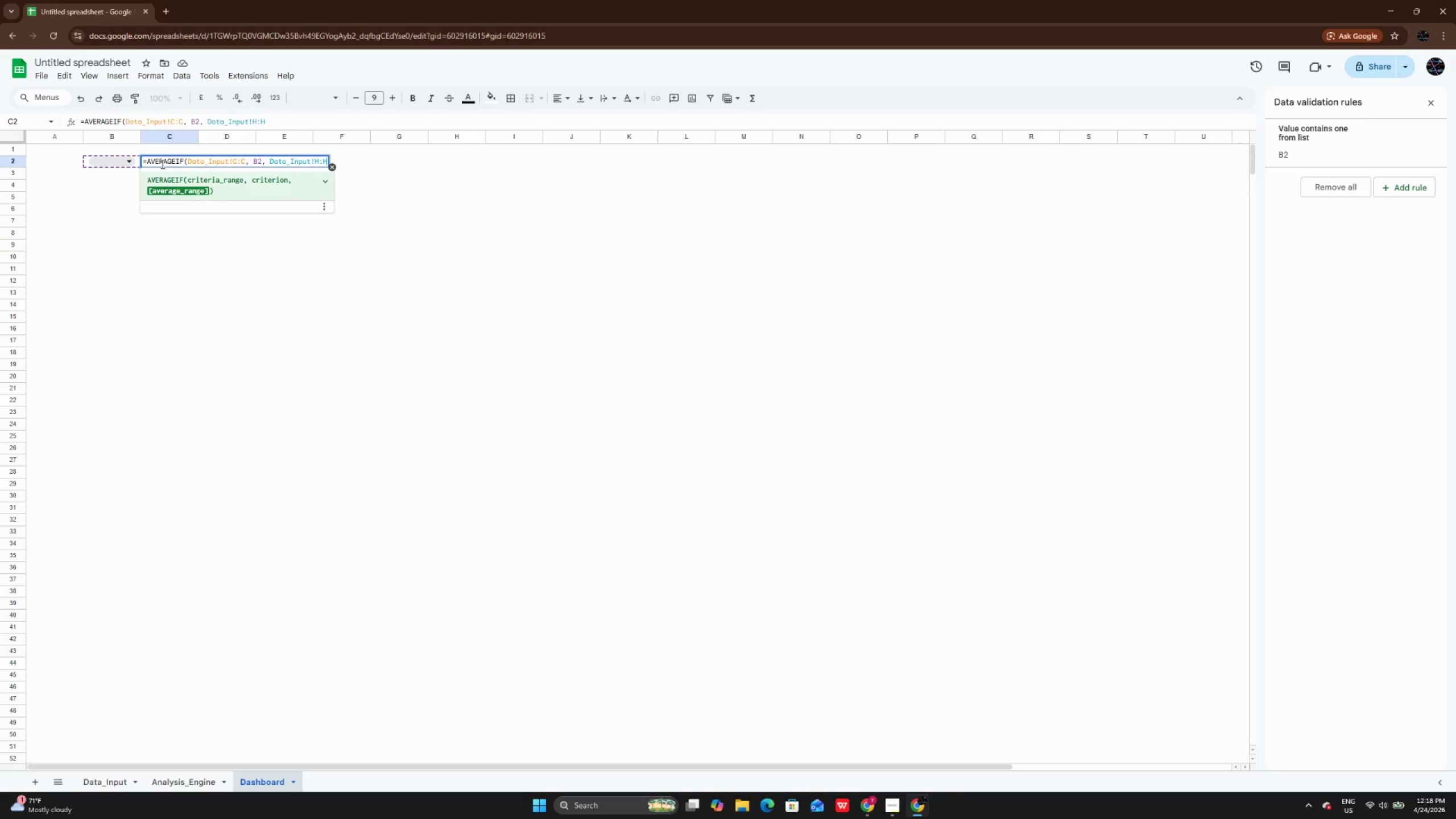 
key(Enter)
 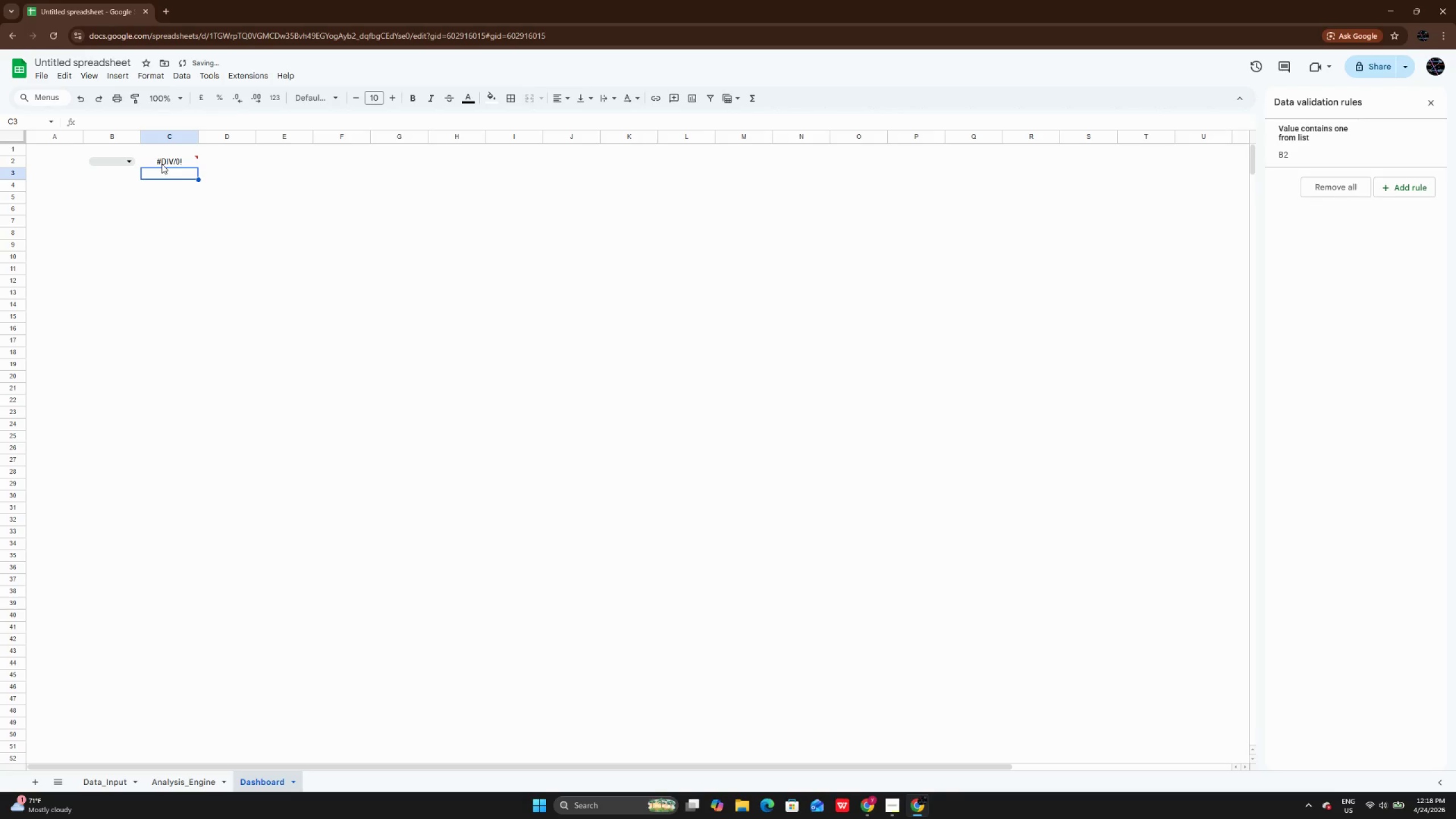 
left_click([162, 164])
 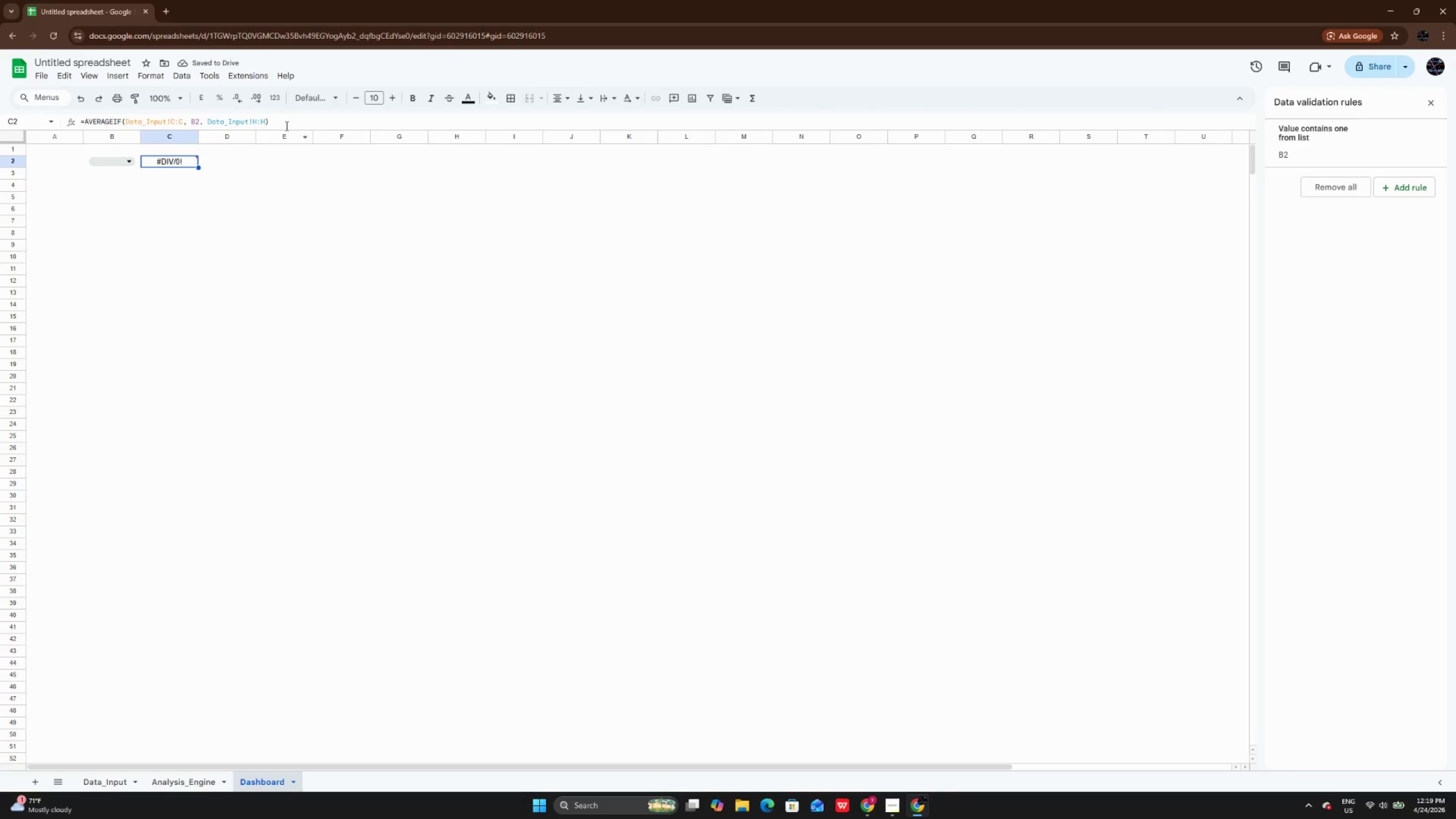 
left_click([288, 125])
 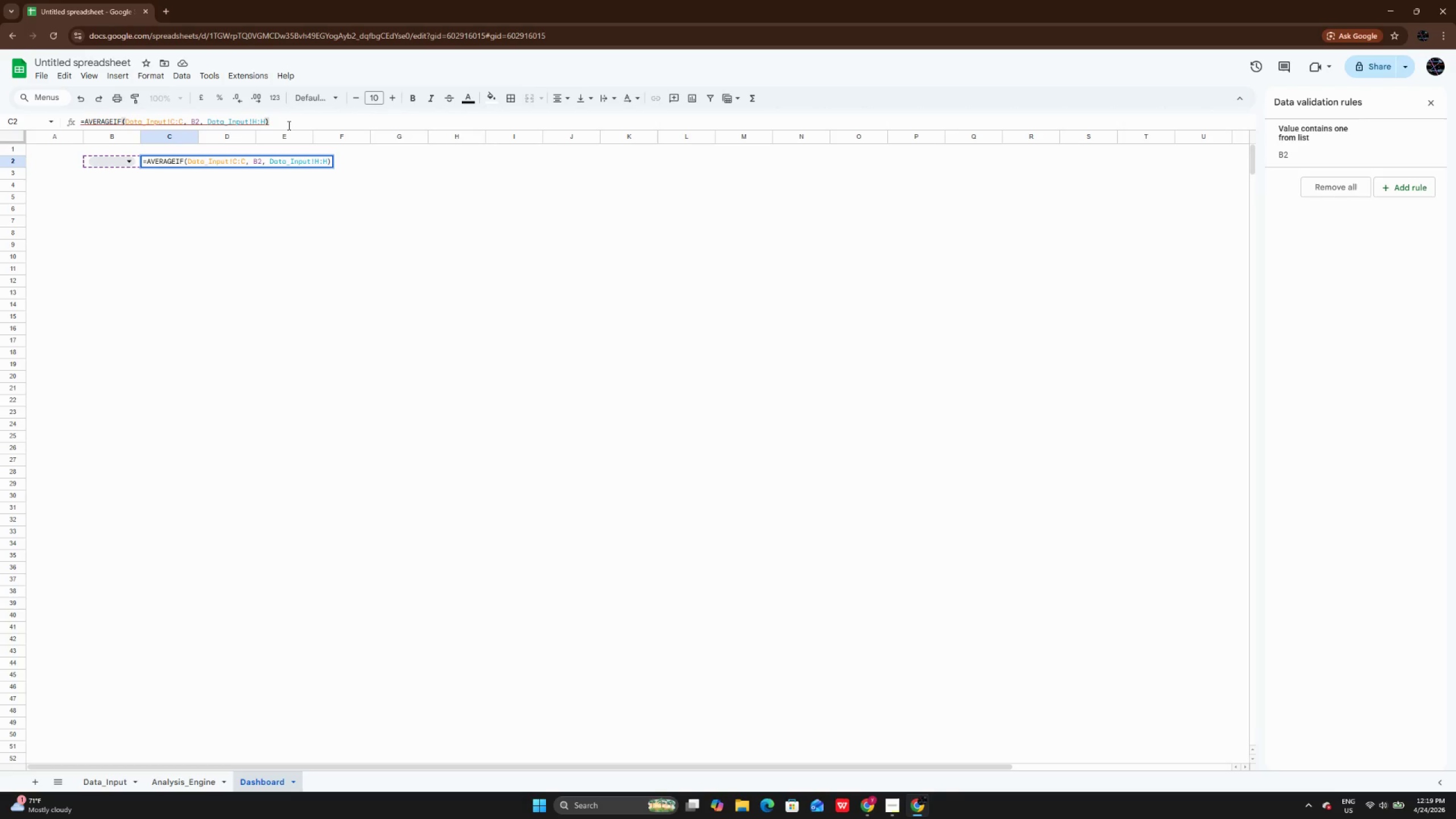 
hold_key(key=ArrowLeft, duration=0.81)
 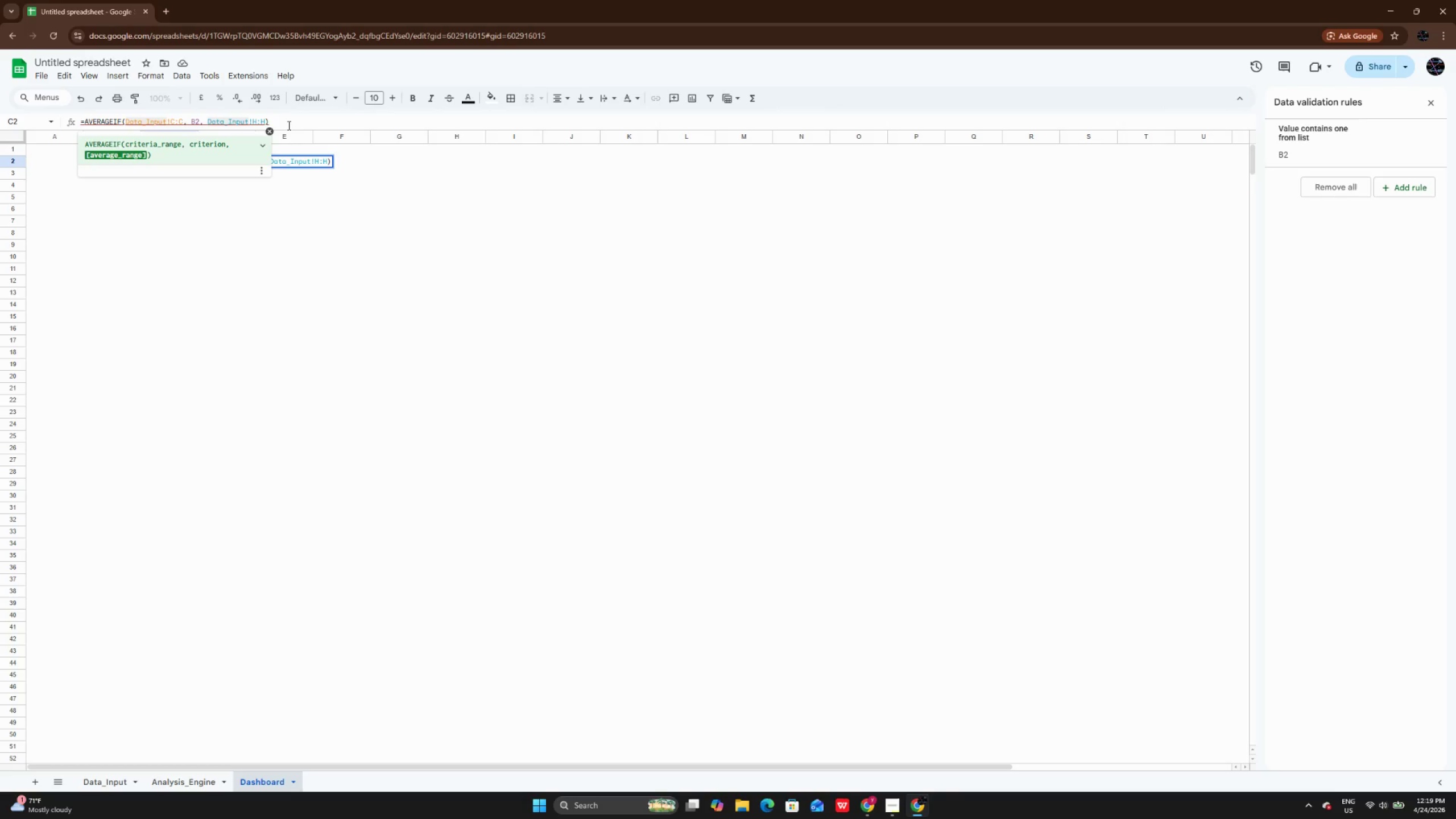 
wait(23.8)
 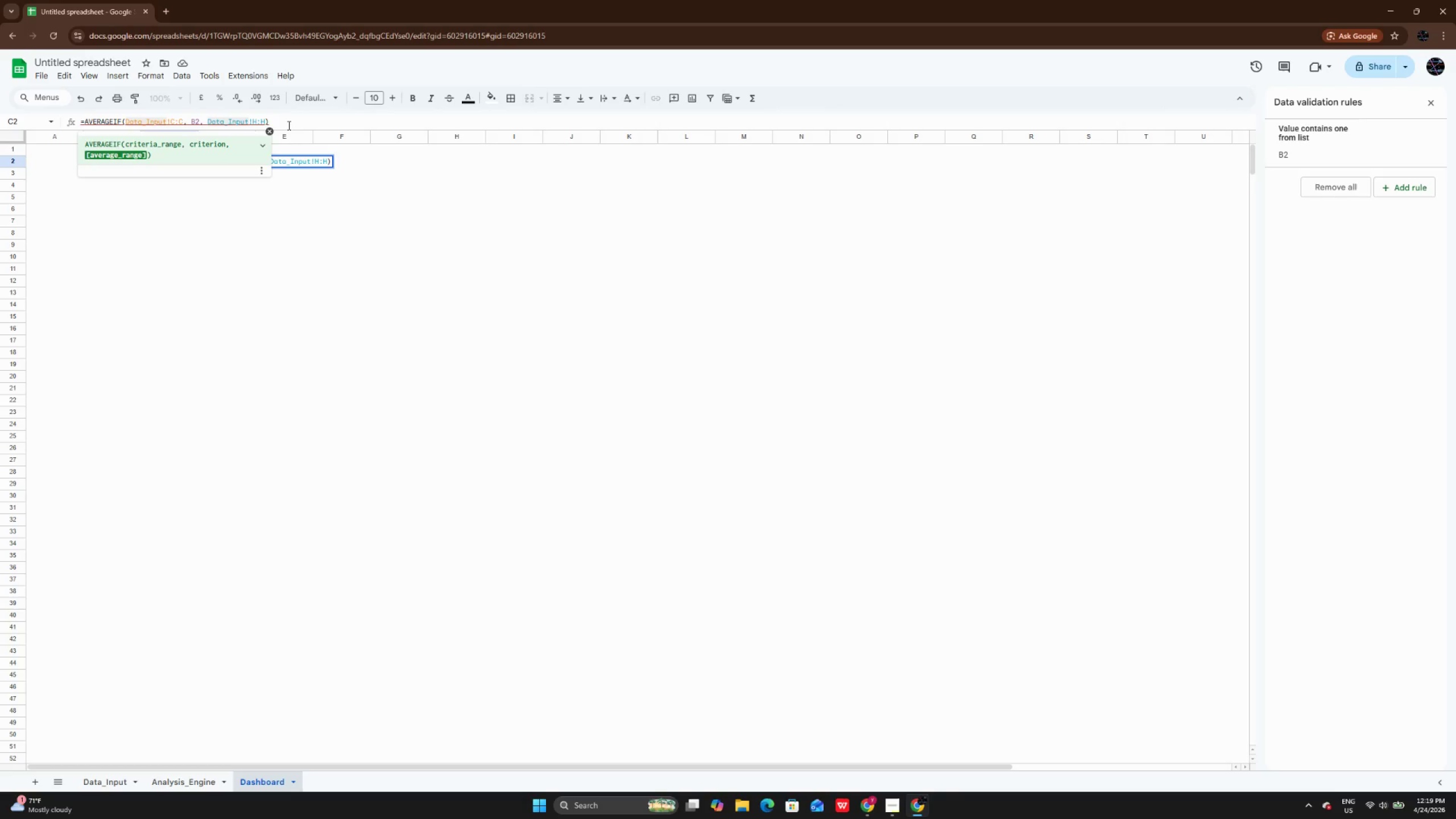 
left_click([334, 123])
 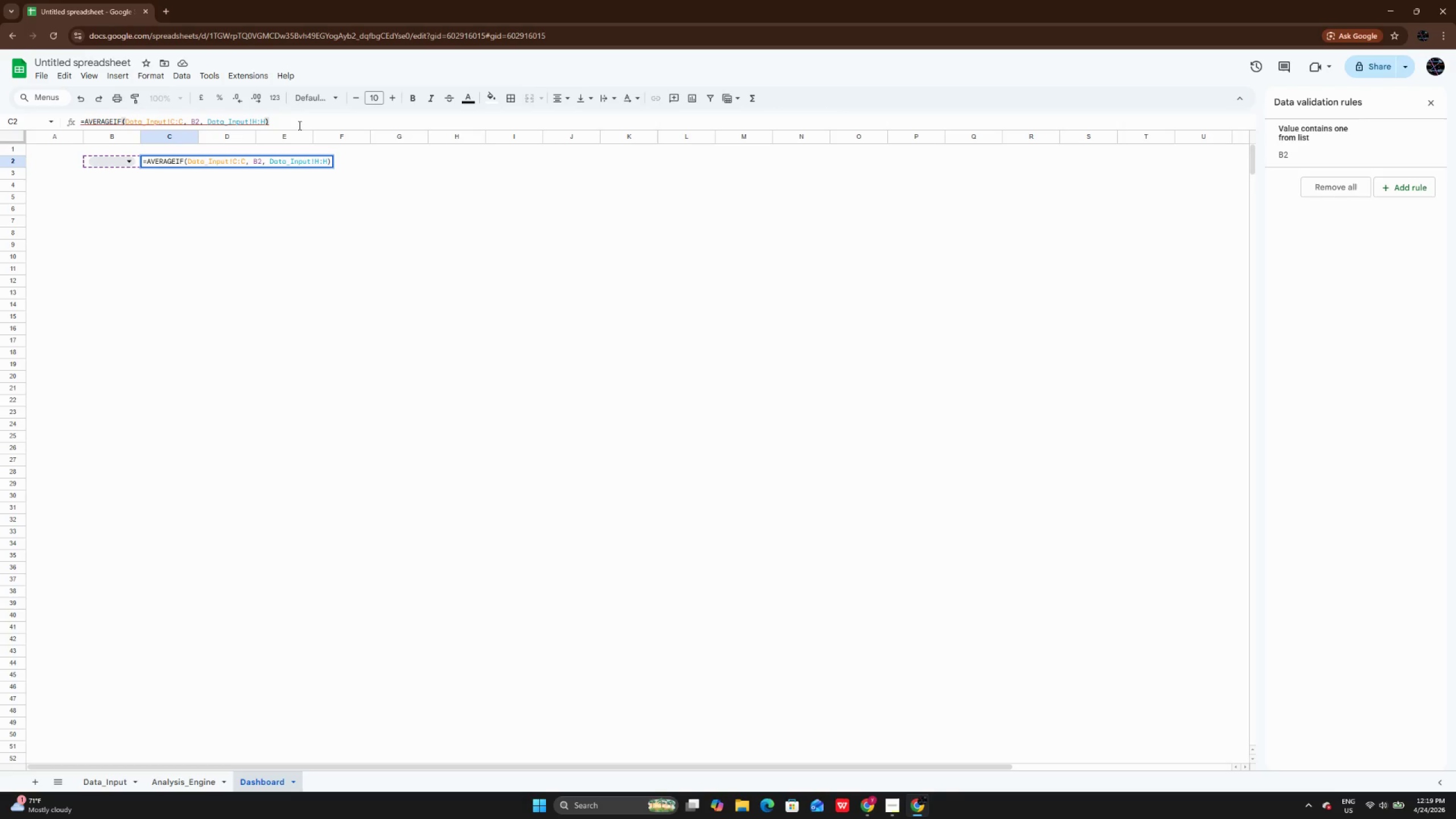 
hold_key(key=Backspace, duration=1.22)
 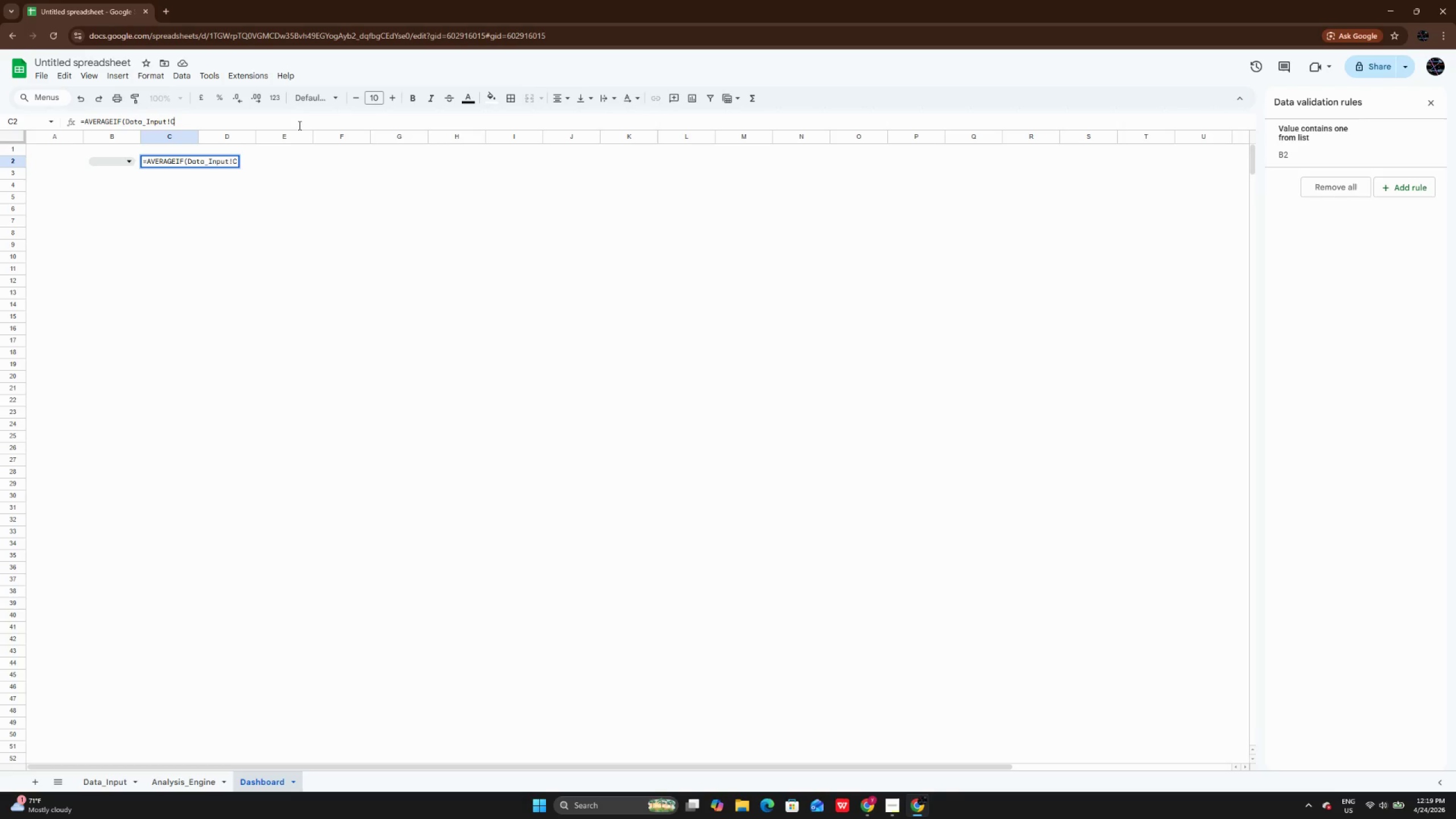 
hold_key(key=Backspace, duration=0.67)
 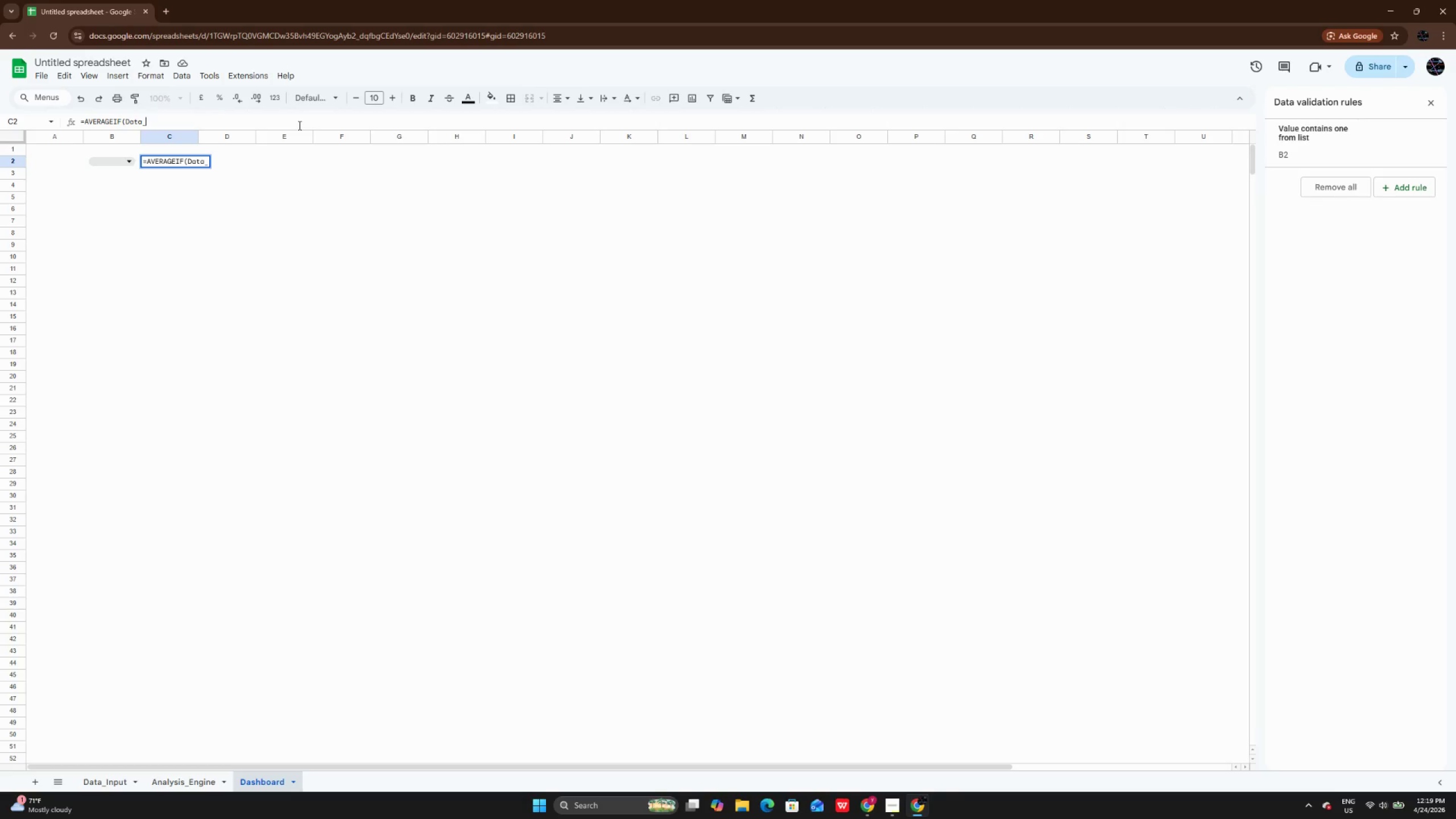 
key(Backspace)
 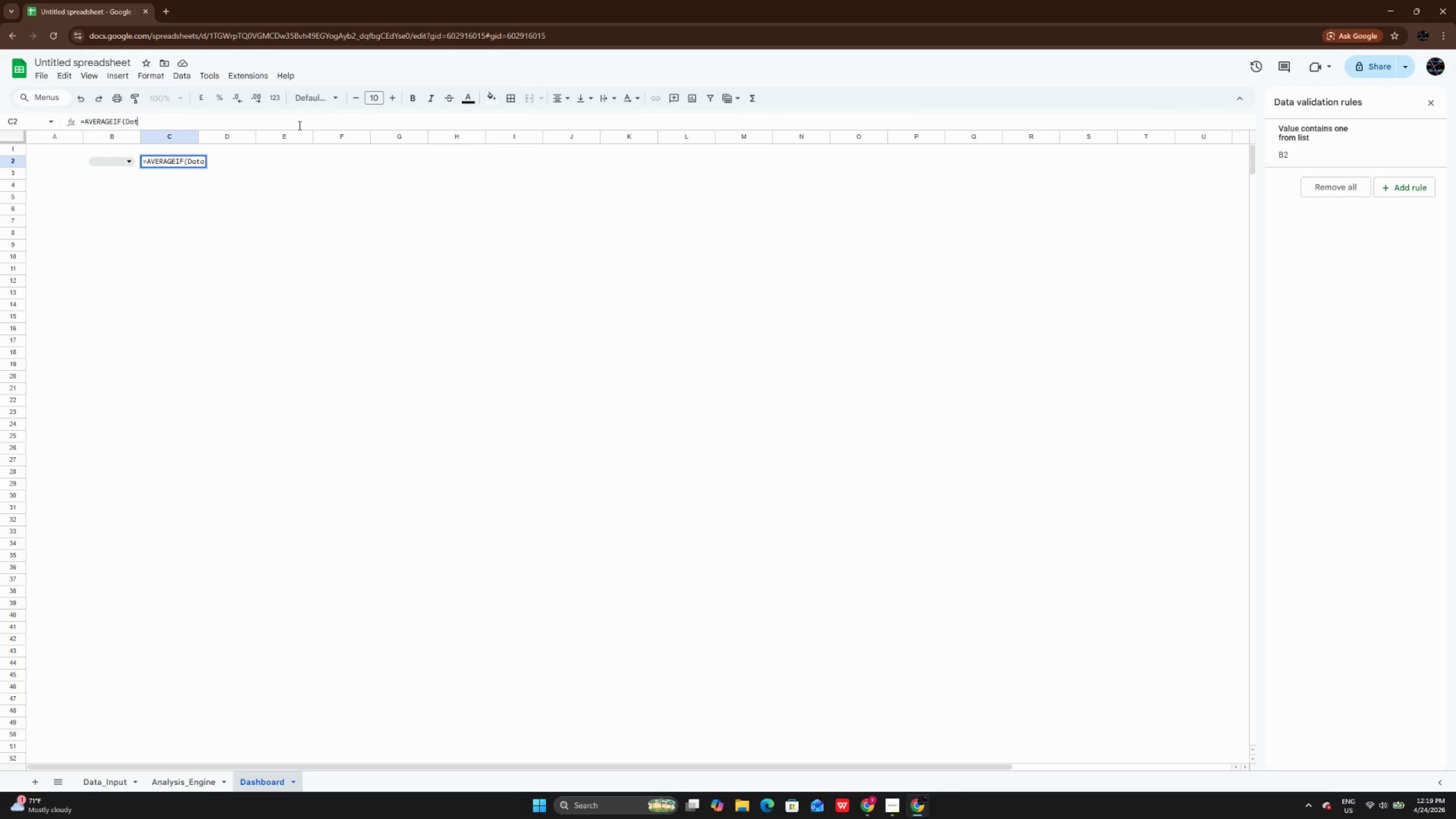 
hold_key(key=Backspace, duration=0.59)
 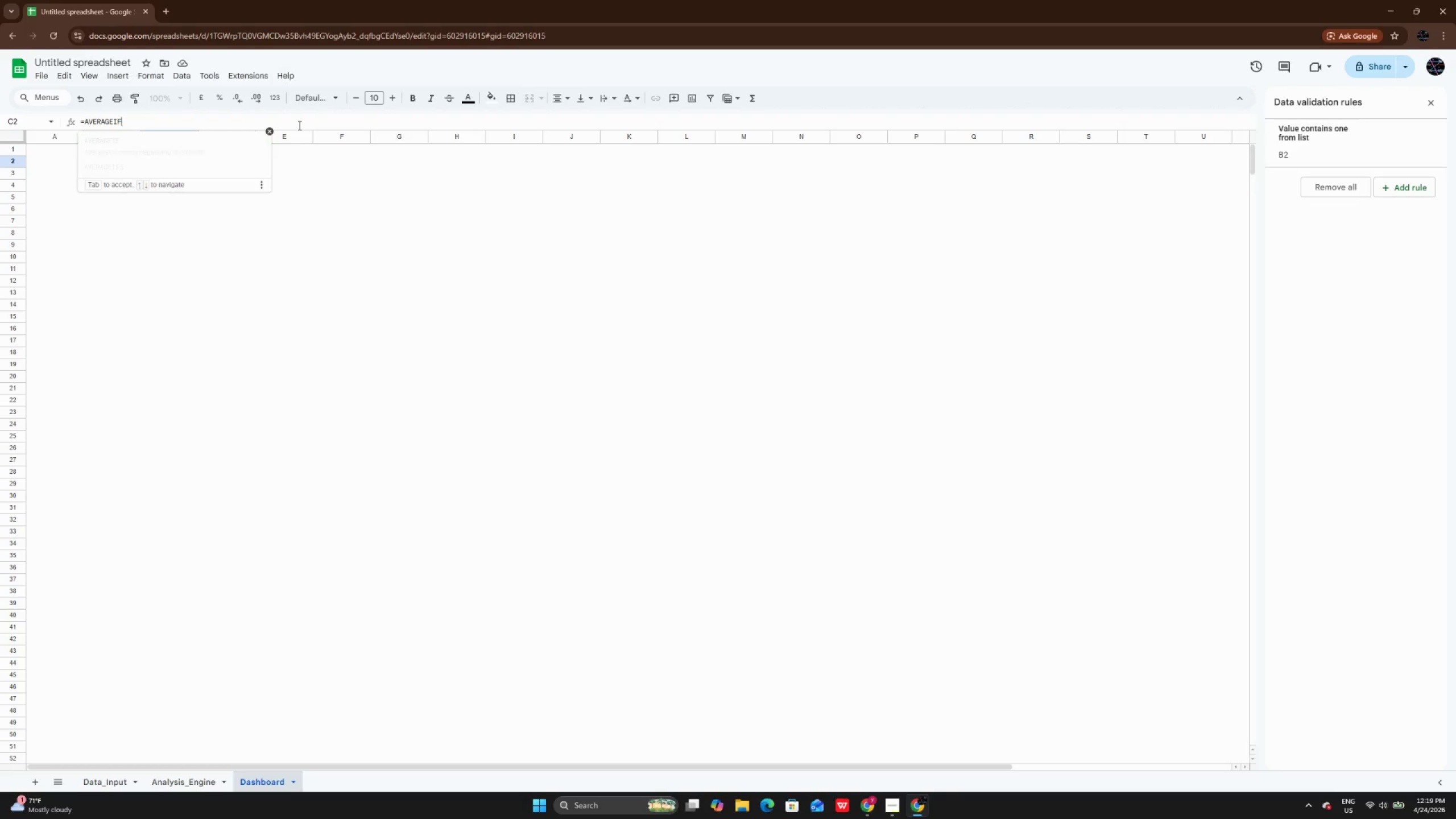 
key(Backspace)
 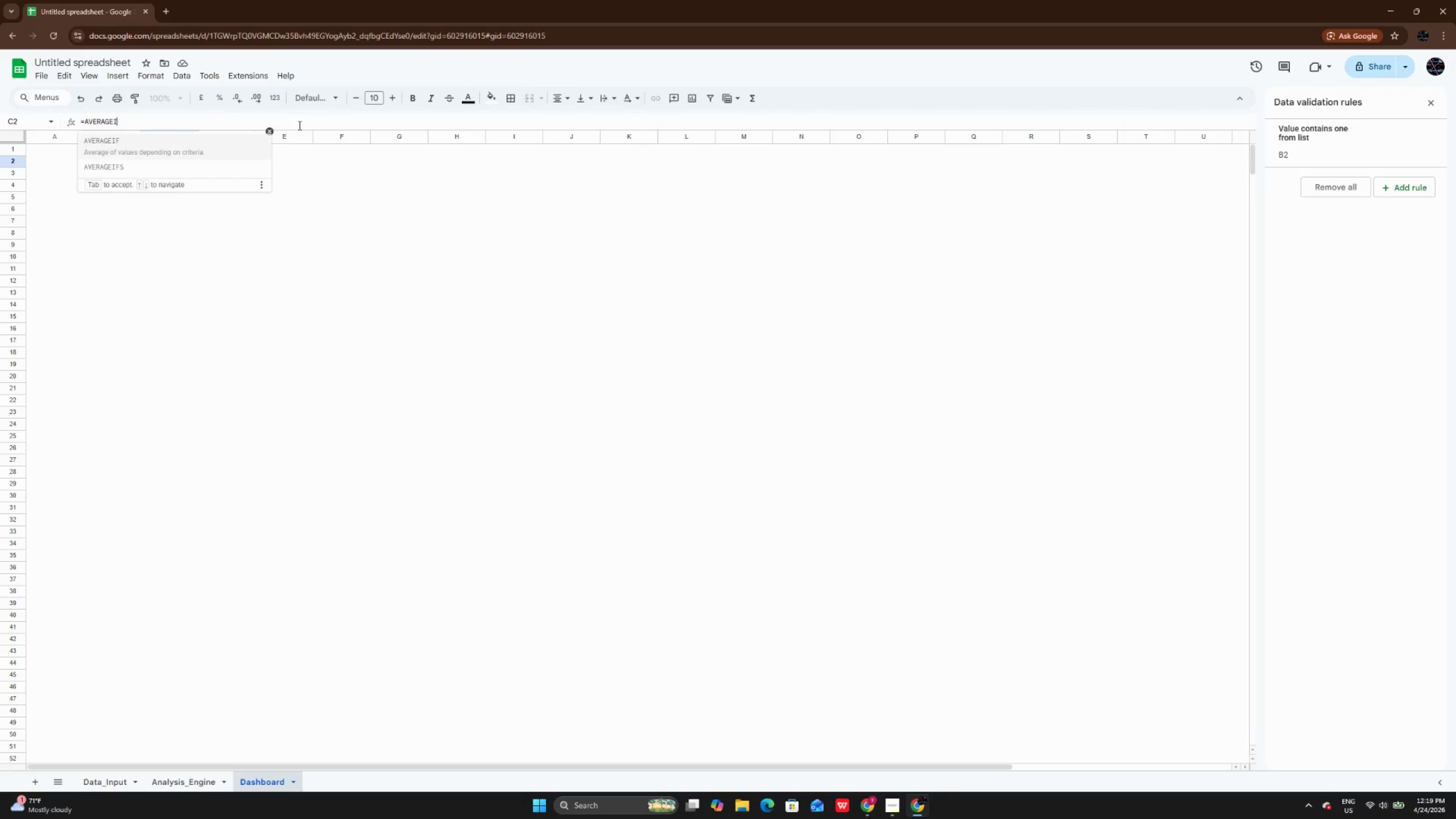 
key(Backspace)
 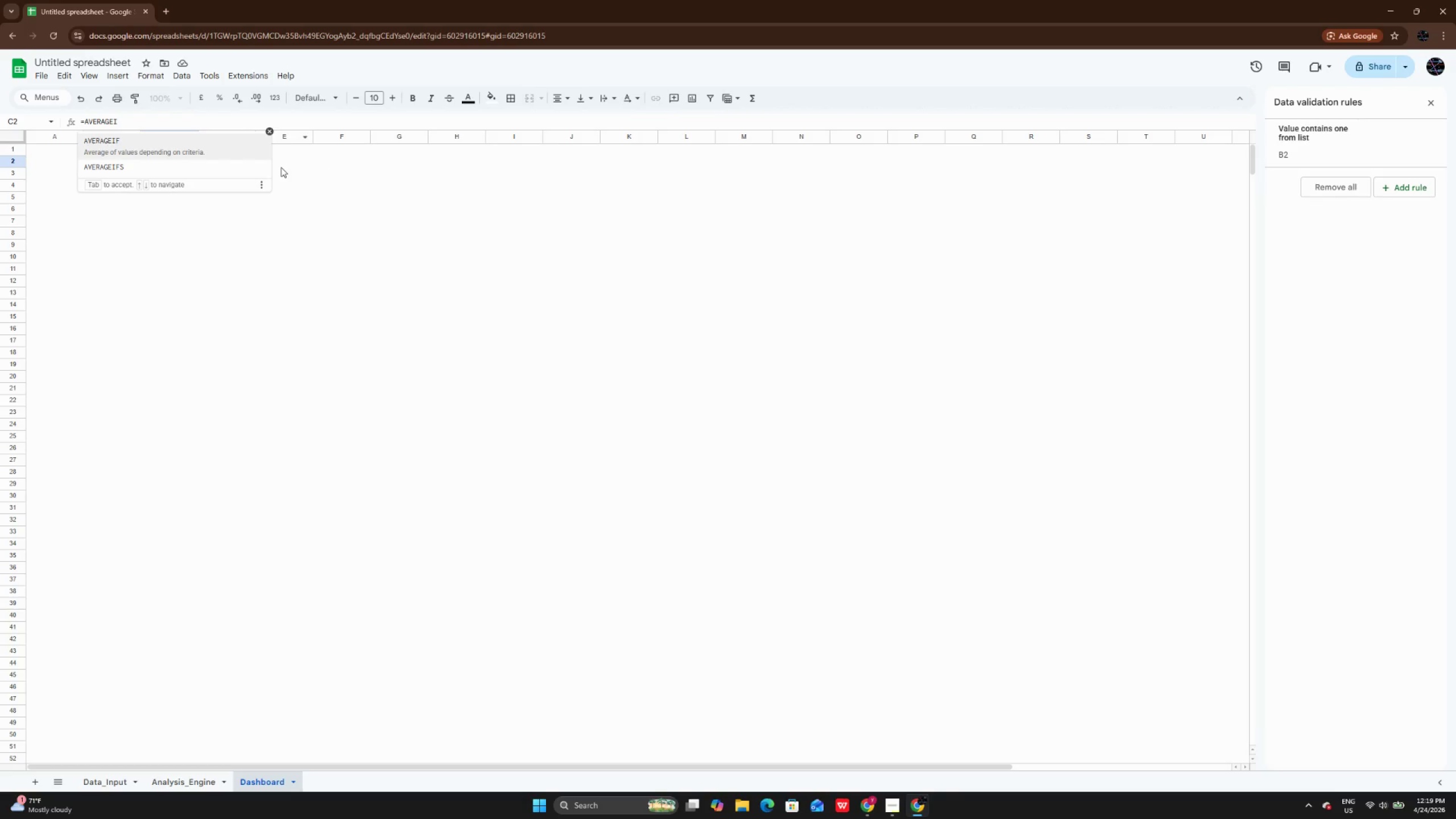 
left_click([191, 139])
 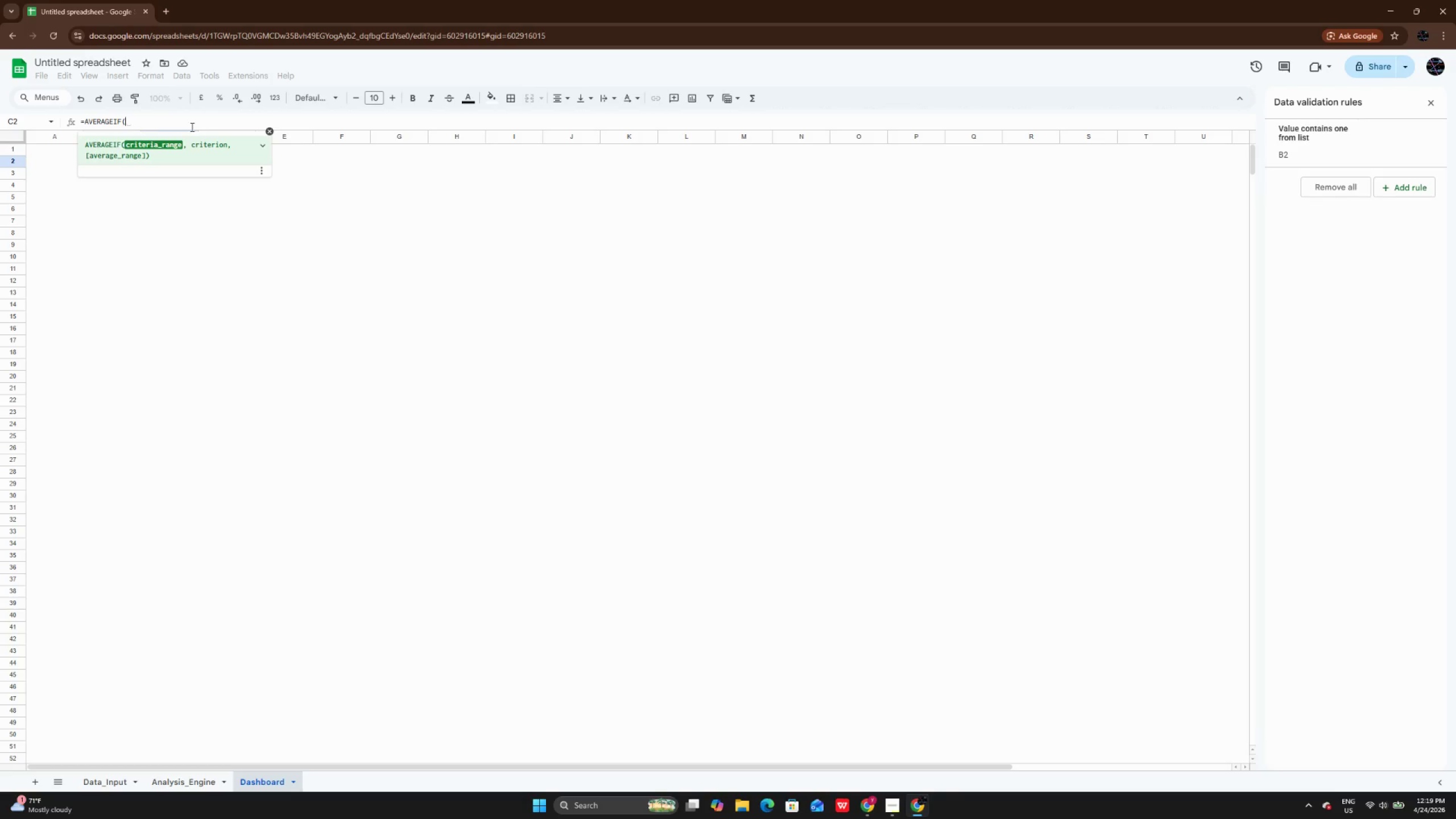 
type(DA)
key(Backspace)
type(ata_Input)
 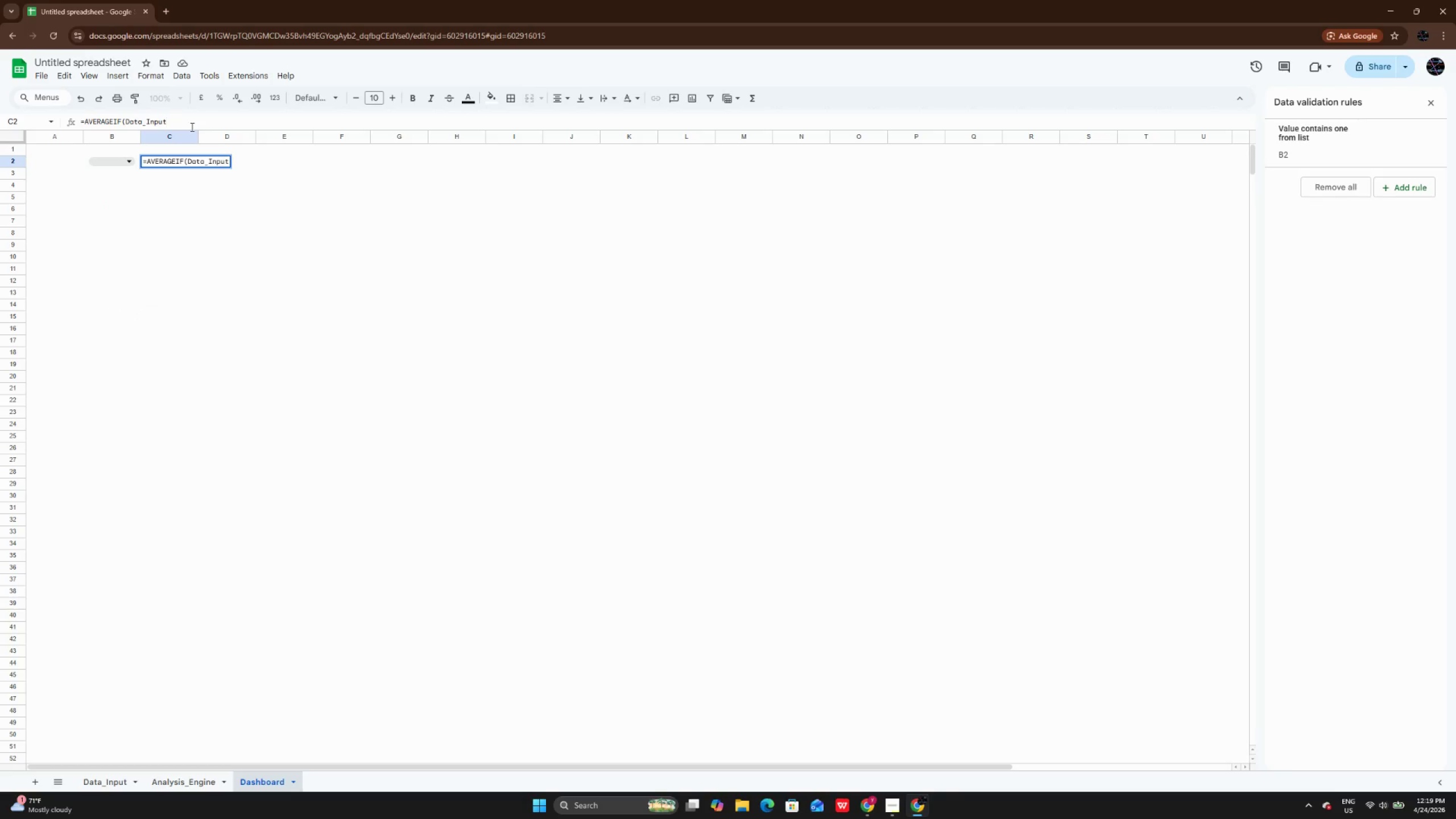 
wait(5.25)
 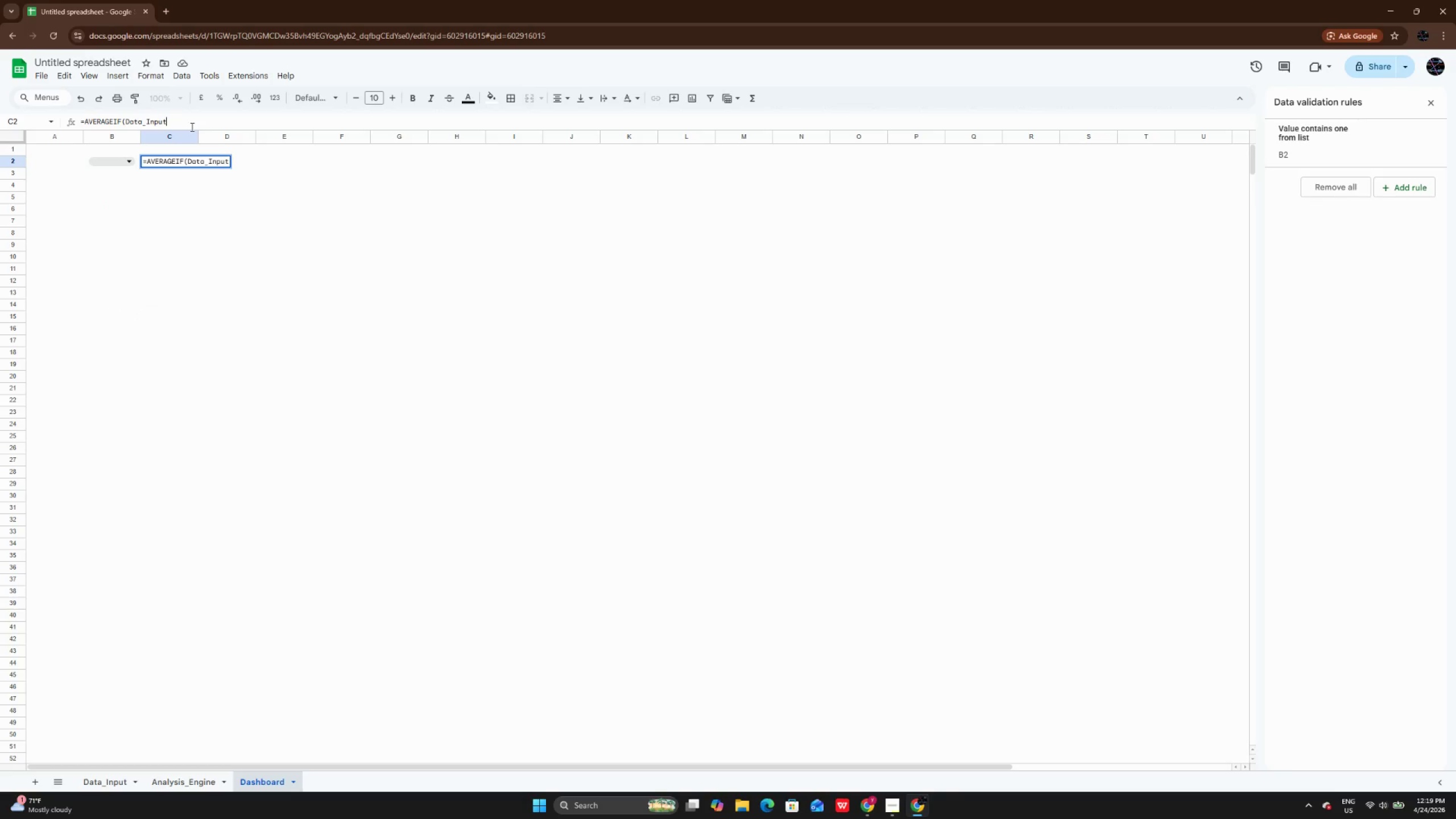 
key(Shift+1)
 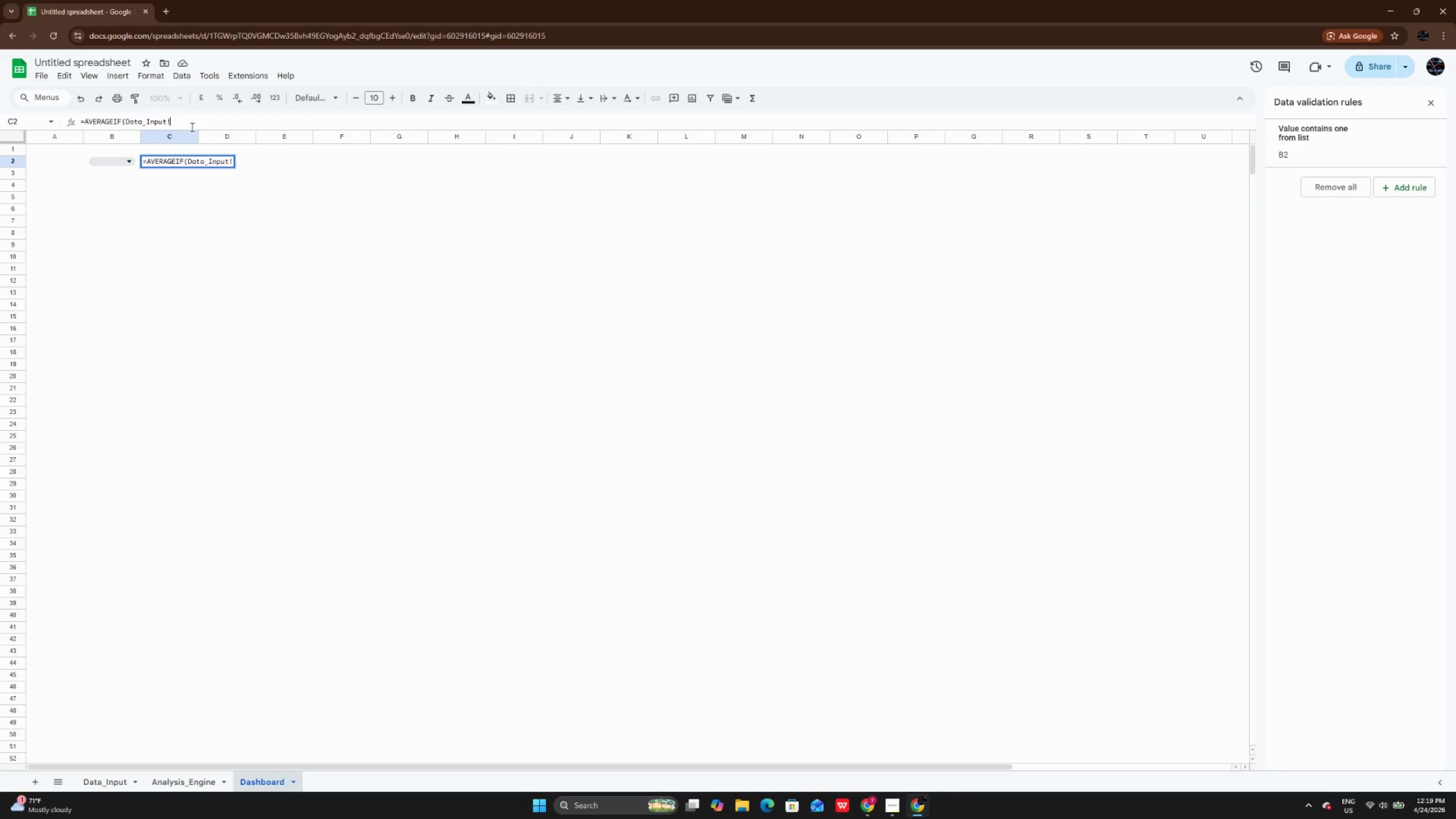 
type(c)
key(Backspace)
type(C:C, B2, Data_Input)
 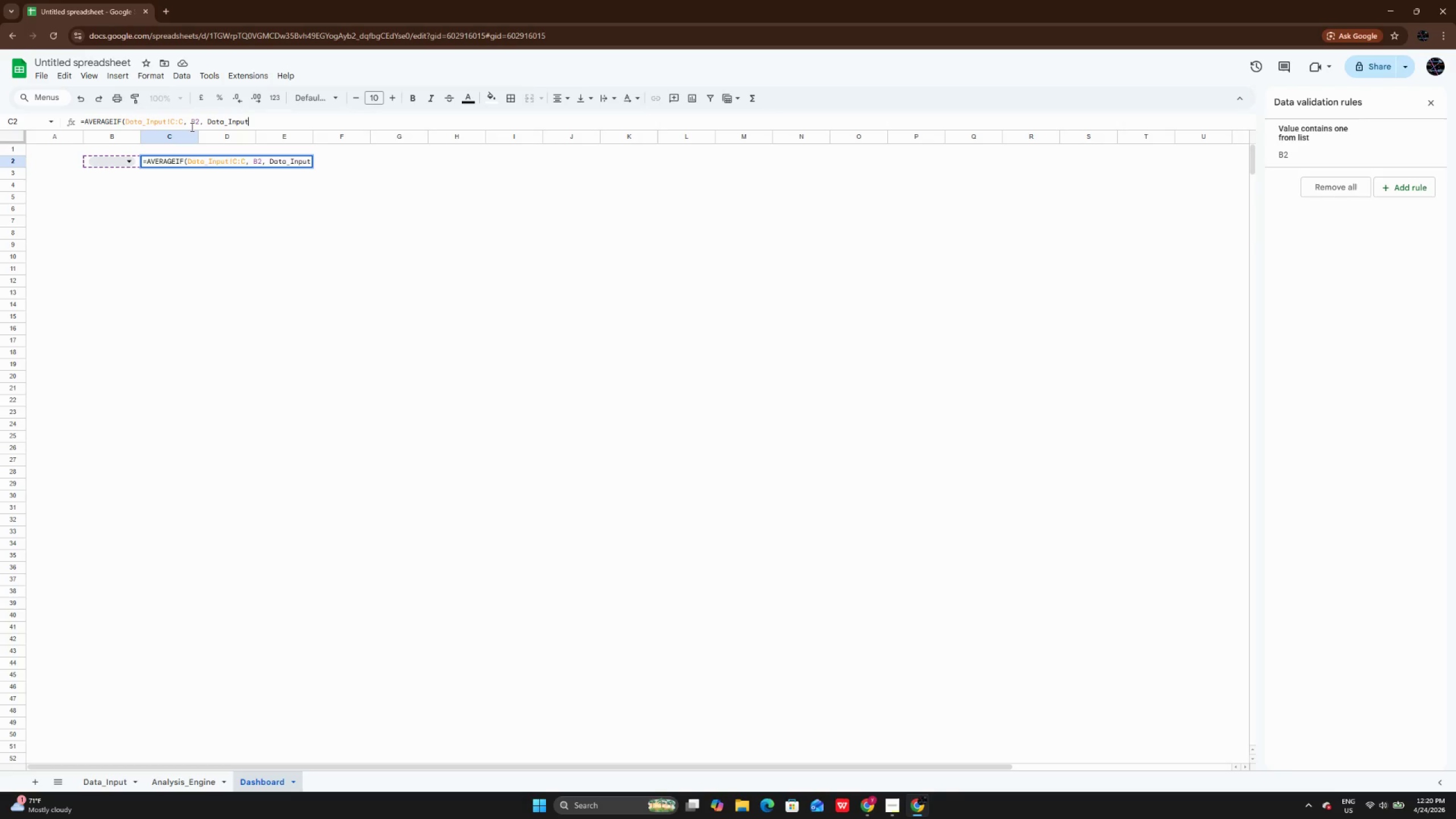 
type(!H:H))
 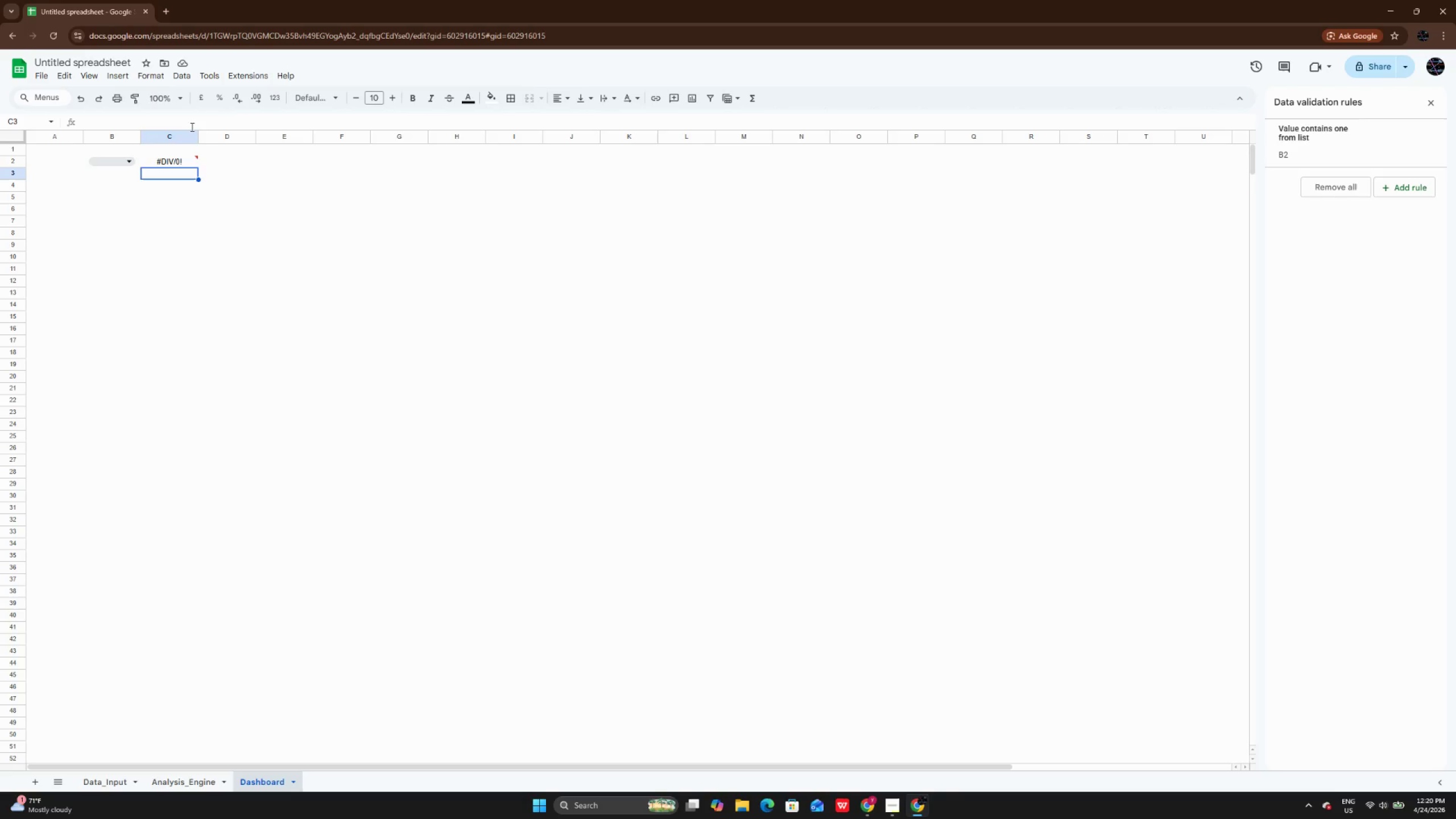 
 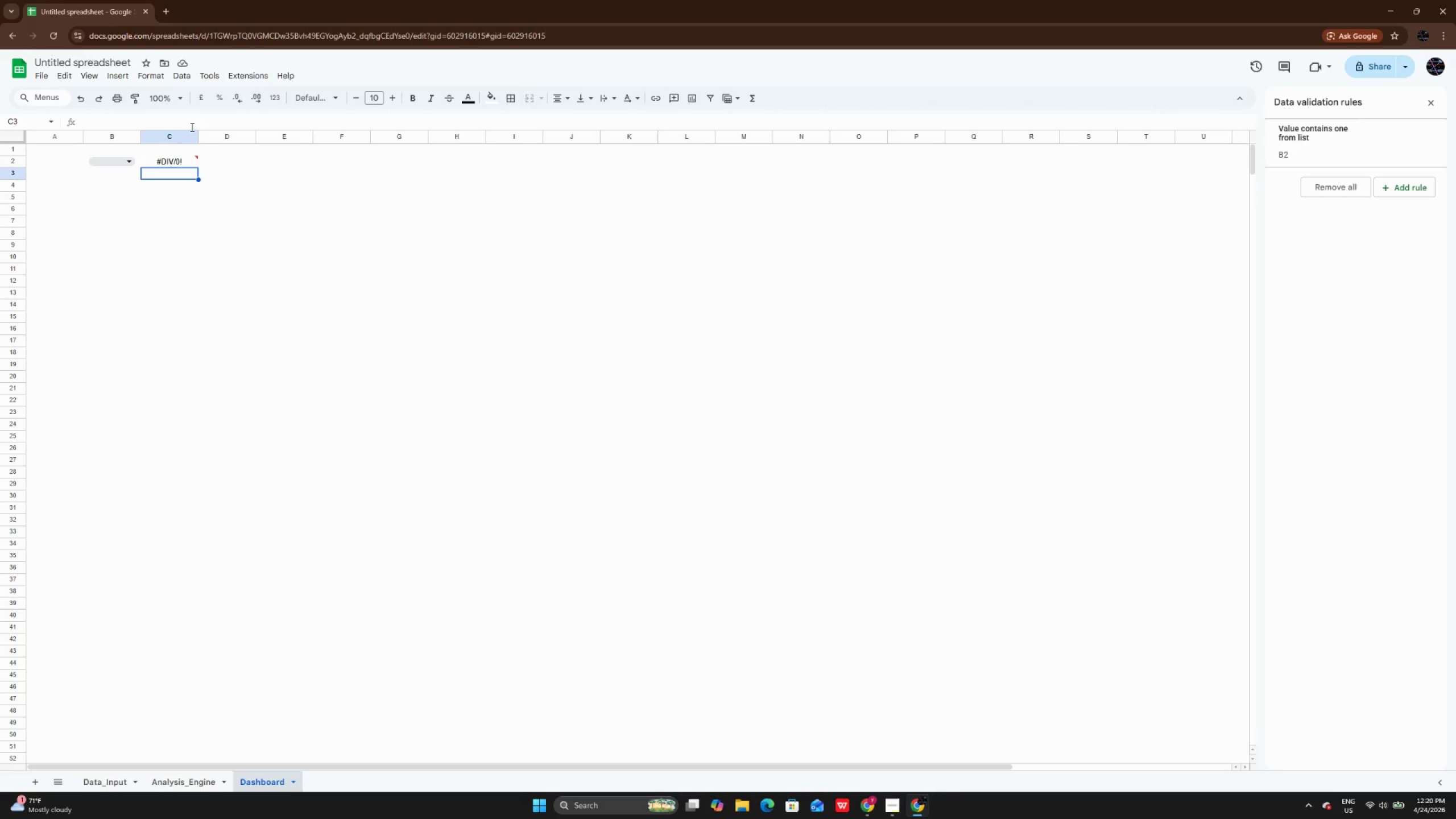 
key(Enter)
 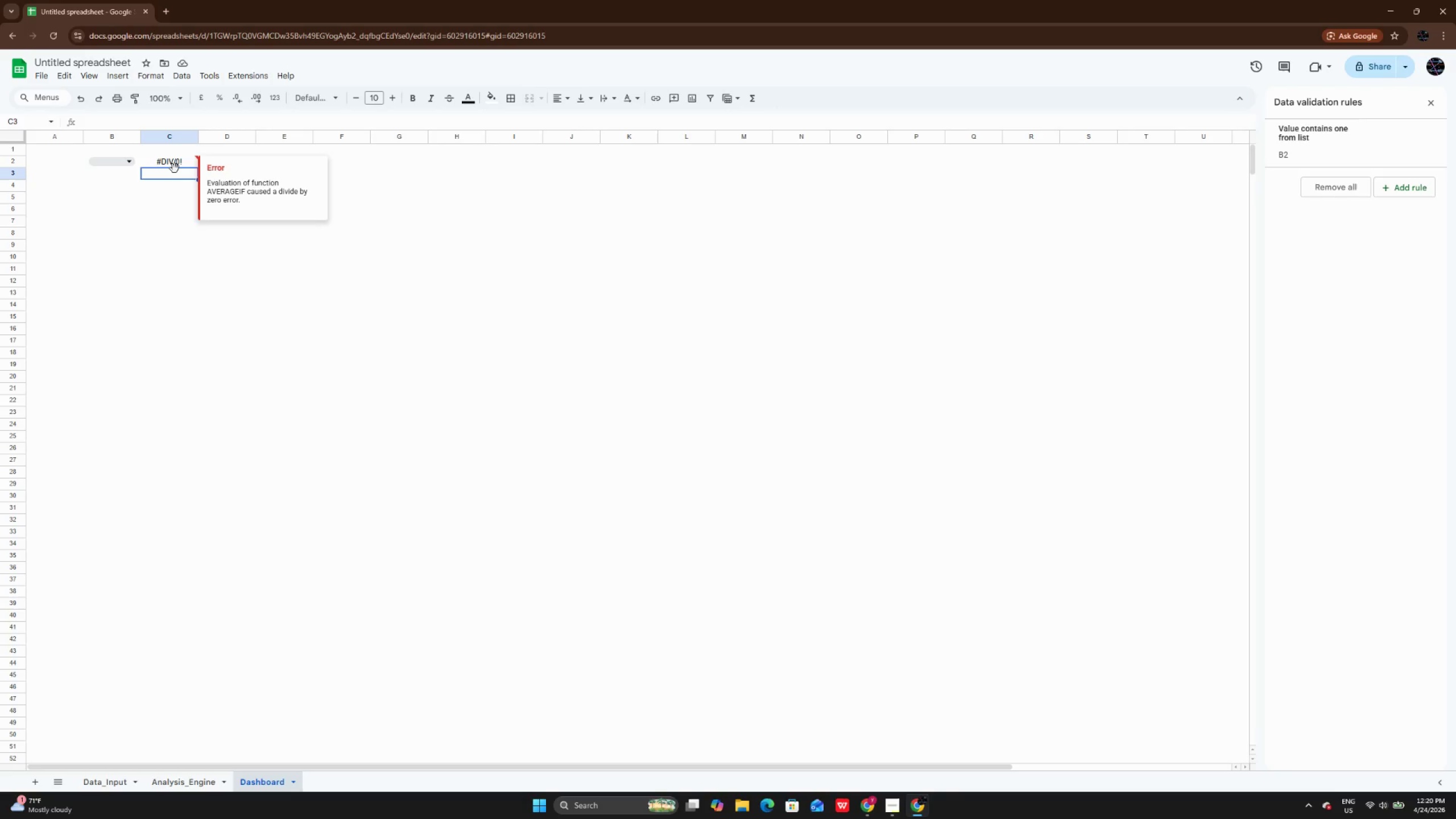 
wait(9.59)
 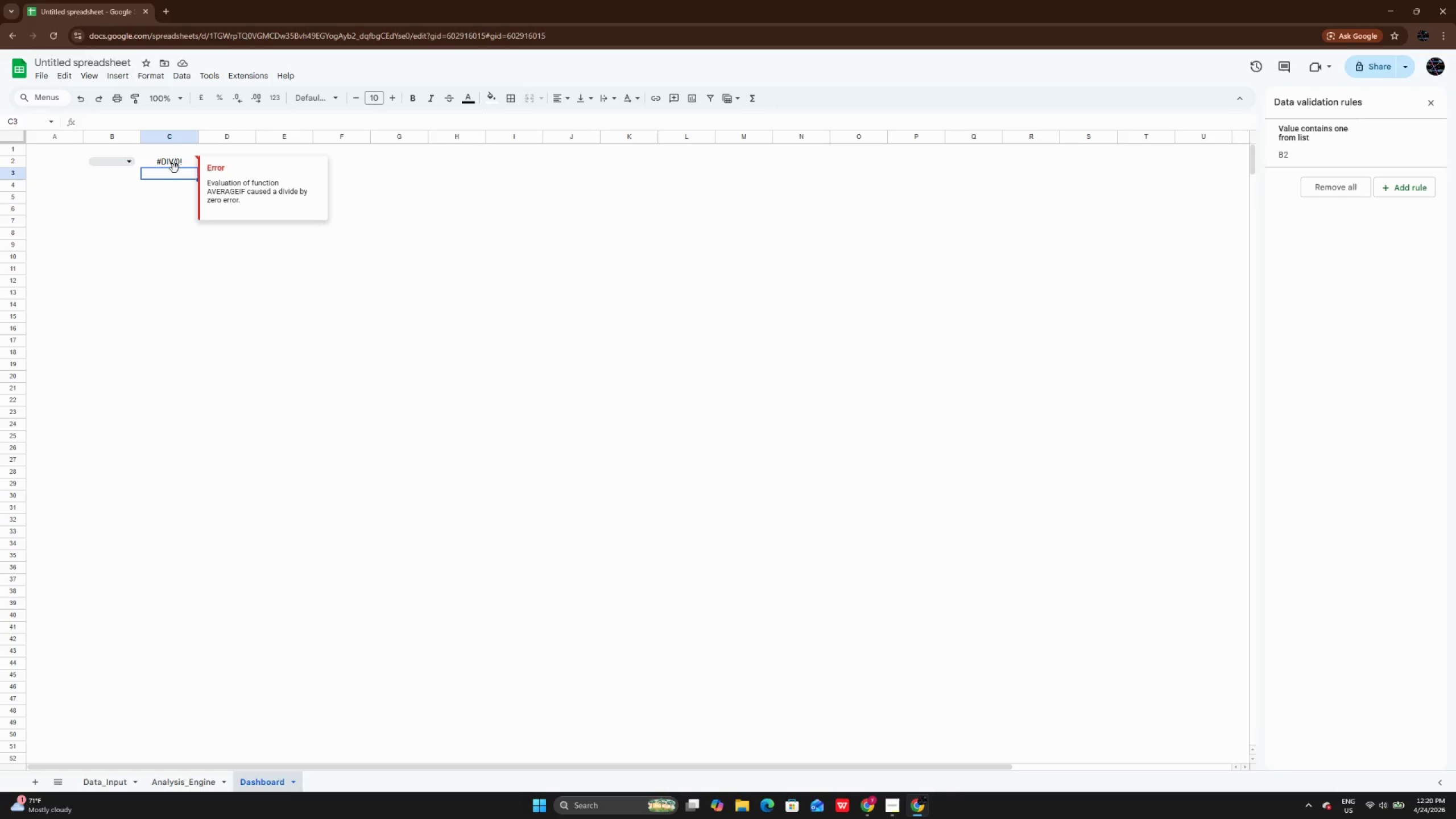 
double_click([175, 161])
 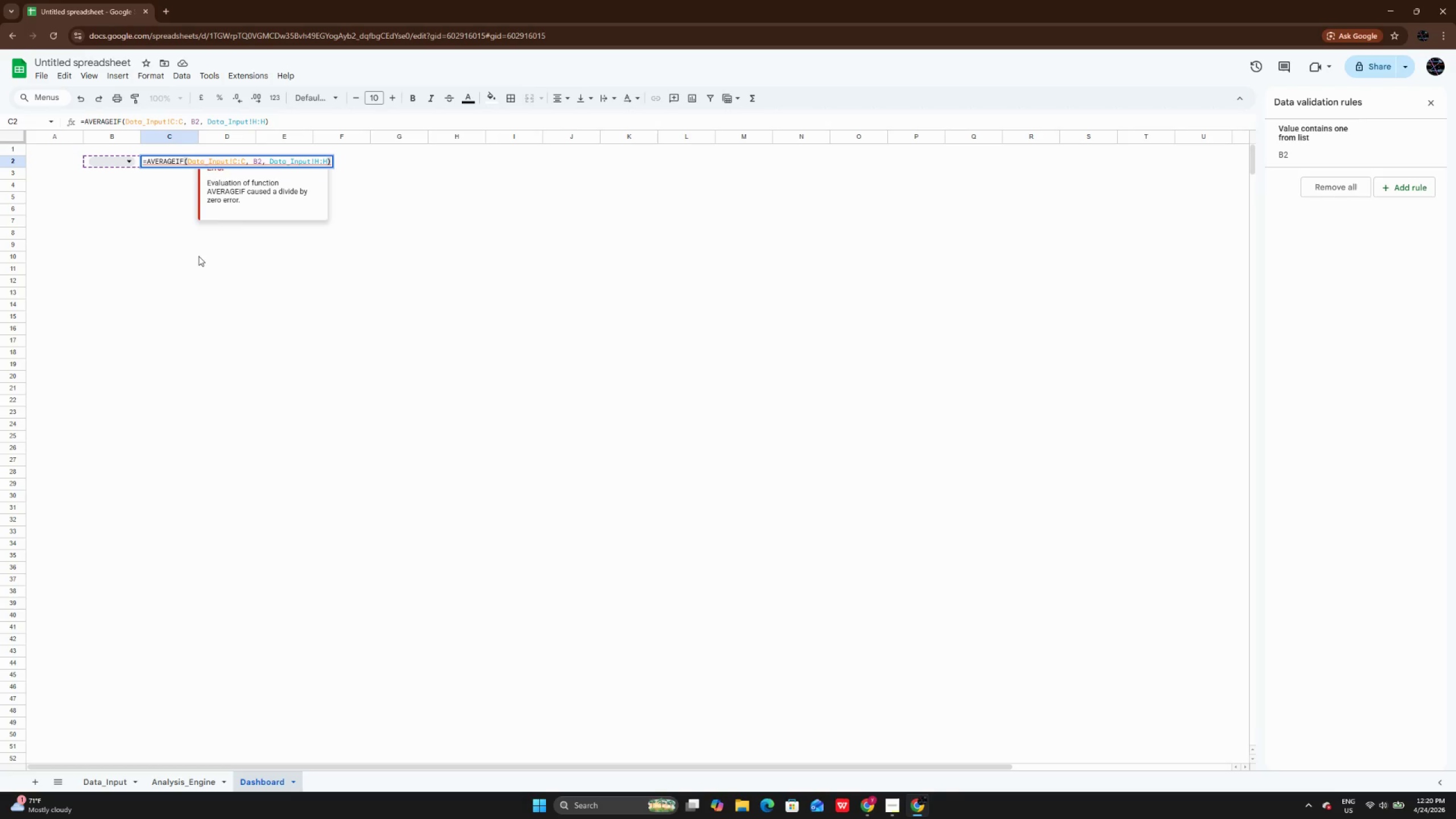 
left_click([198, 256])
 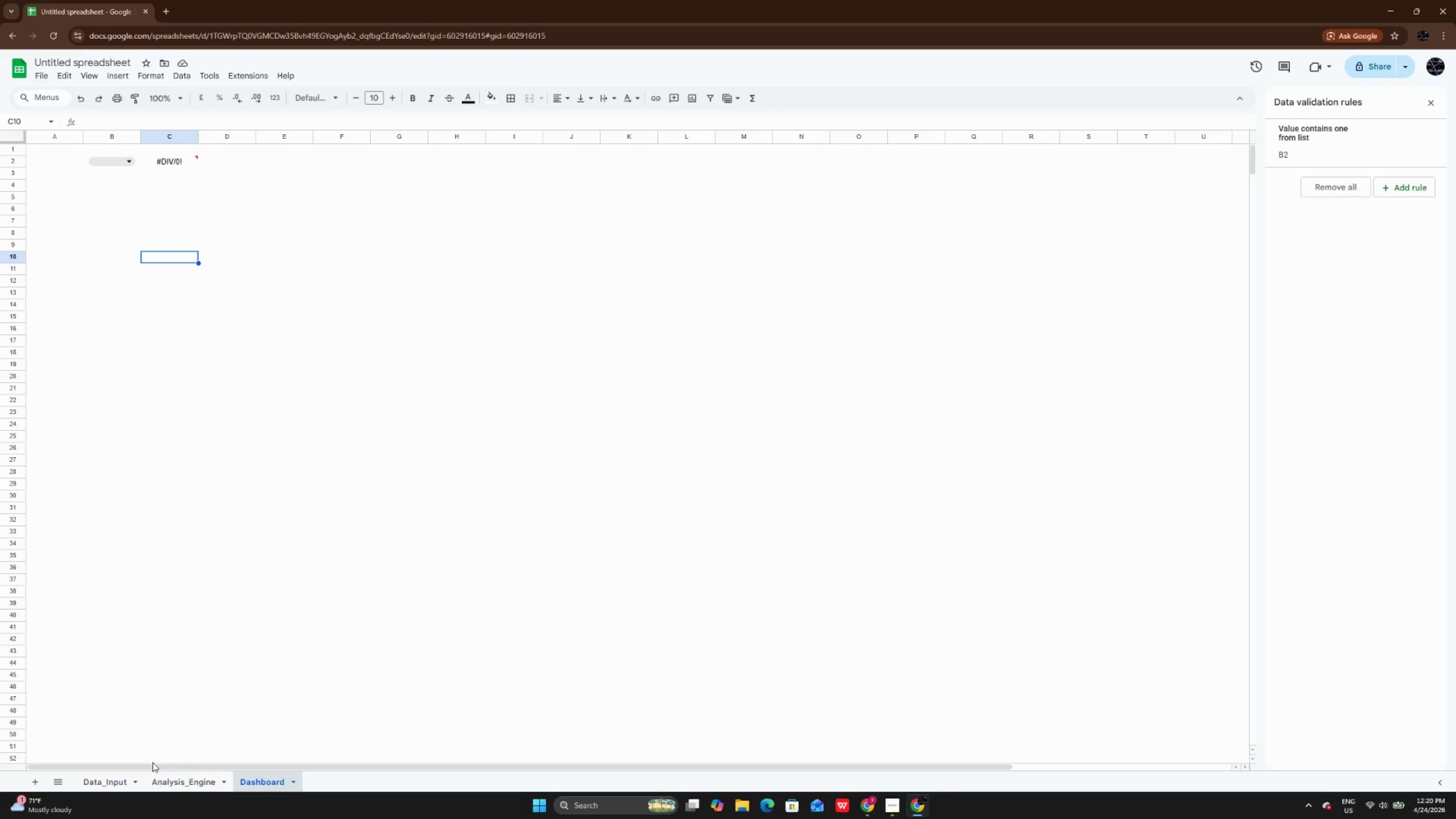 
left_click([106, 781])
 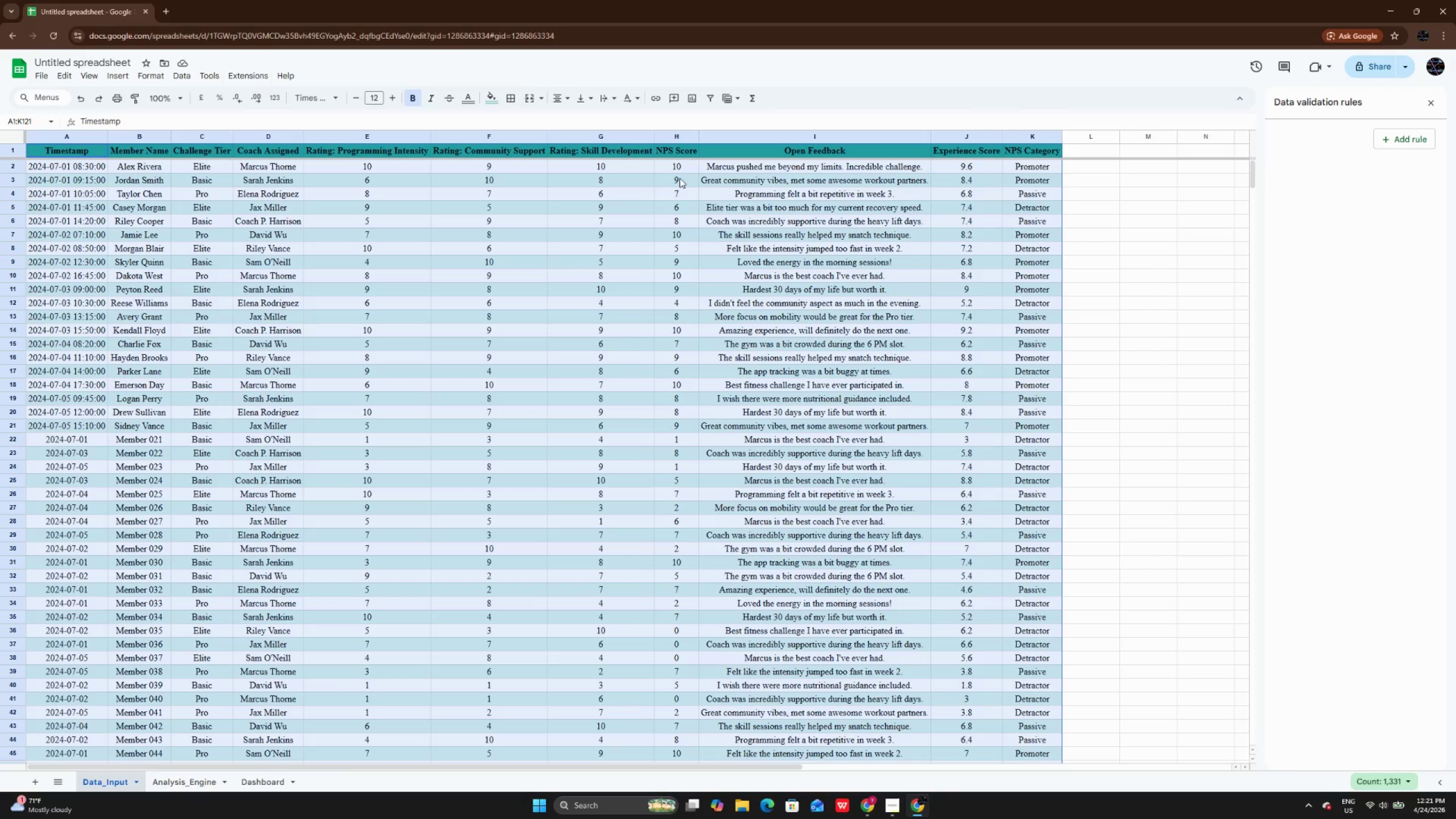 
wait(27.45)
 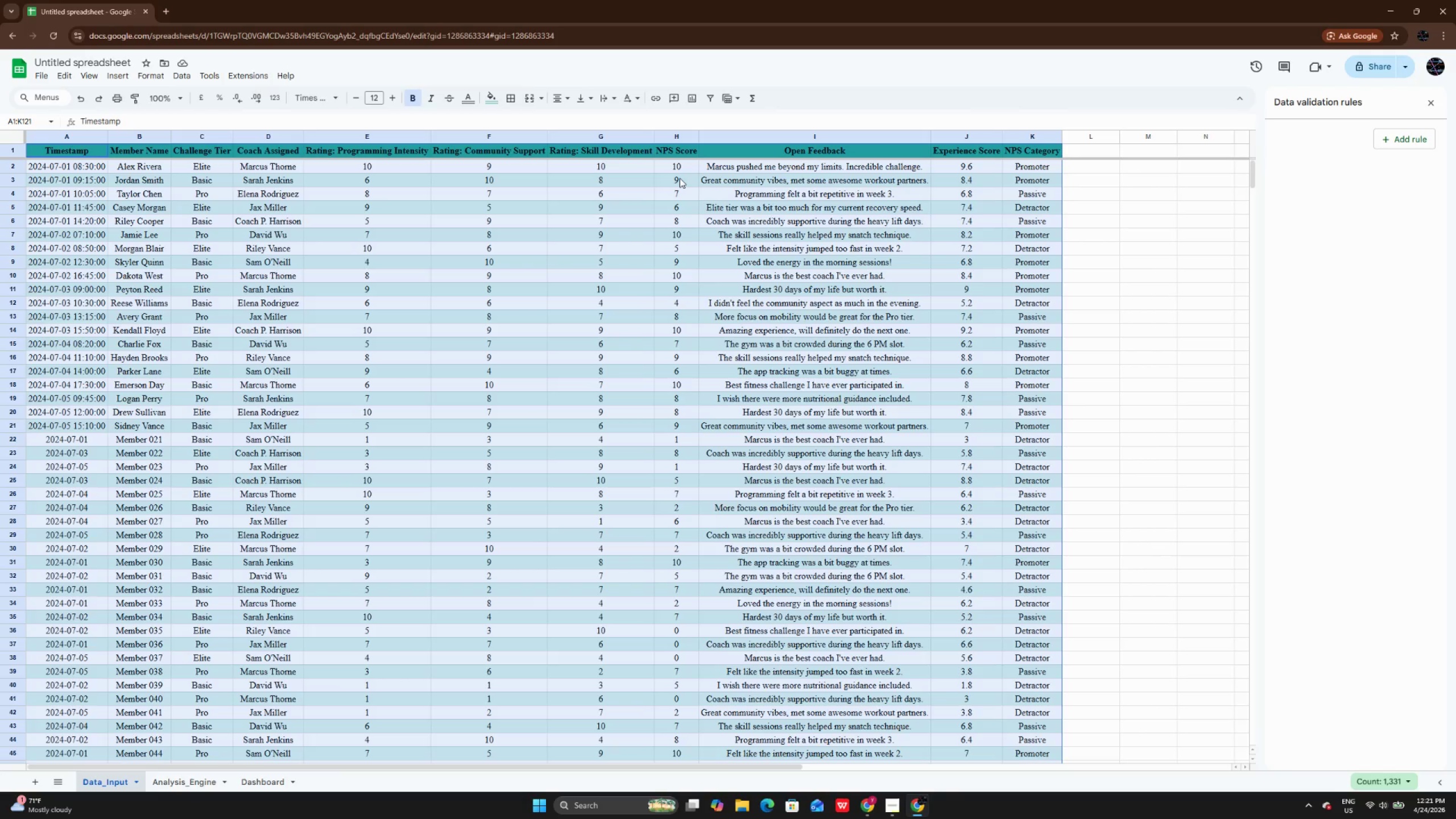 
left_click([689, 632])
 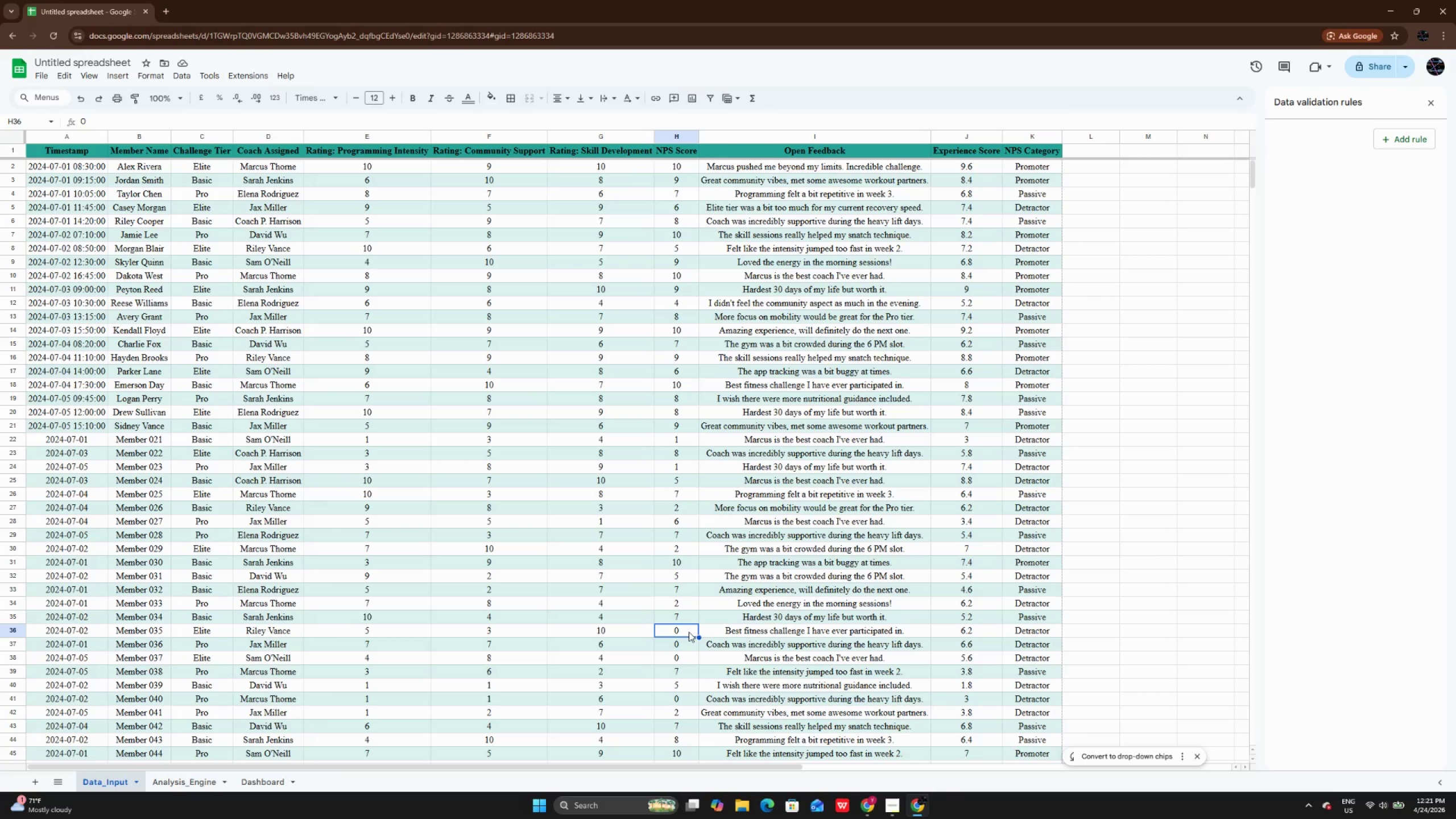 
wait(21.64)
 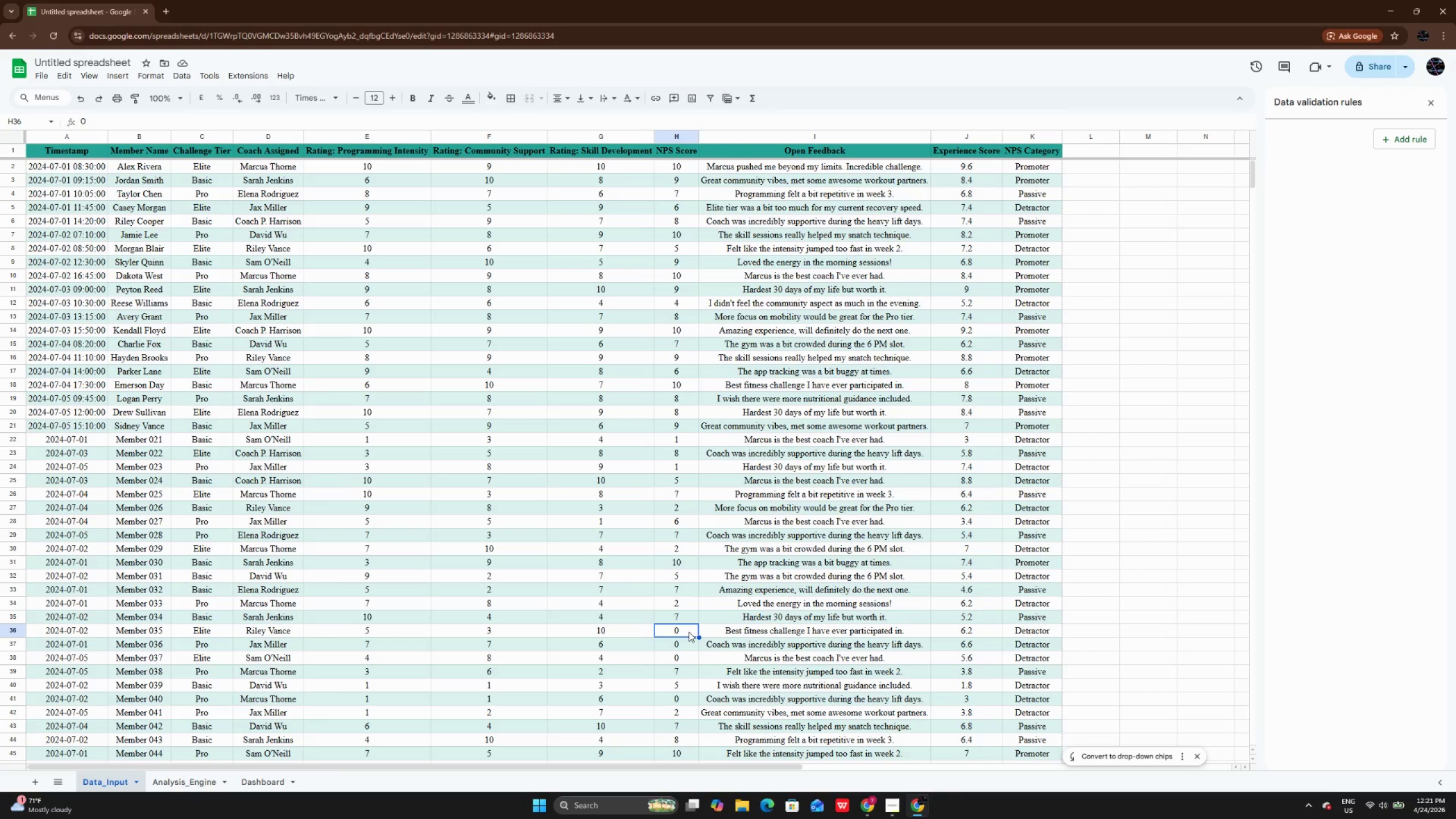 
scroll: coordinate [731, 613], scroll_direction: down, amount: 7.0
 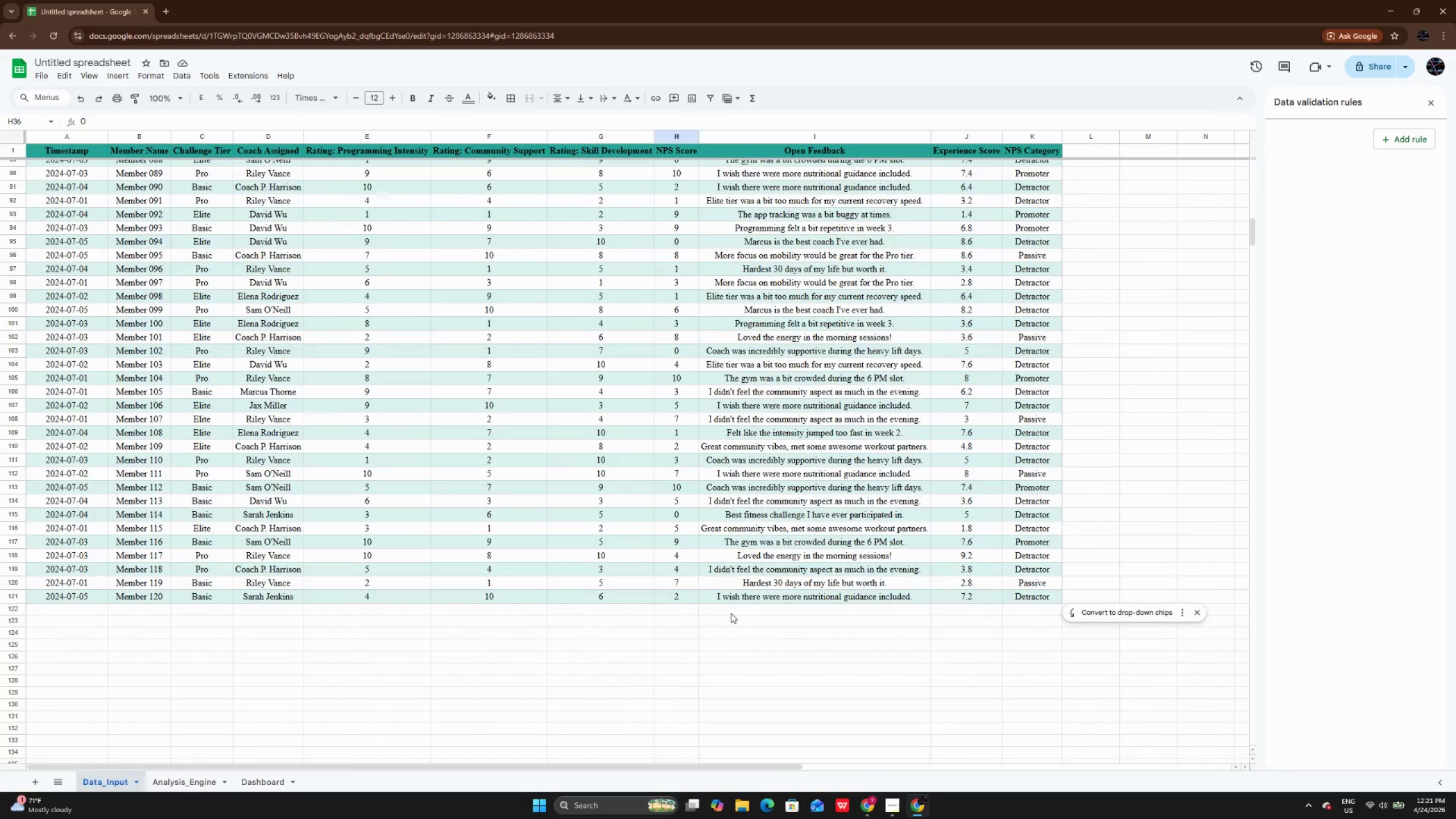 
wait(9.89)
 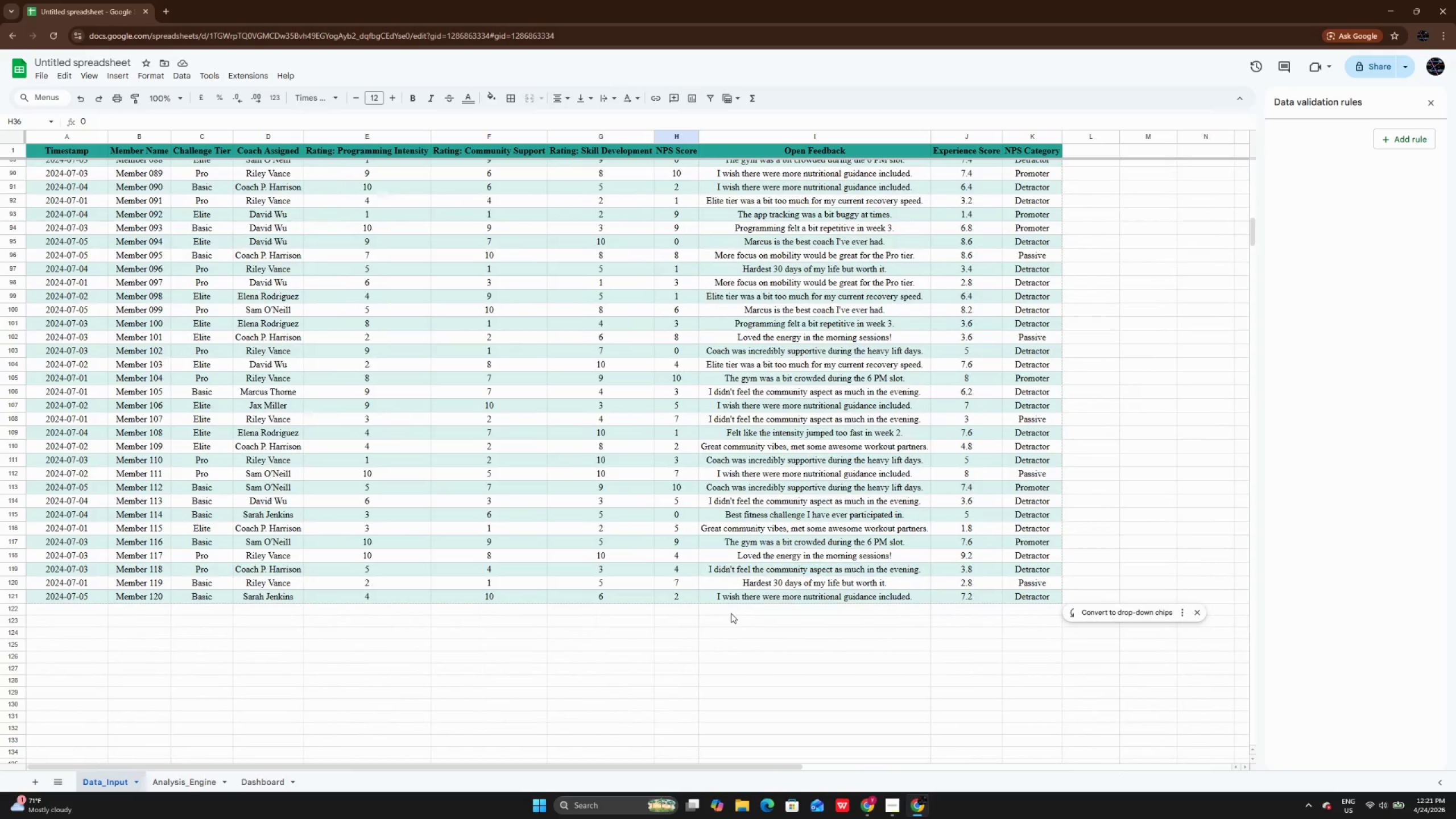 
scroll: coordinate [731, 613], scroll_direction: down, amount: 1.0
 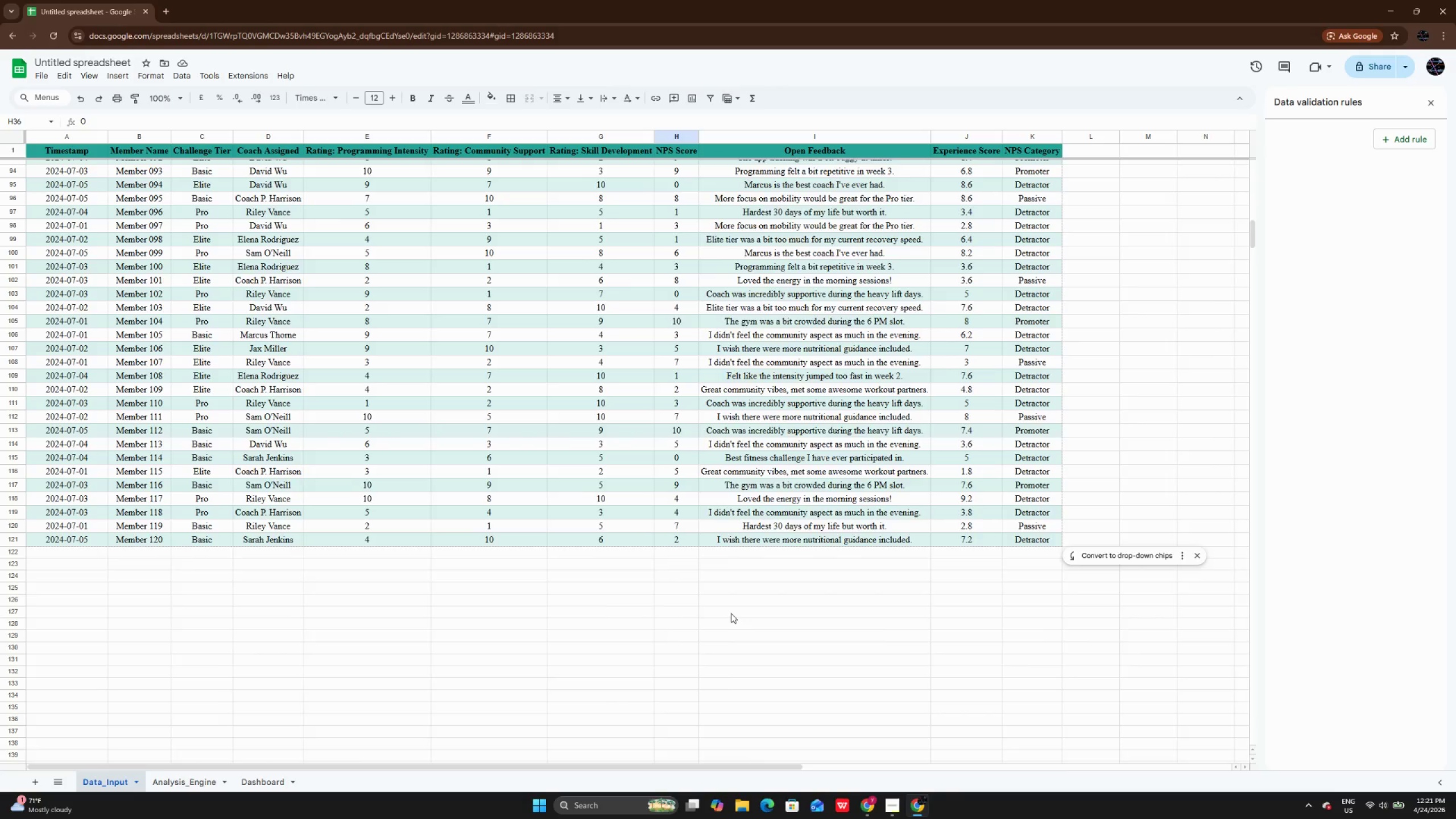 
scroll: coordinate [731, 613], scroll_direction: up, amount: 31.0
 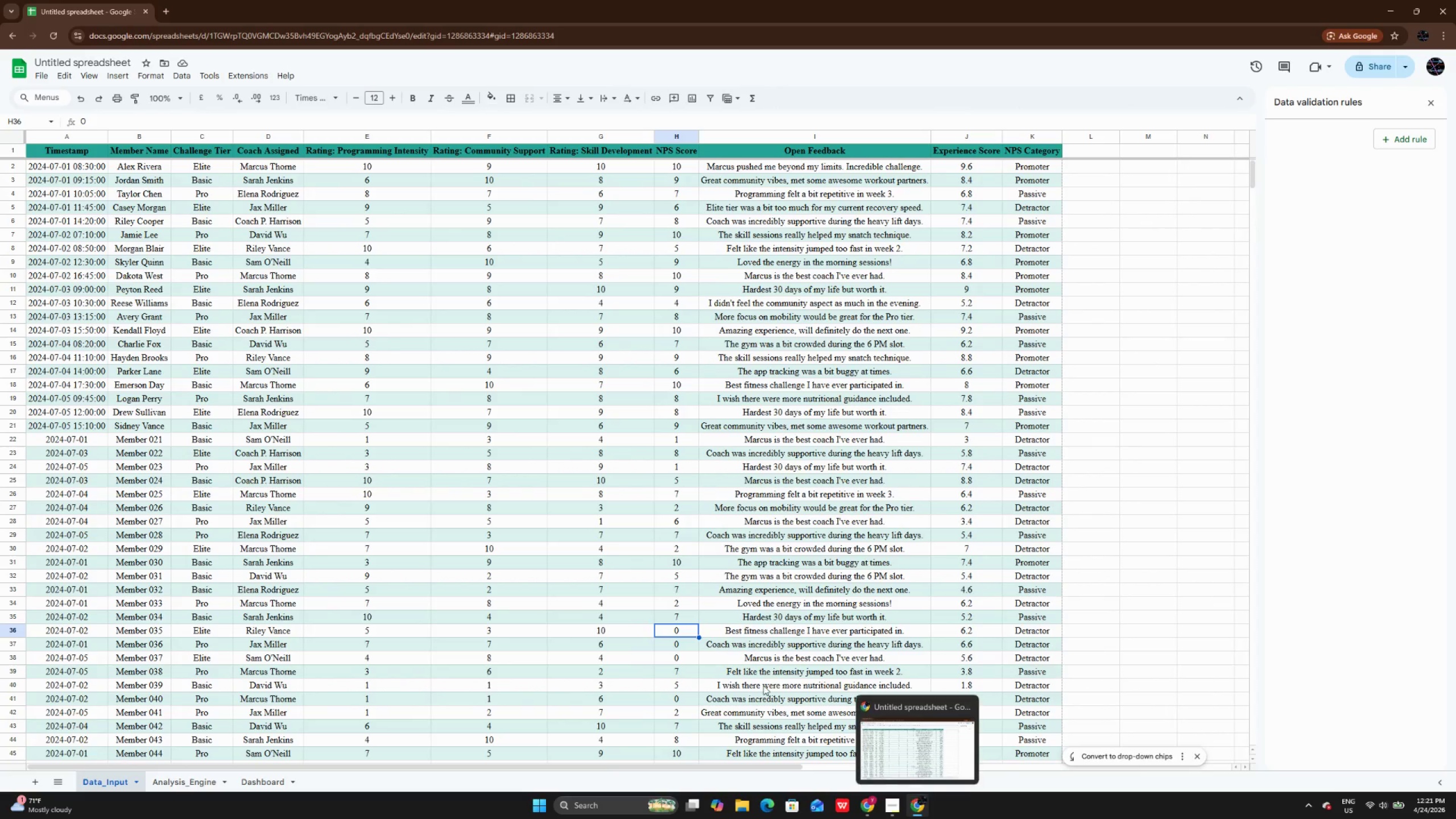 
left_click([271, 789])
 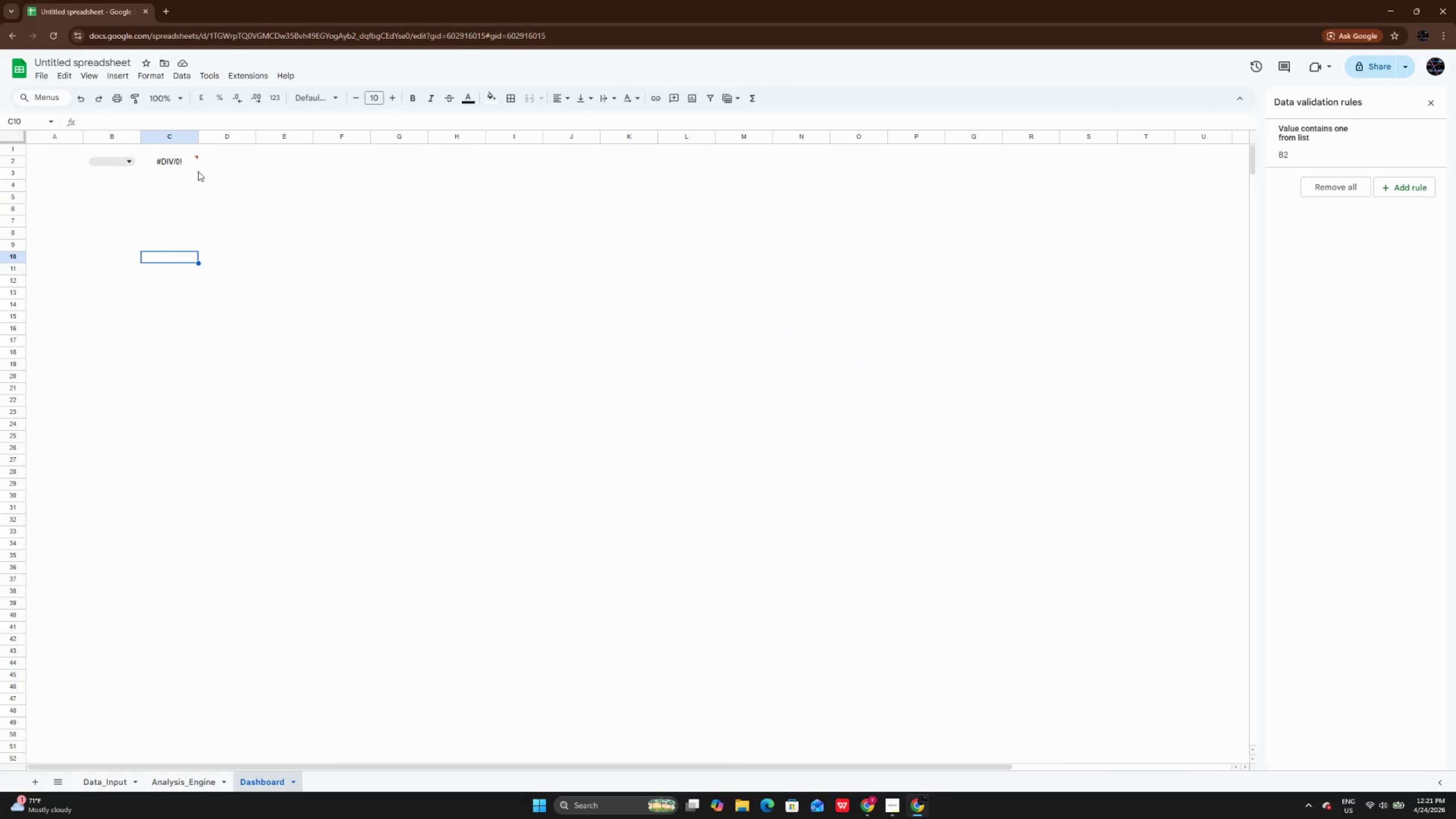 
mouse_move([173, 167])
 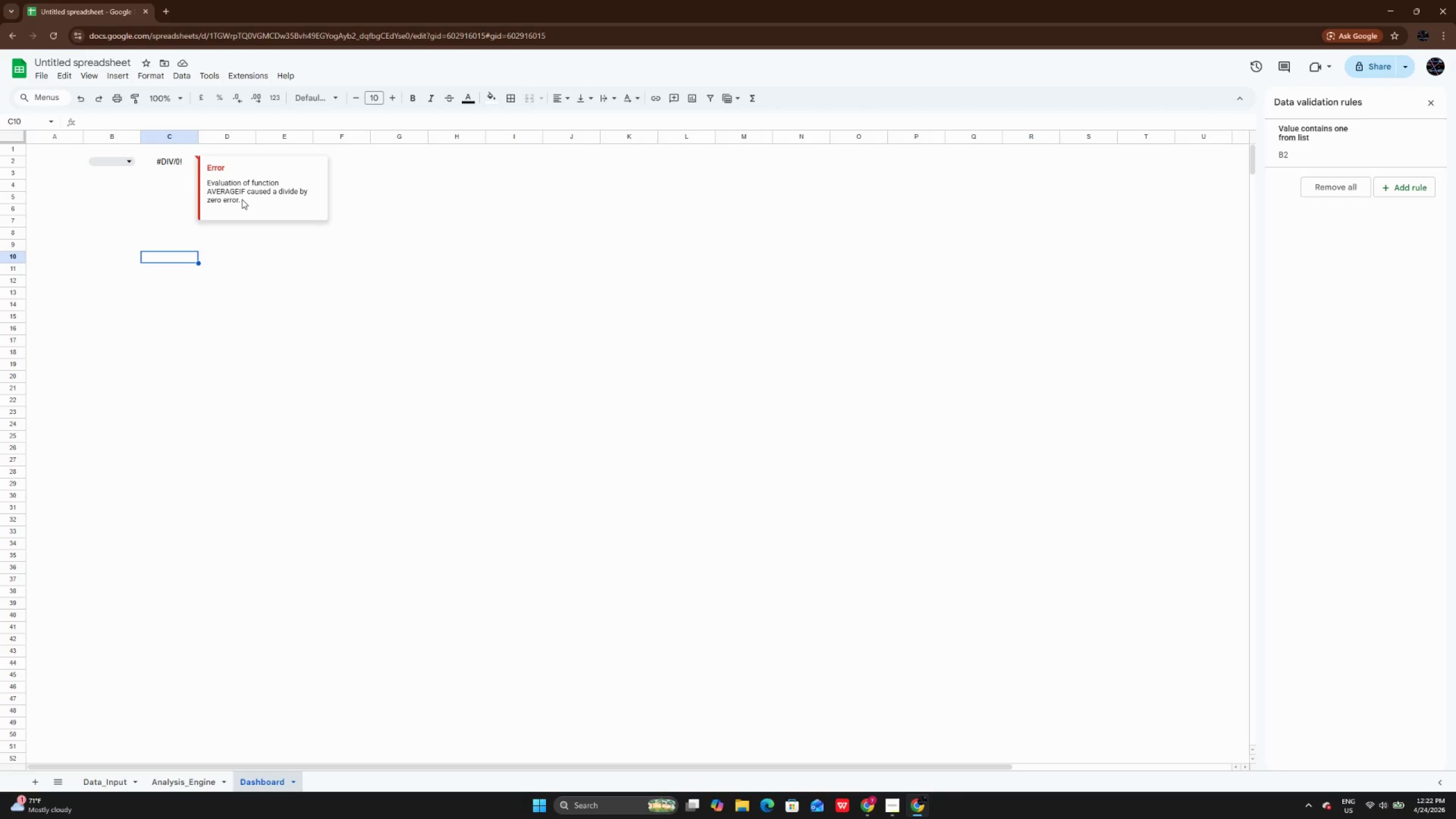 
wait(17.36)
 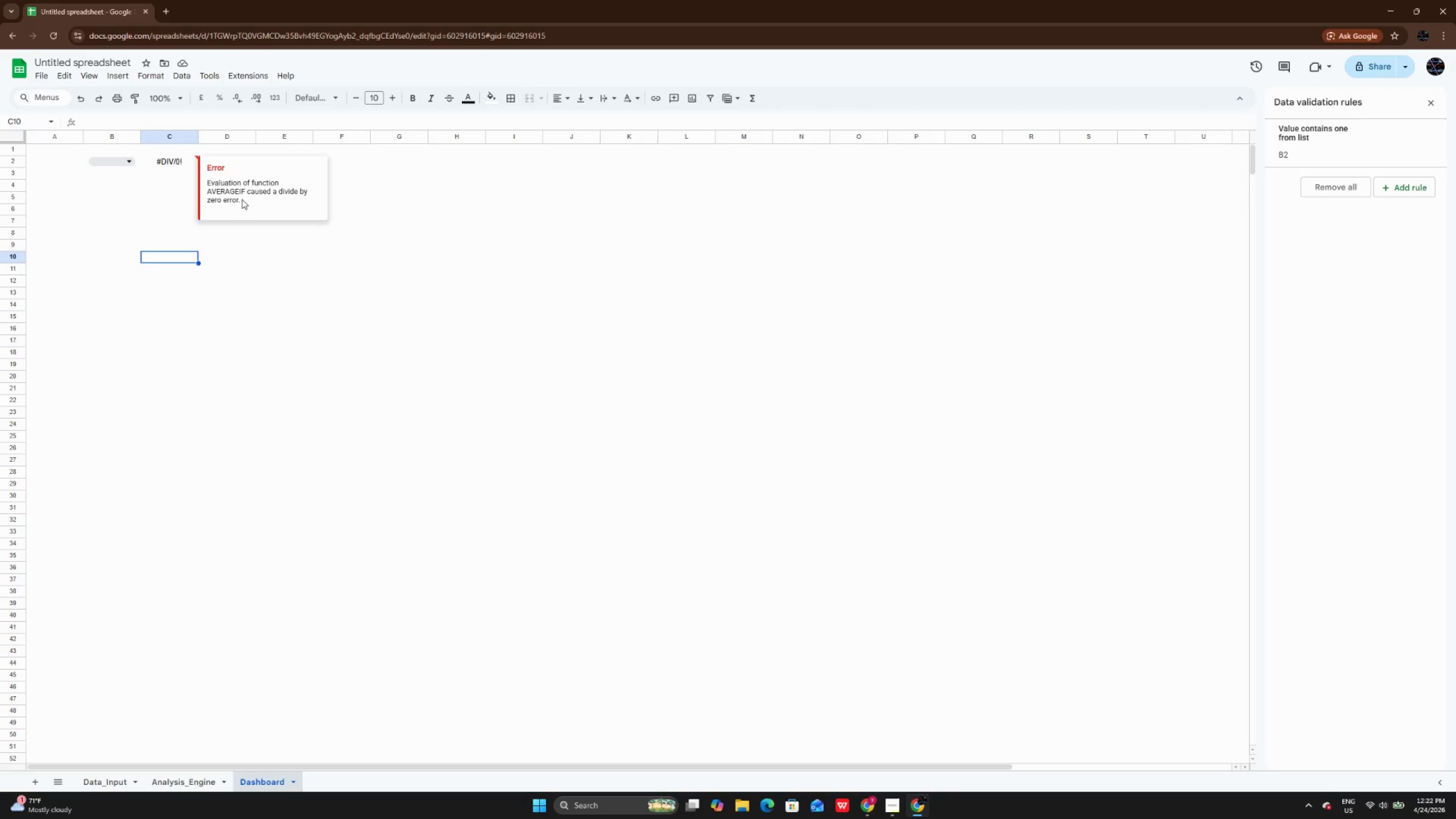 
left_click_drag(start_coordinate=[208, 185], to_coordinate=[243, 202])
 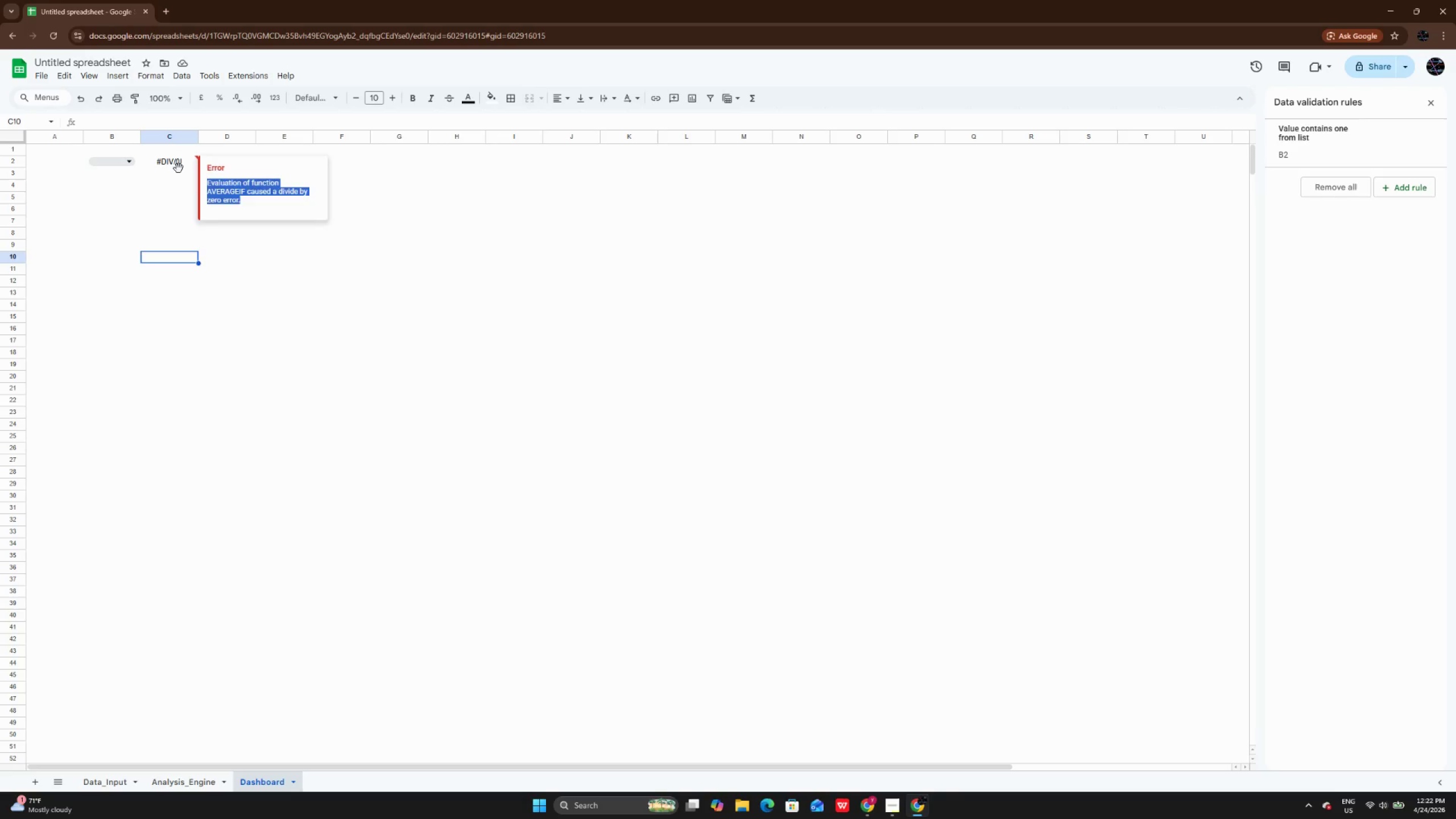 
left_click([179, 168])
 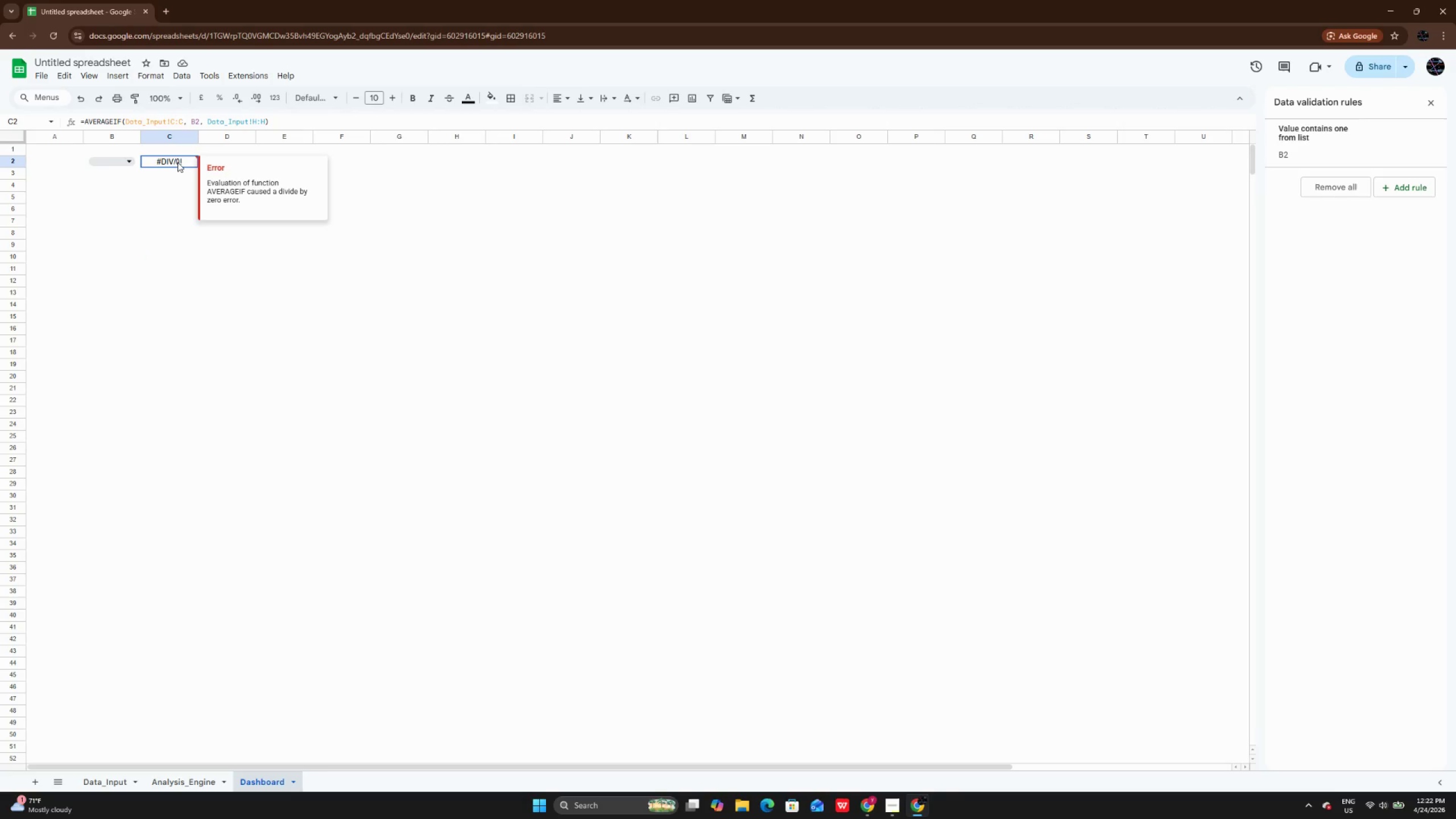 
double_click([177, 162])
 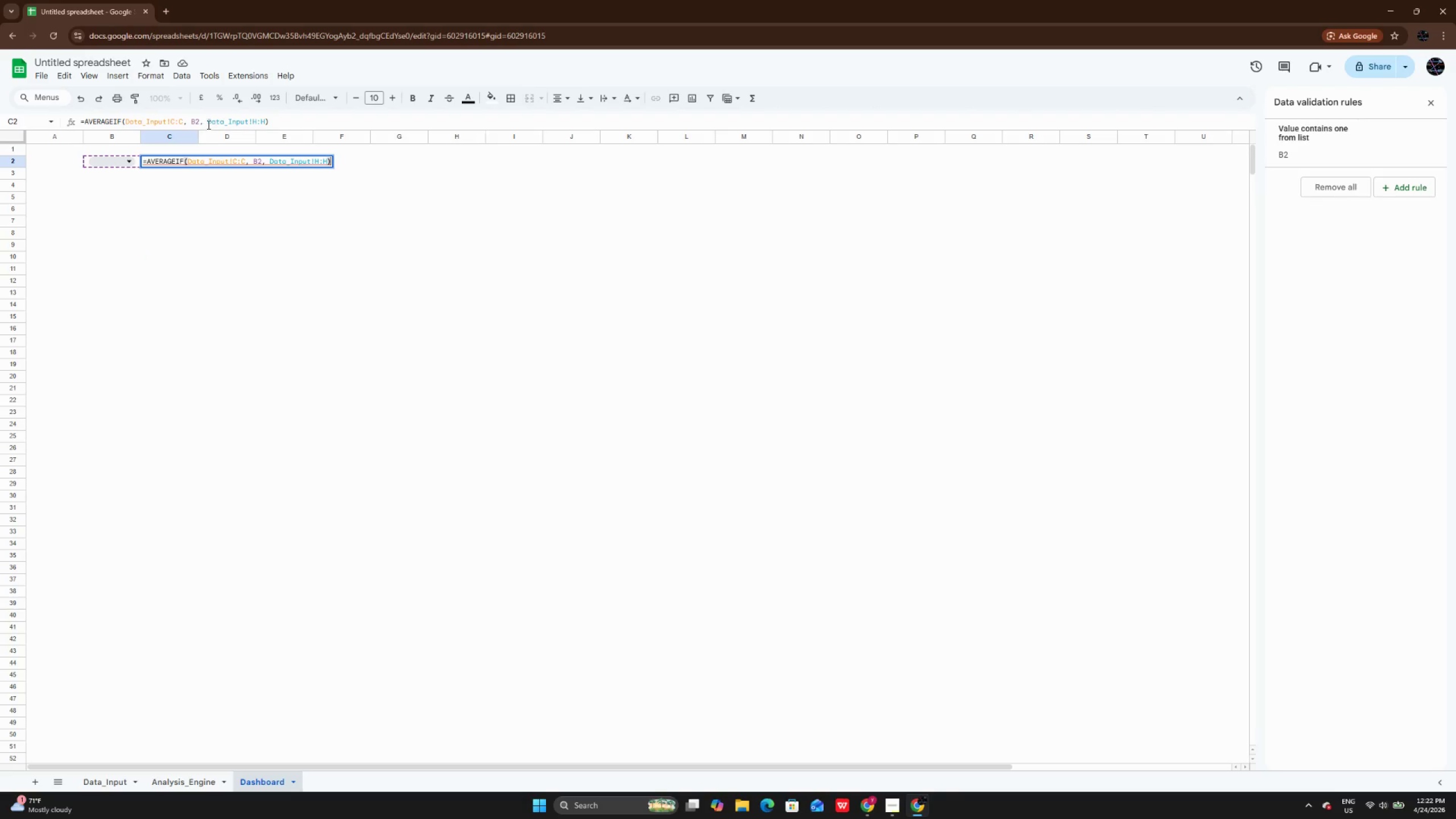 
left_click([208, 125])
 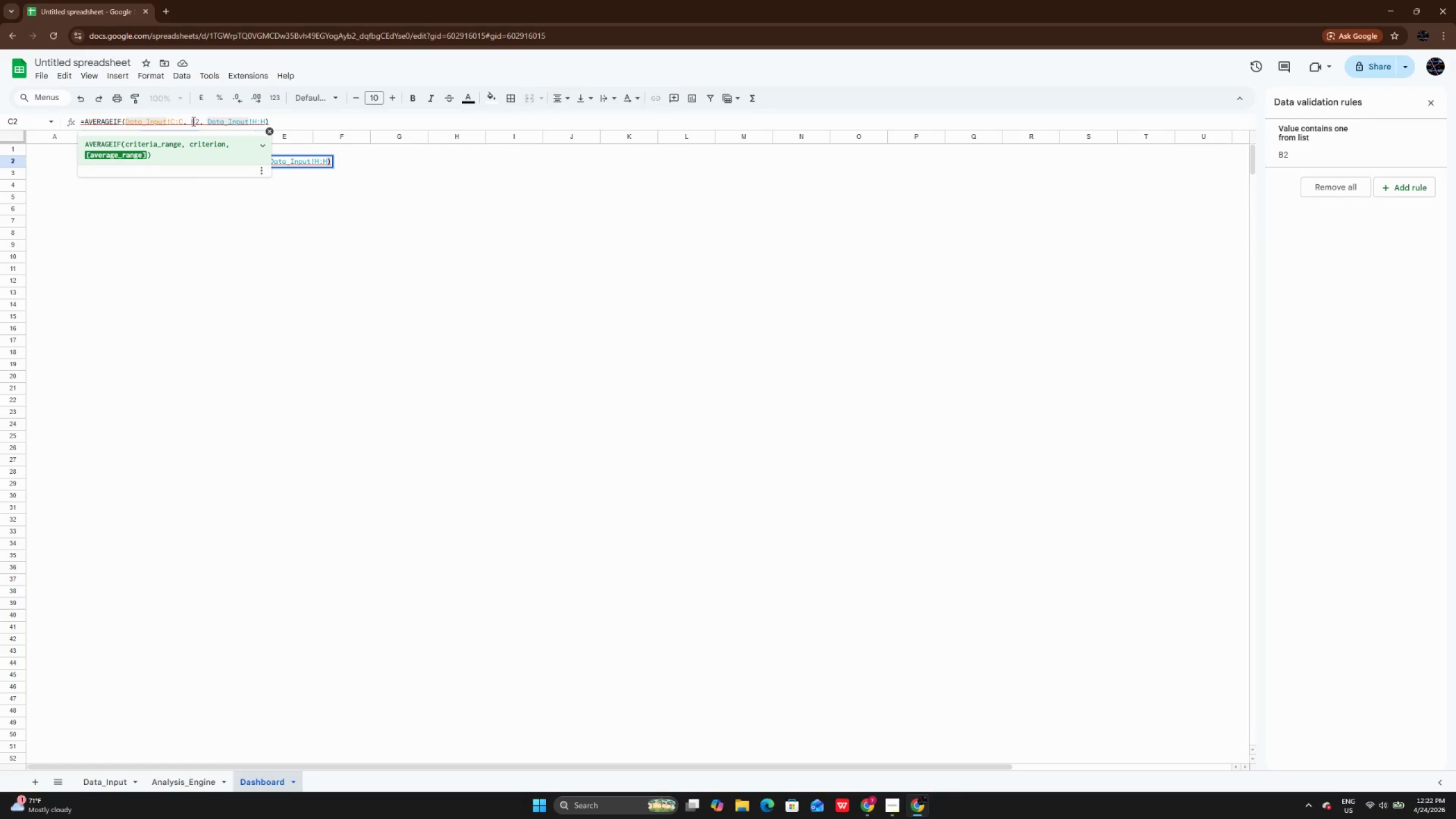 
left_click([192, 121])
 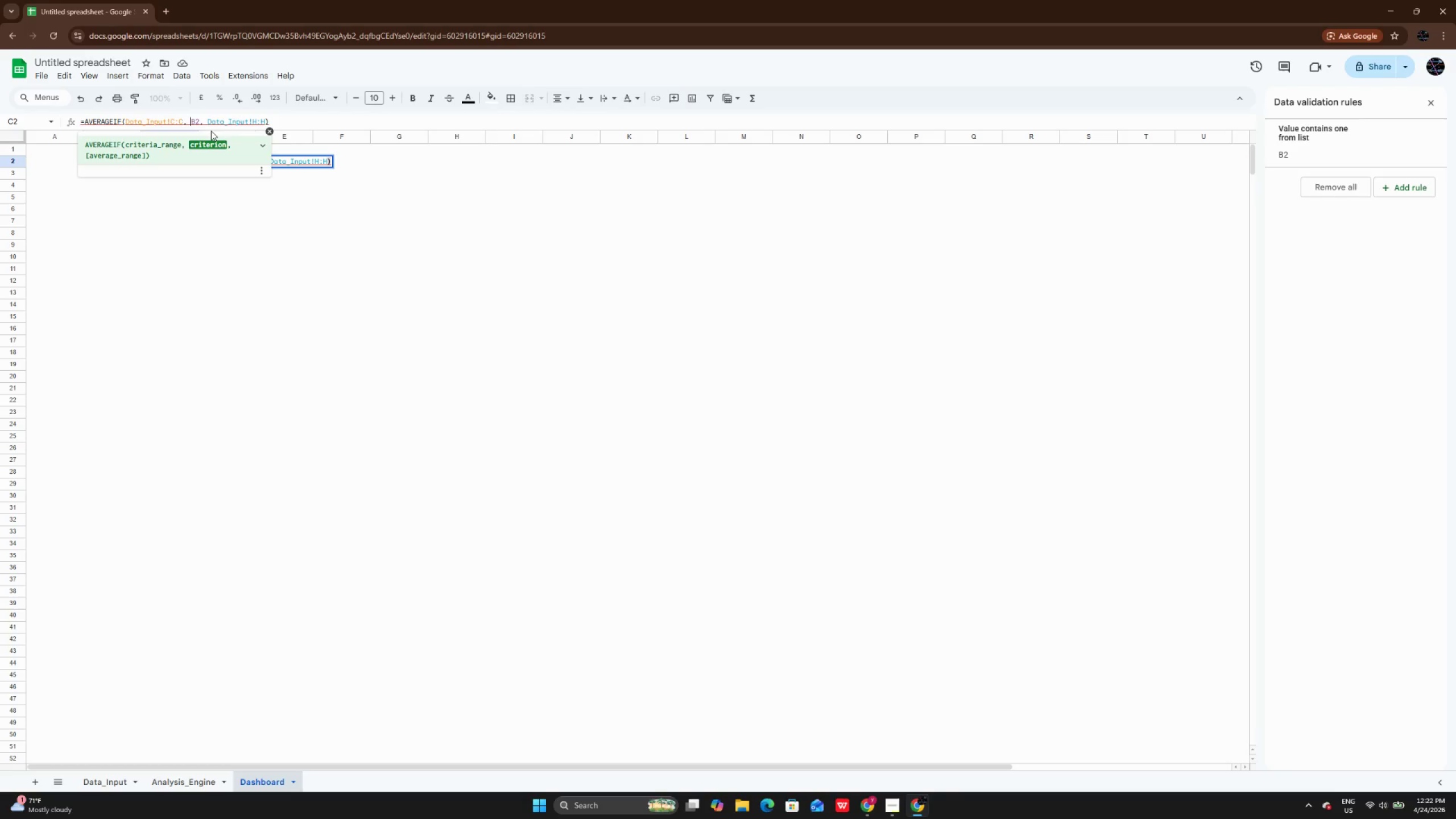 
key(Backspace)
 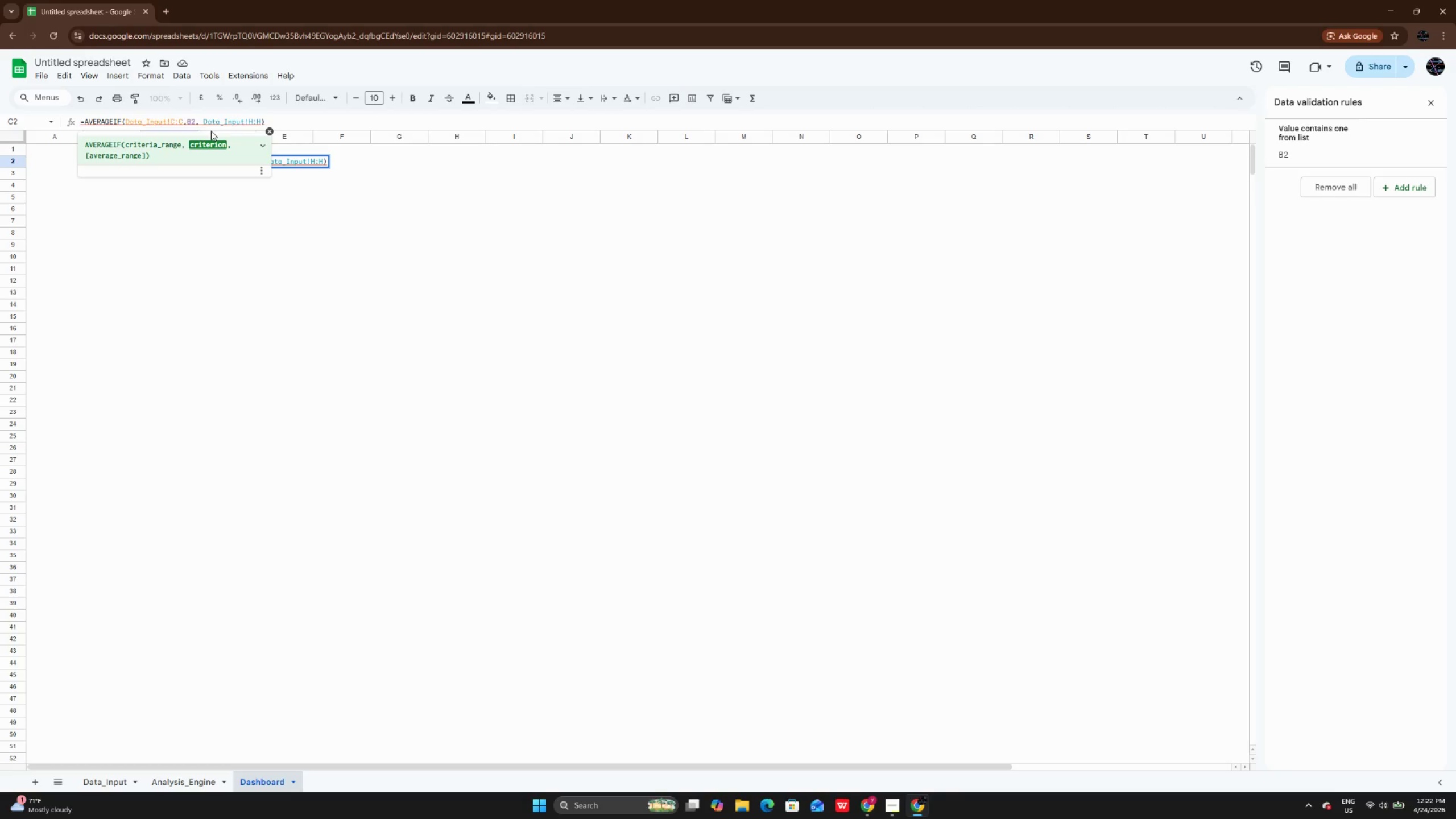 
key(Space)
 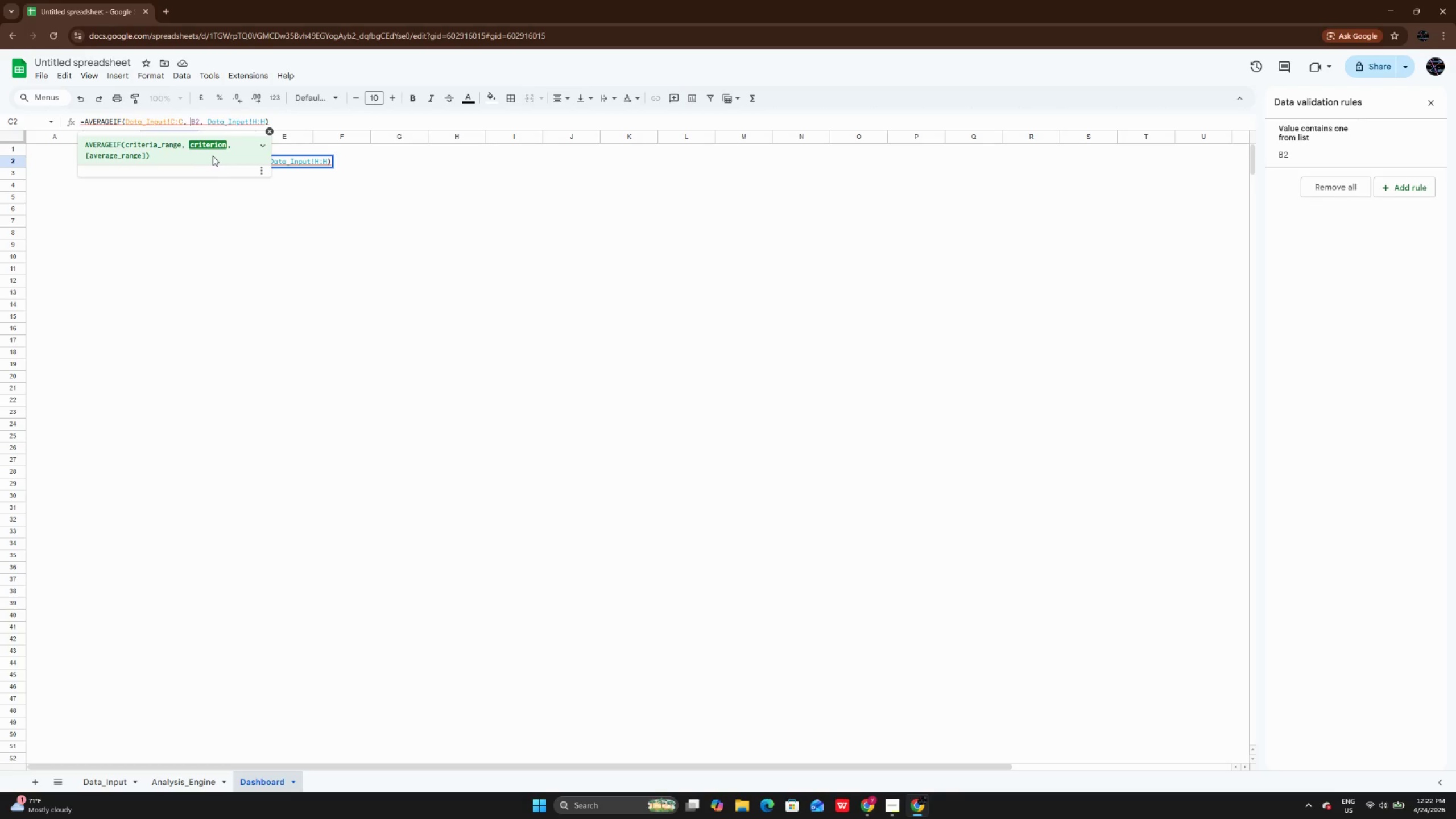 
left_click([214, 159])
 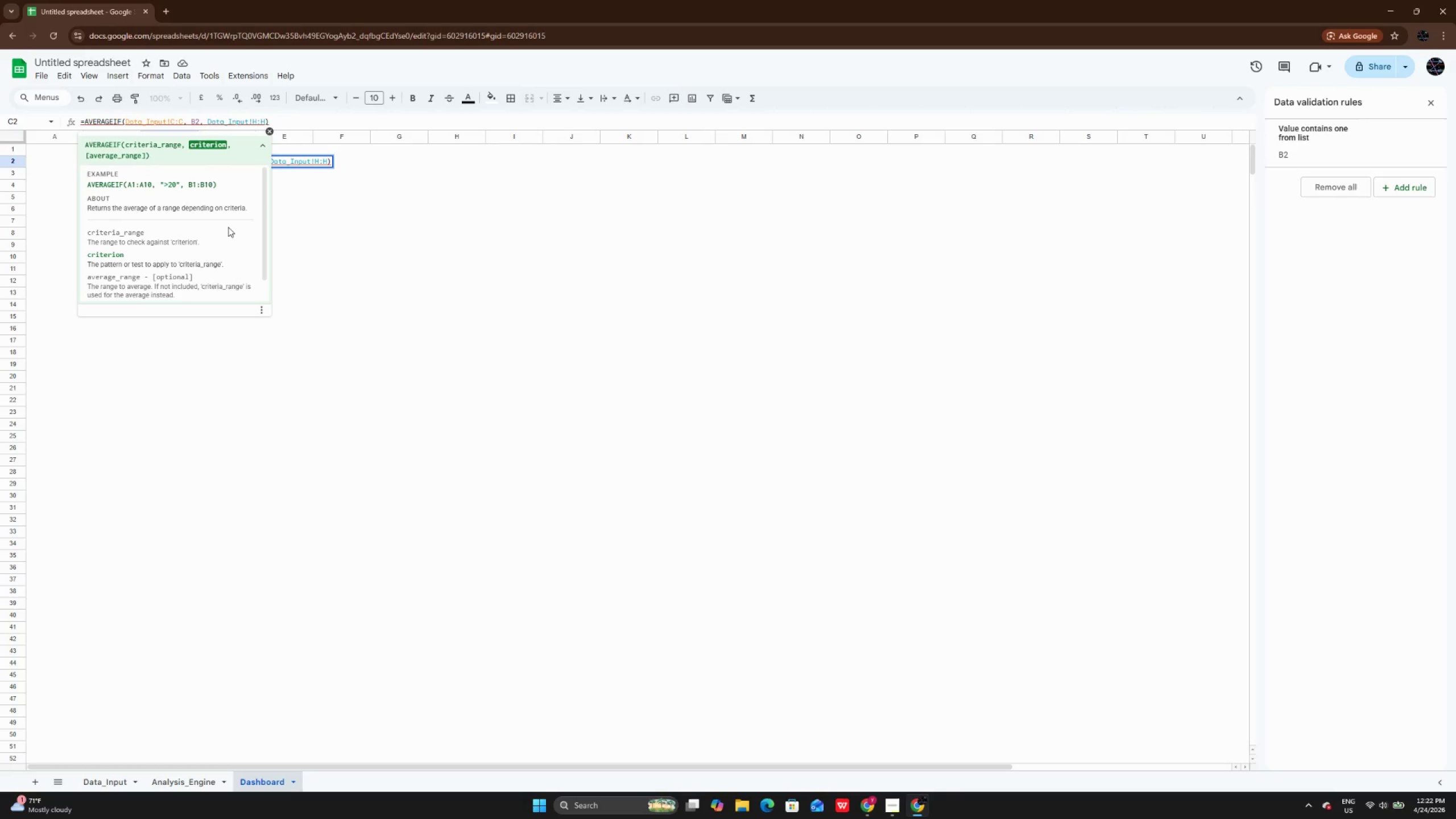 
scroll: coordinate [228, 227], scroll_direction: down, amount: 1.0
 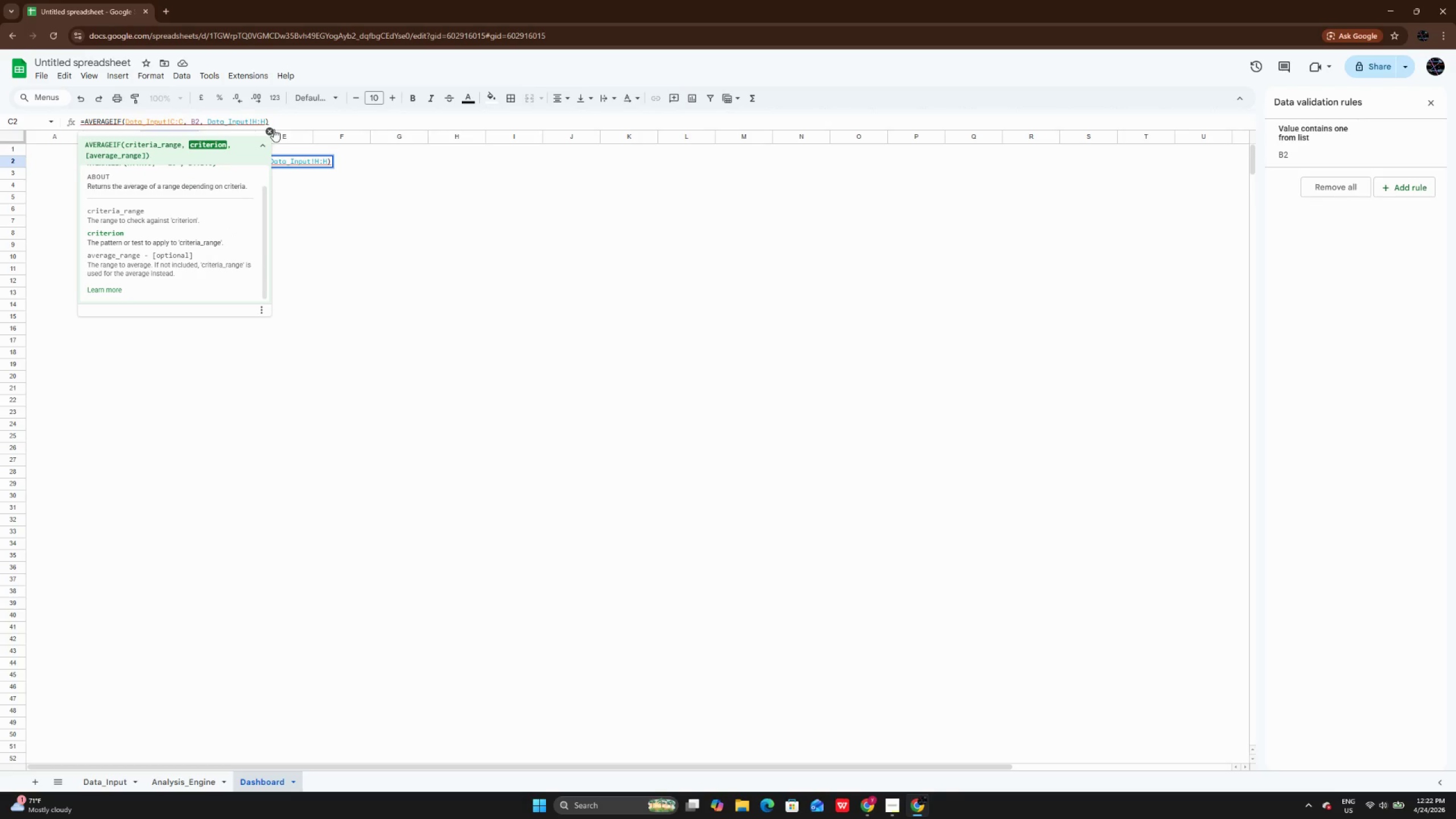 
left_click([272, 130])
 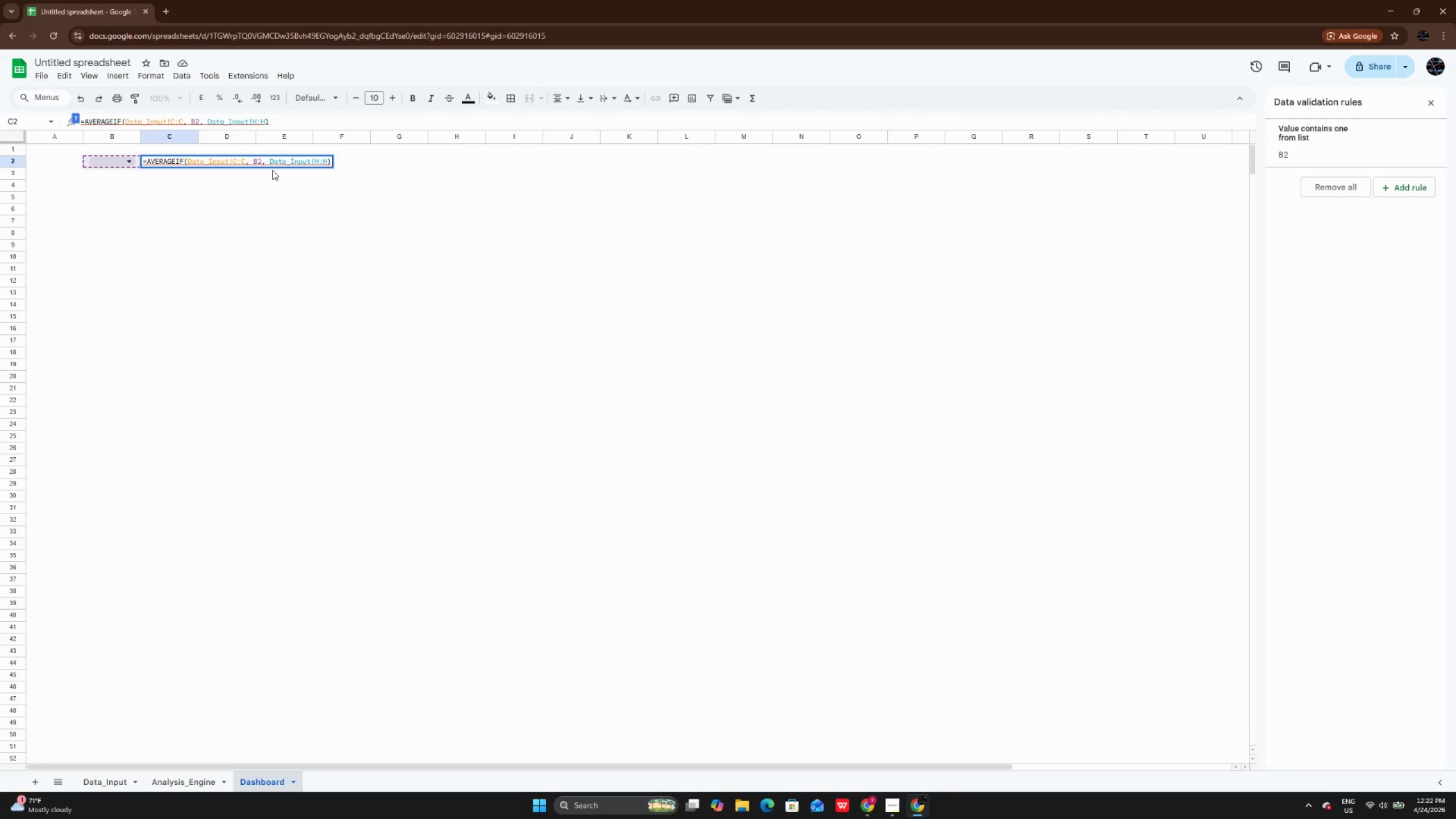 
key(Enter)
 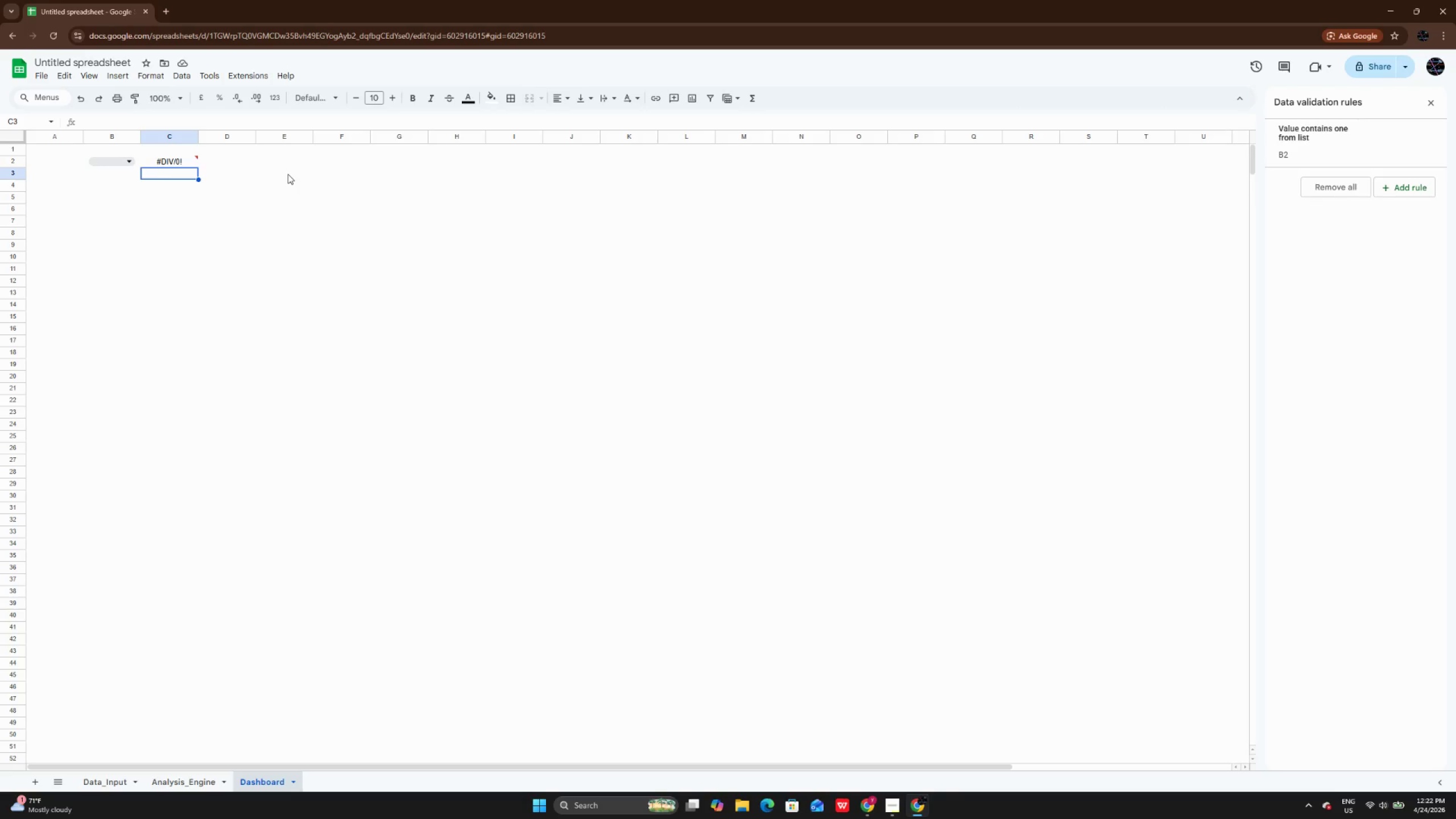 
wait(10.09)
 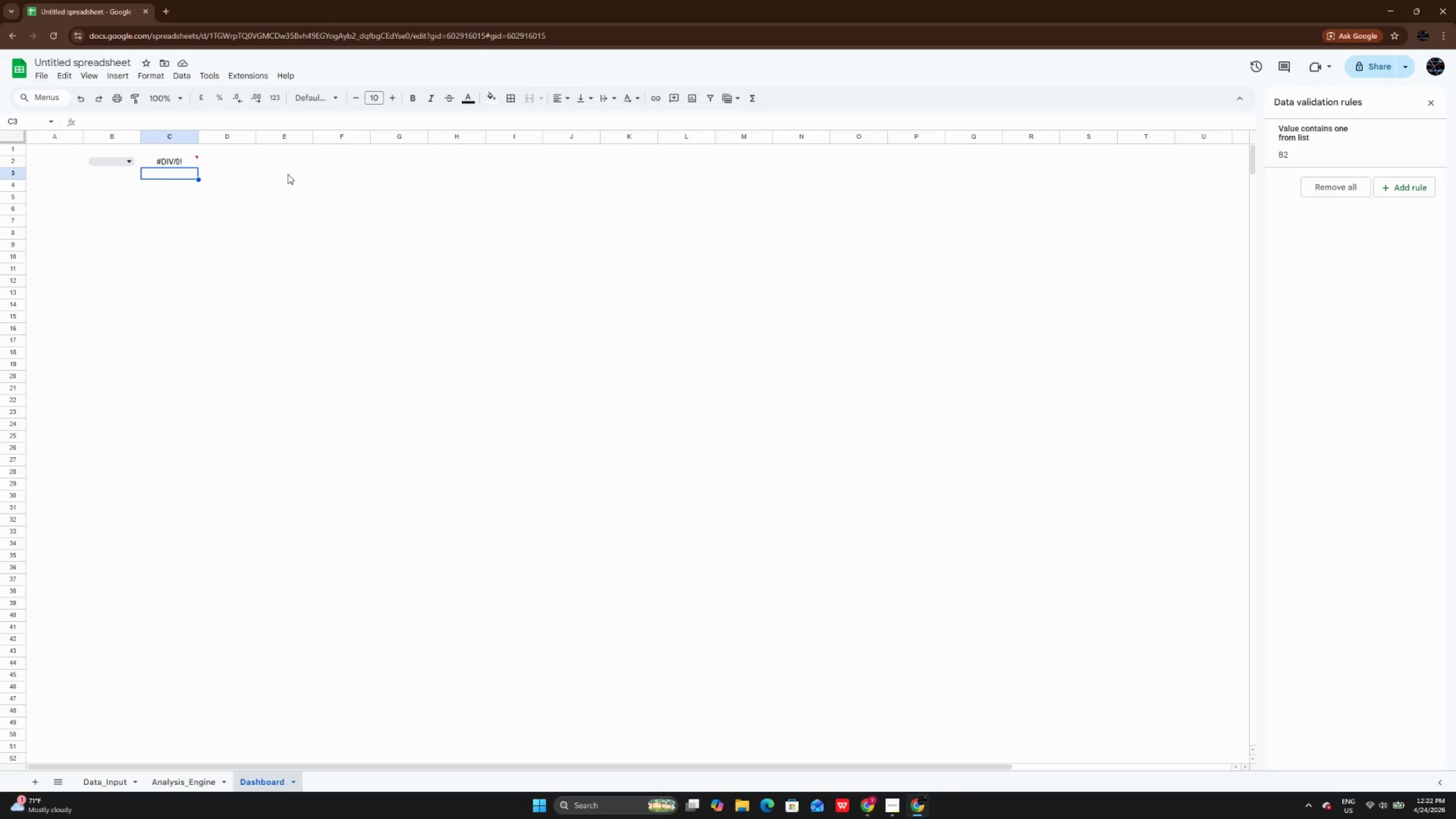 
left_click([125, 162])
 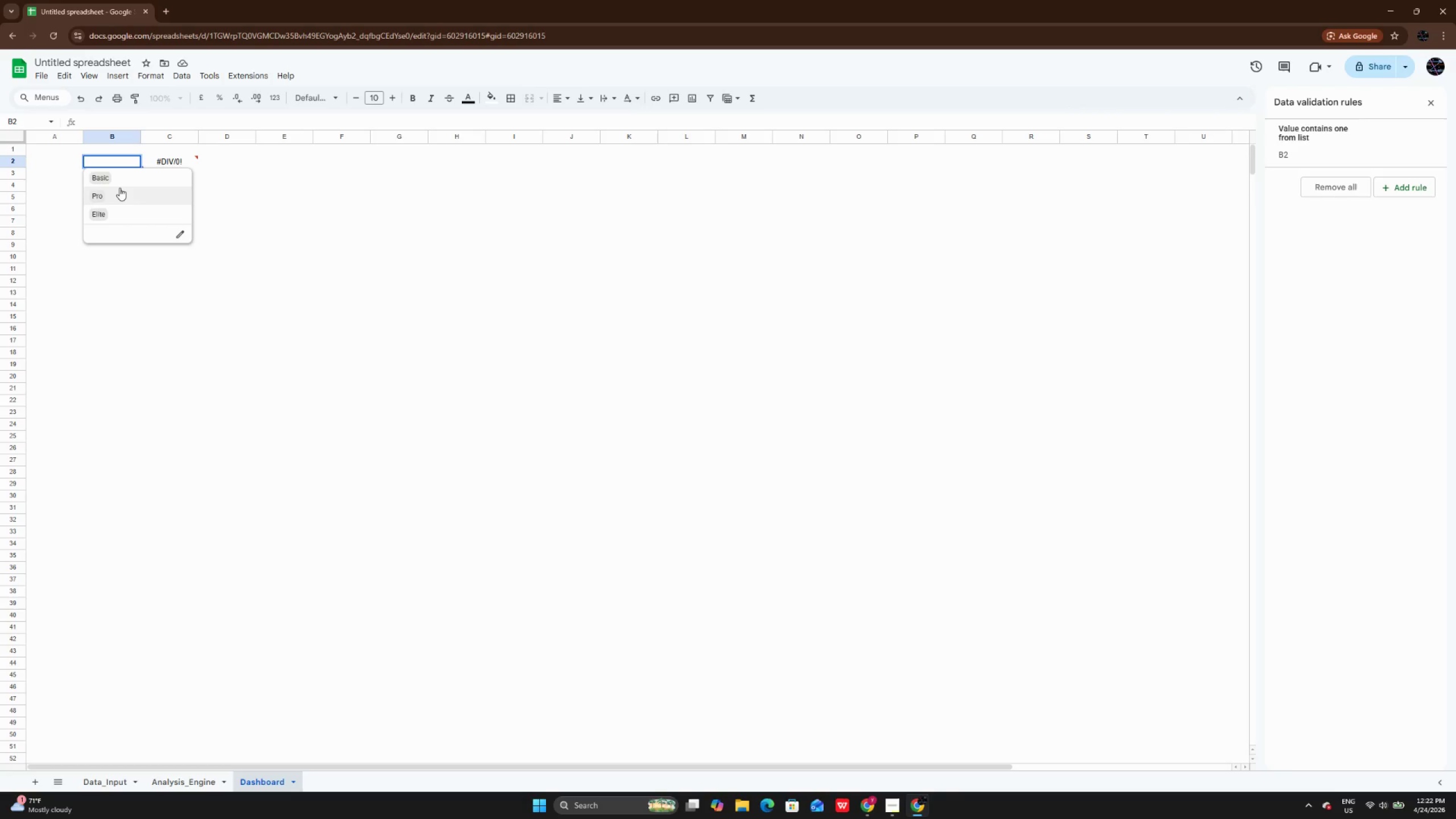 
left_click([119, 188])
 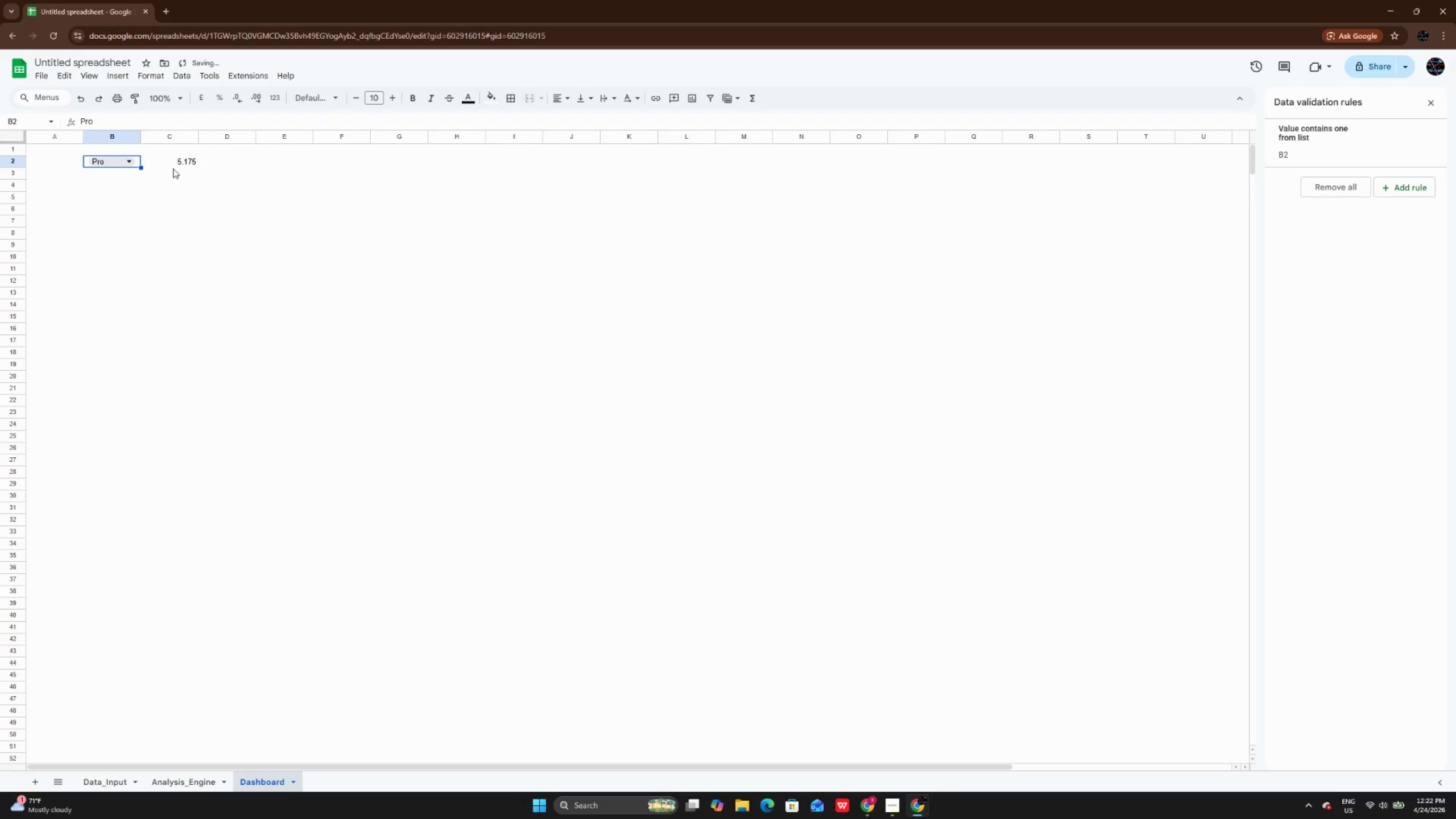 
left_click([173, 163])
 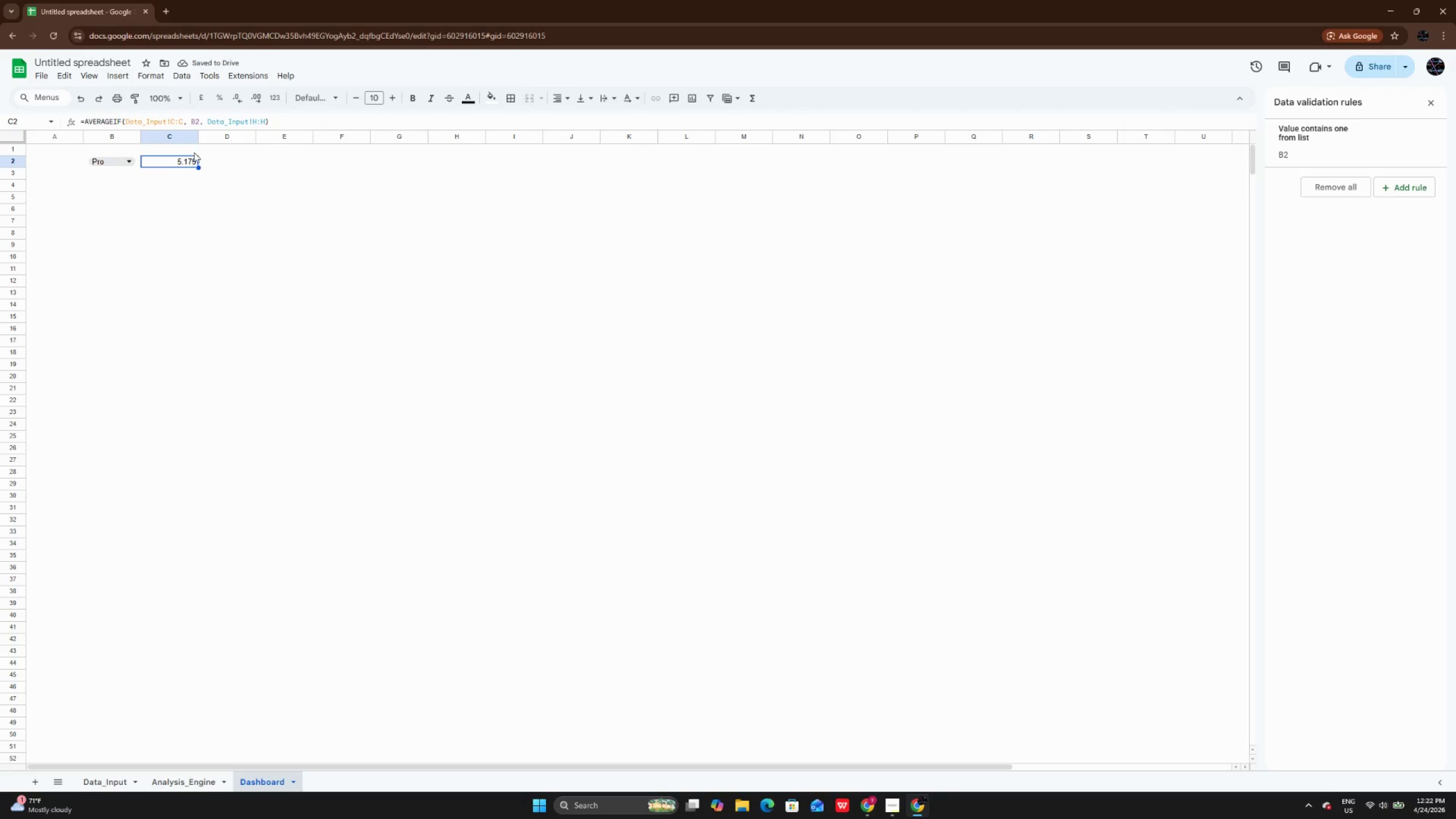 
left_click([192, 152])
 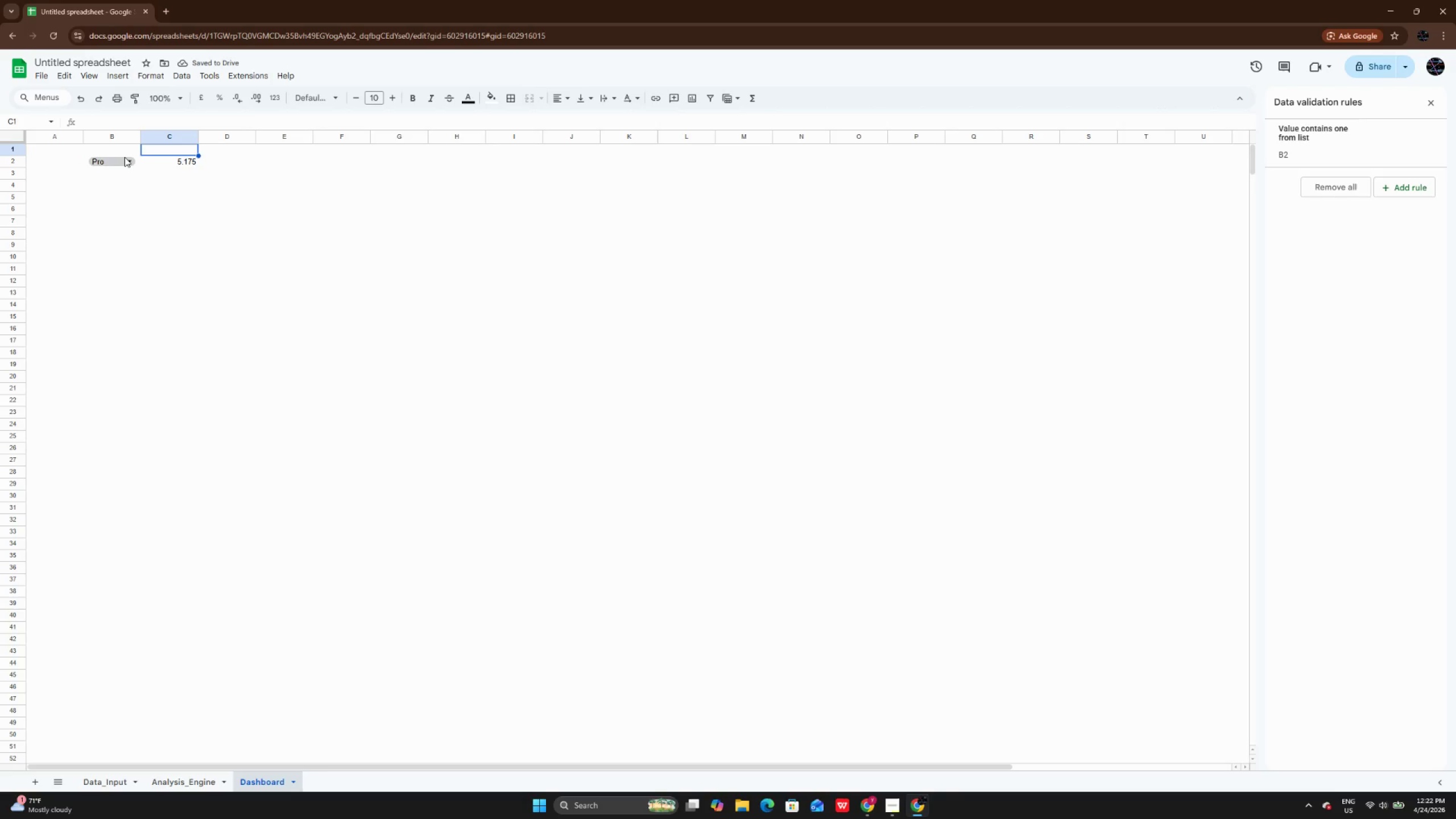 
left_click([123, 157])
 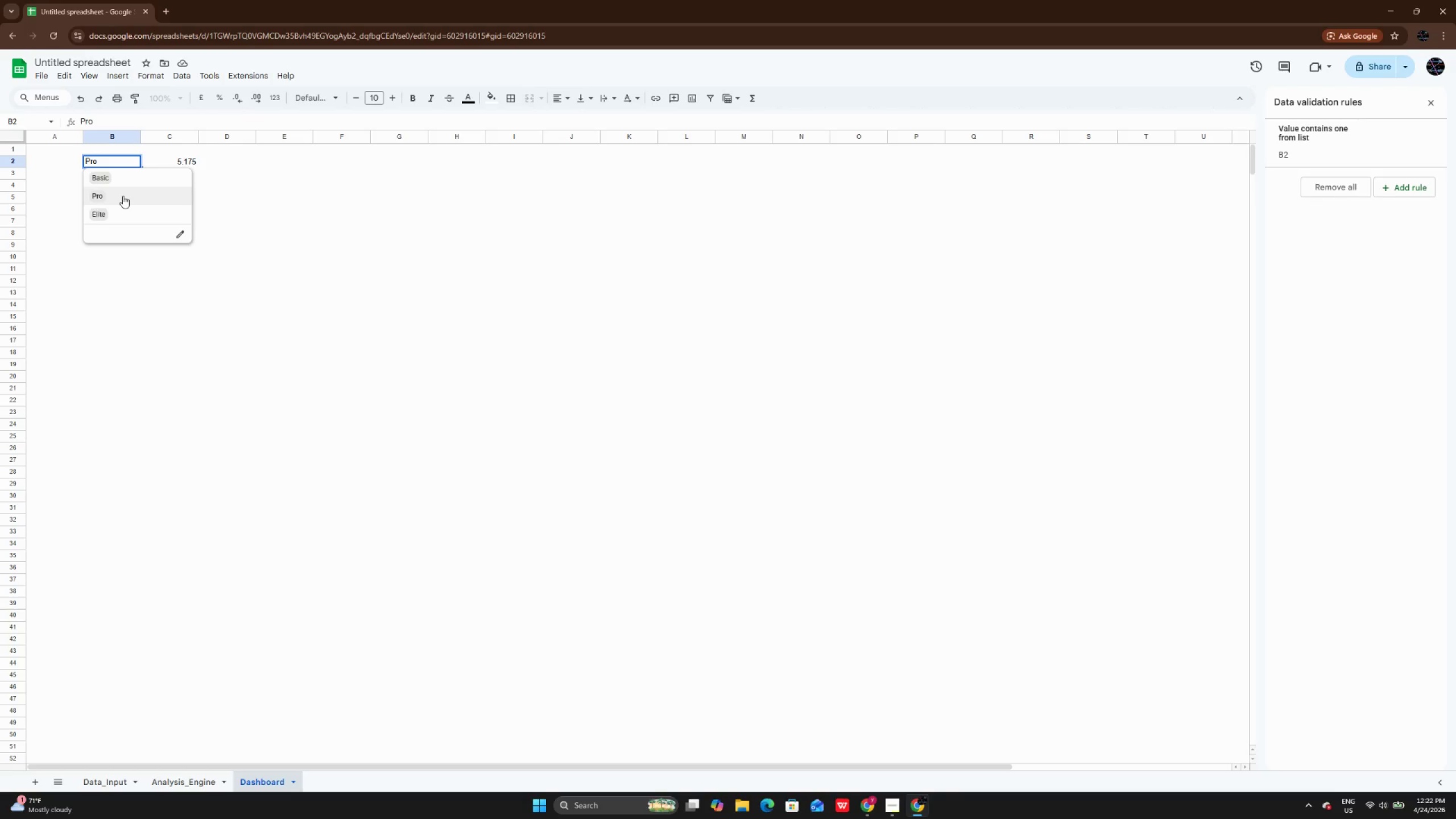 
left_click([123, 196])
 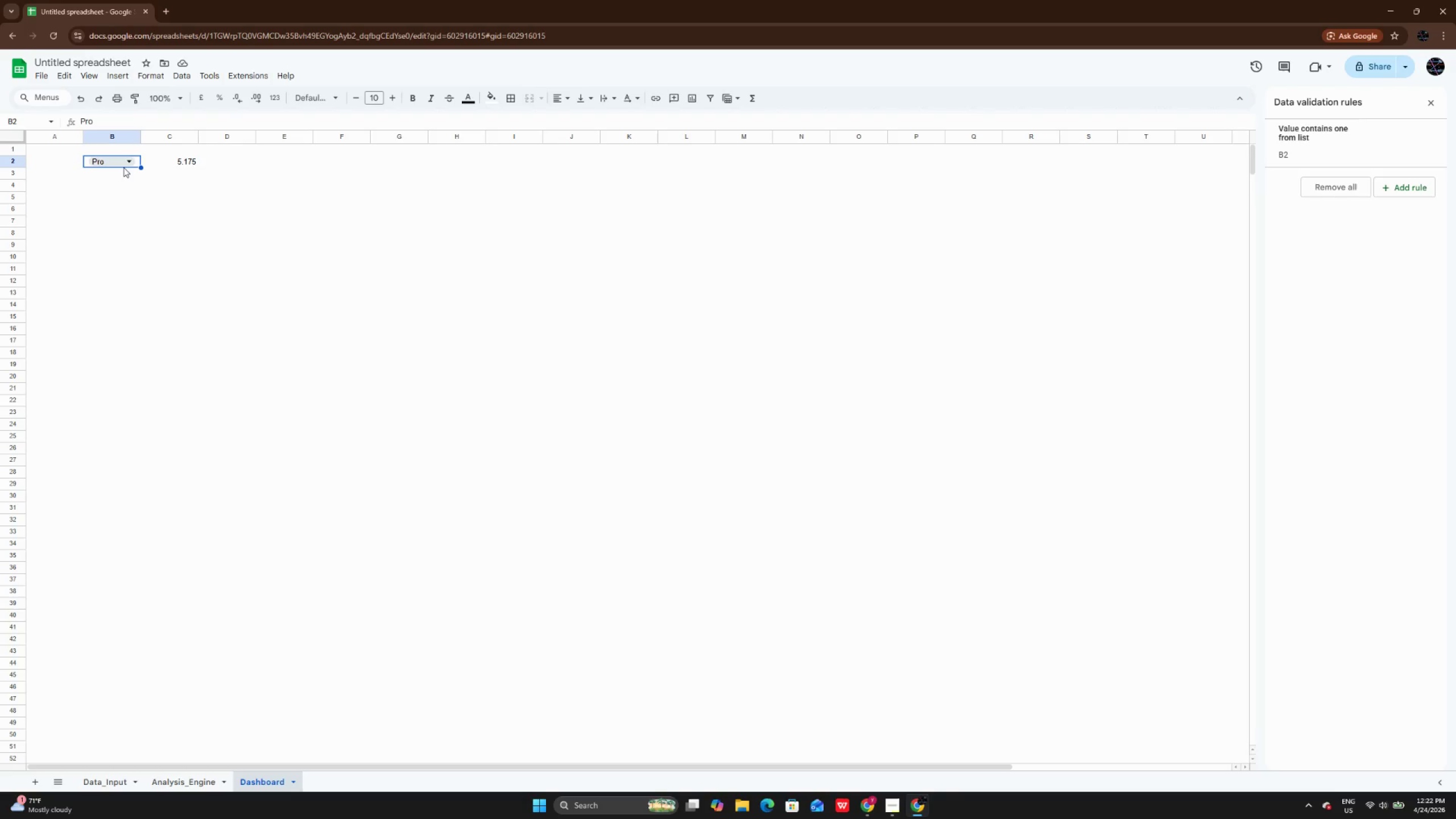 
left_click([123, 163])
 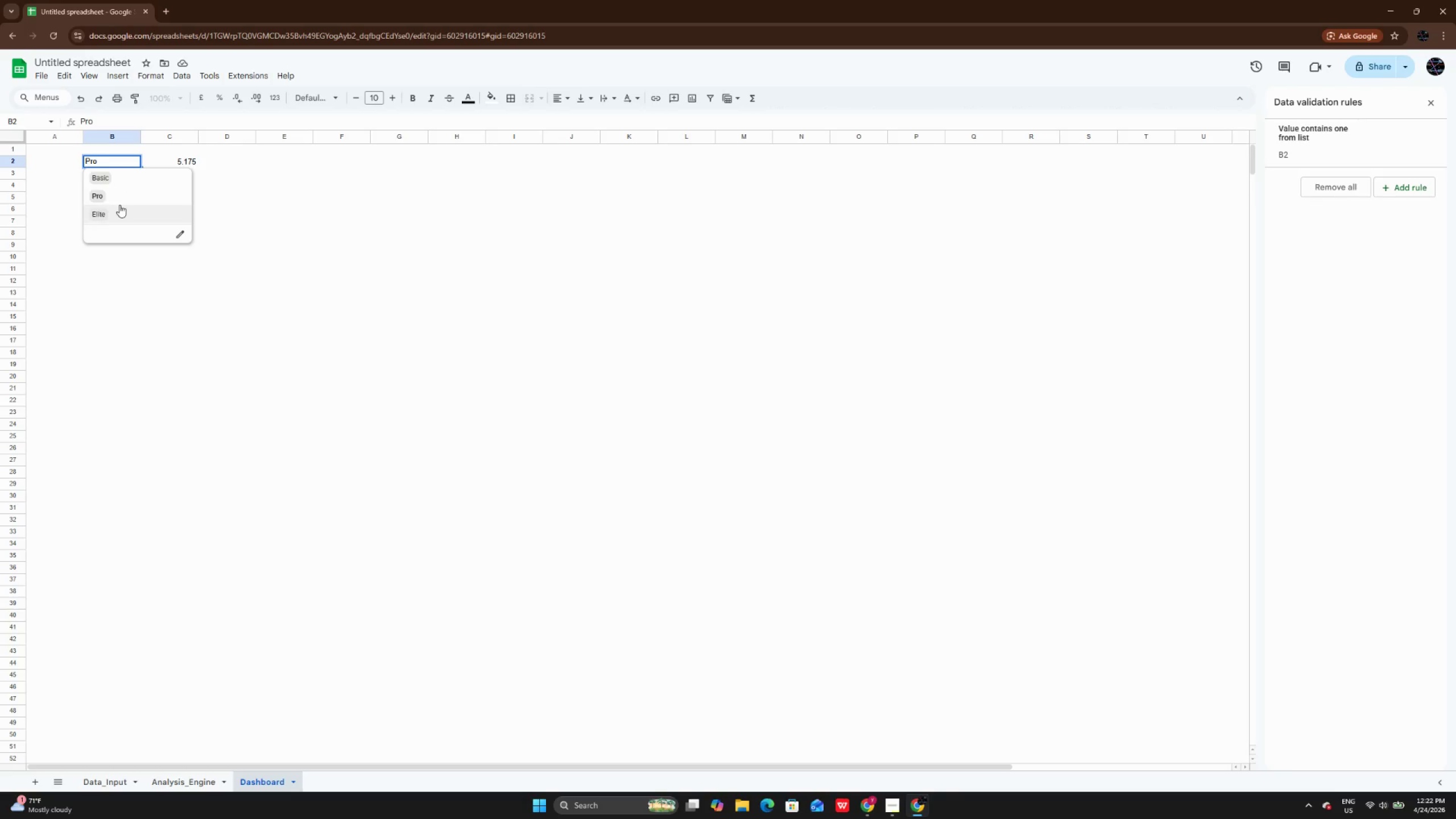 
left_click([119, 205])
 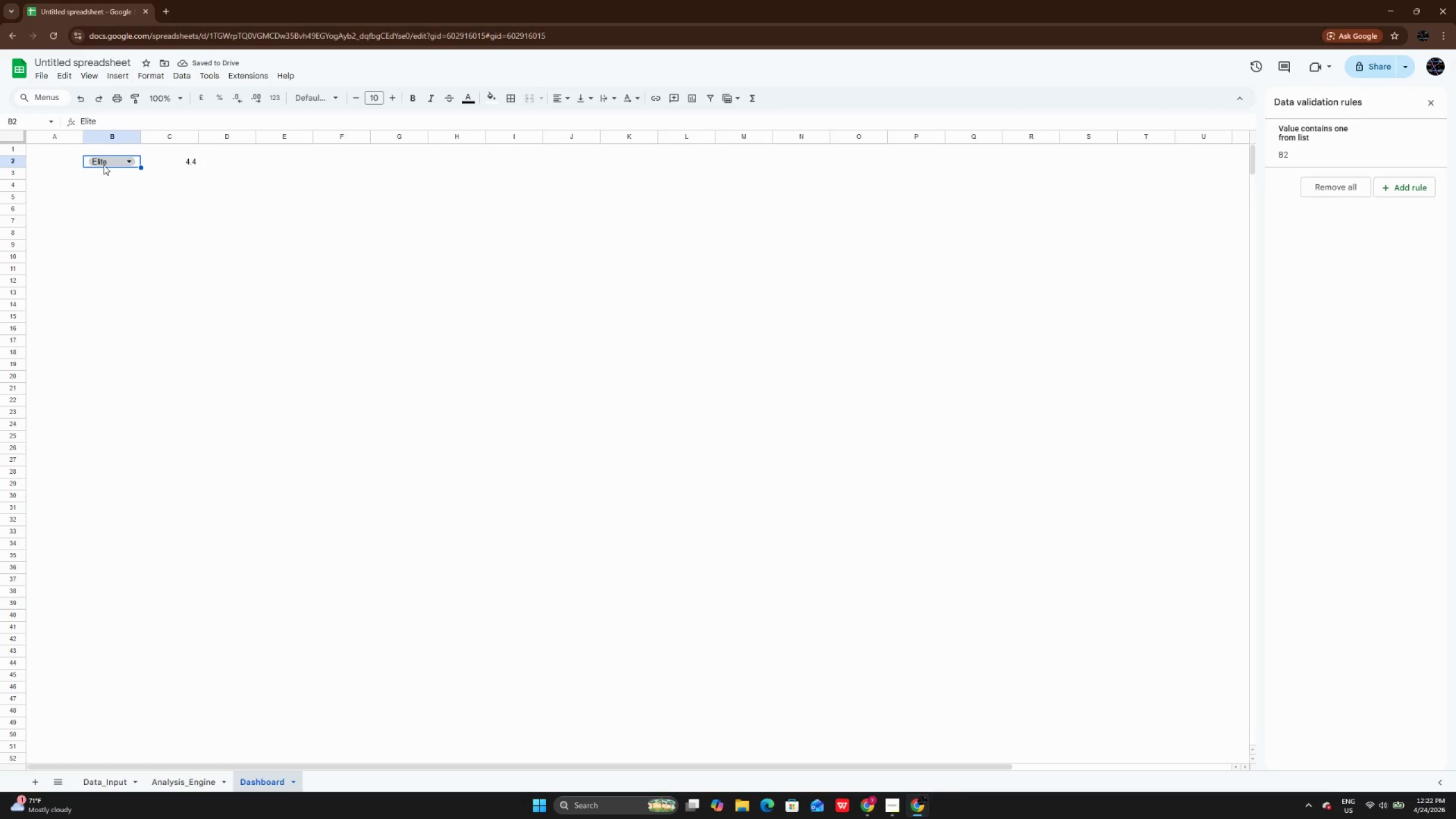 
left_click_drag(start_coordinate=[81, 162], to_coordinate=[140, 164])
 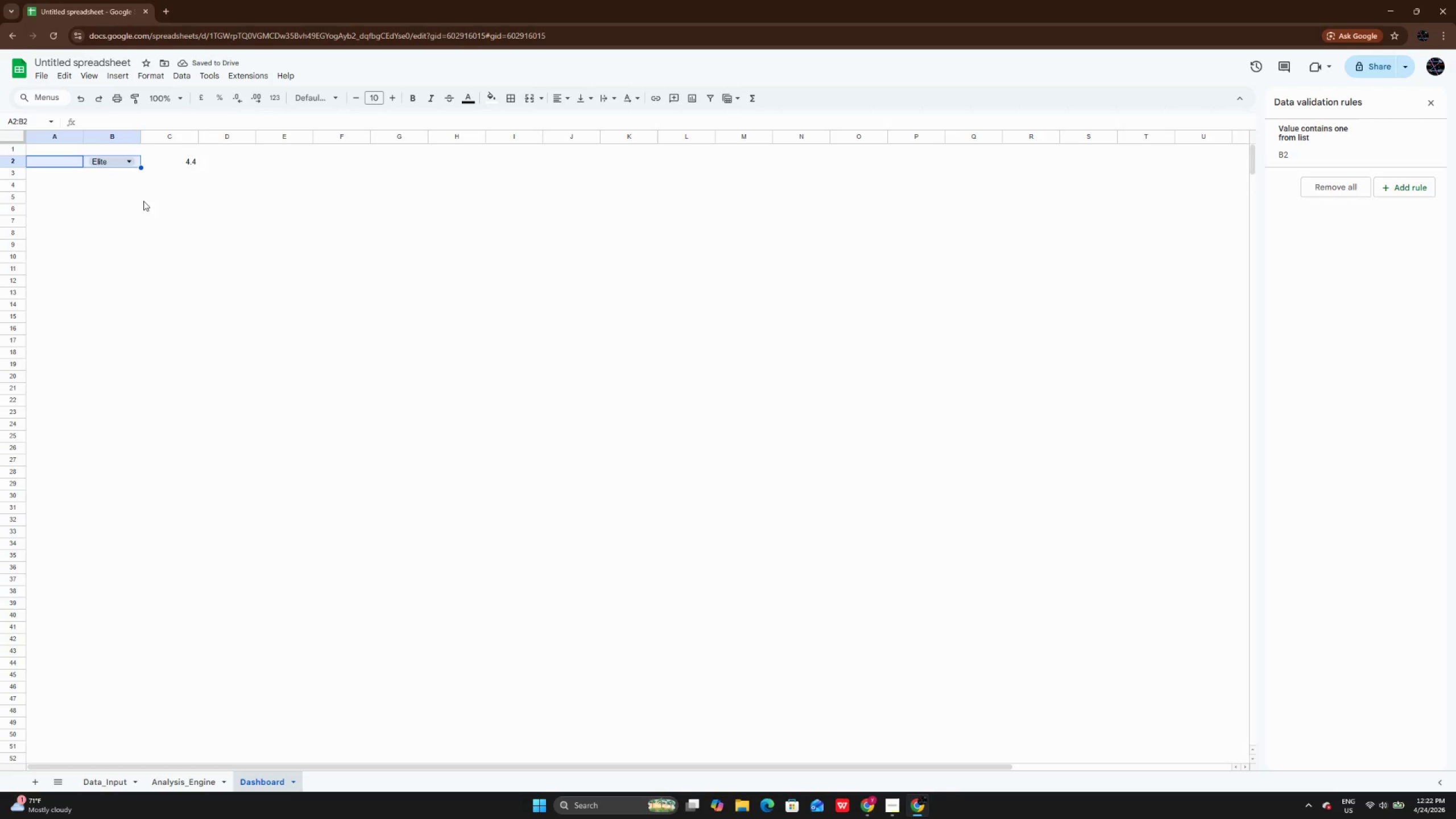 
left_click([143, 201])
 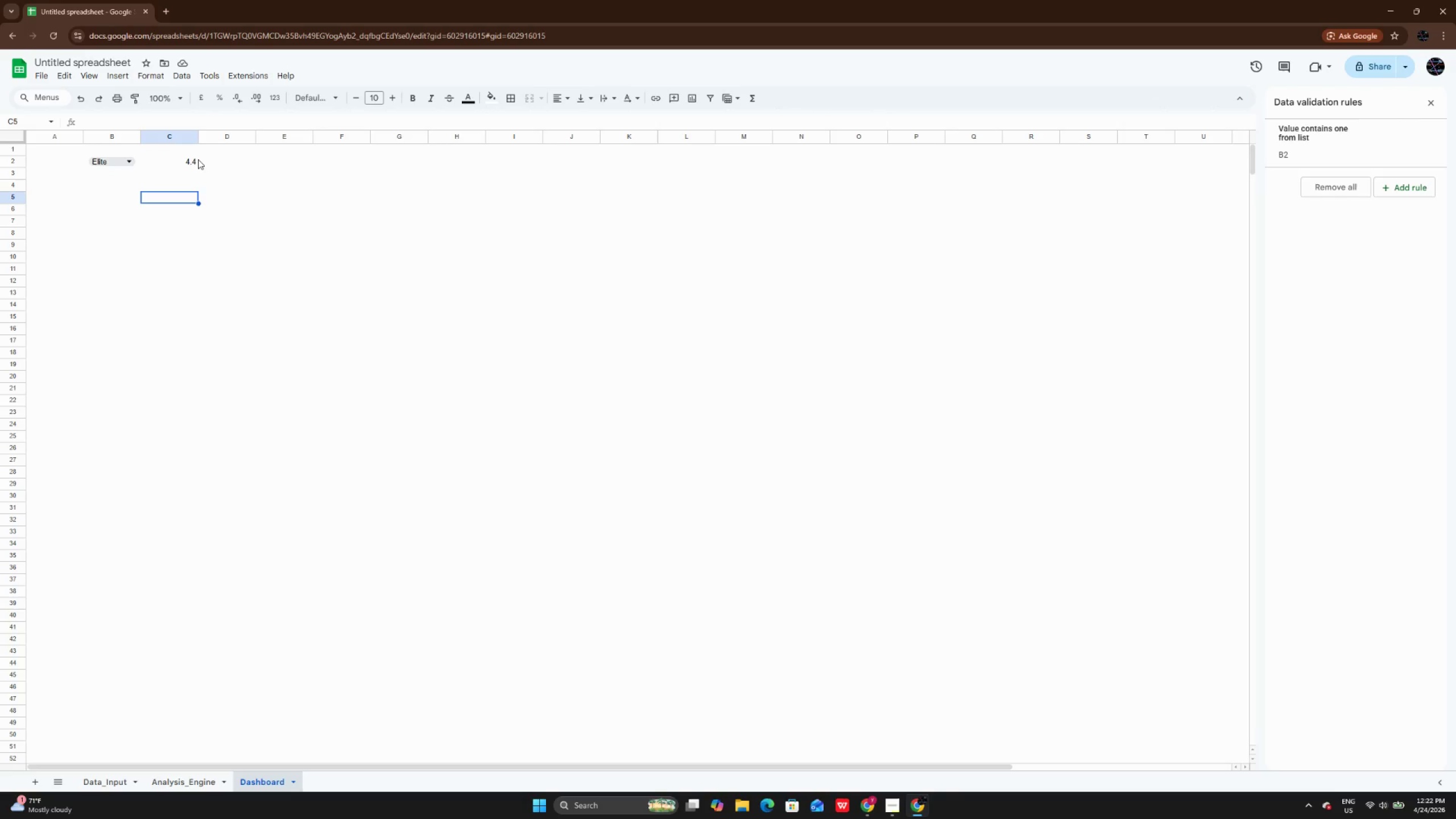 
left_click_drag(start_coordinate=[198, 159], to_coordinate=[115, 159])
 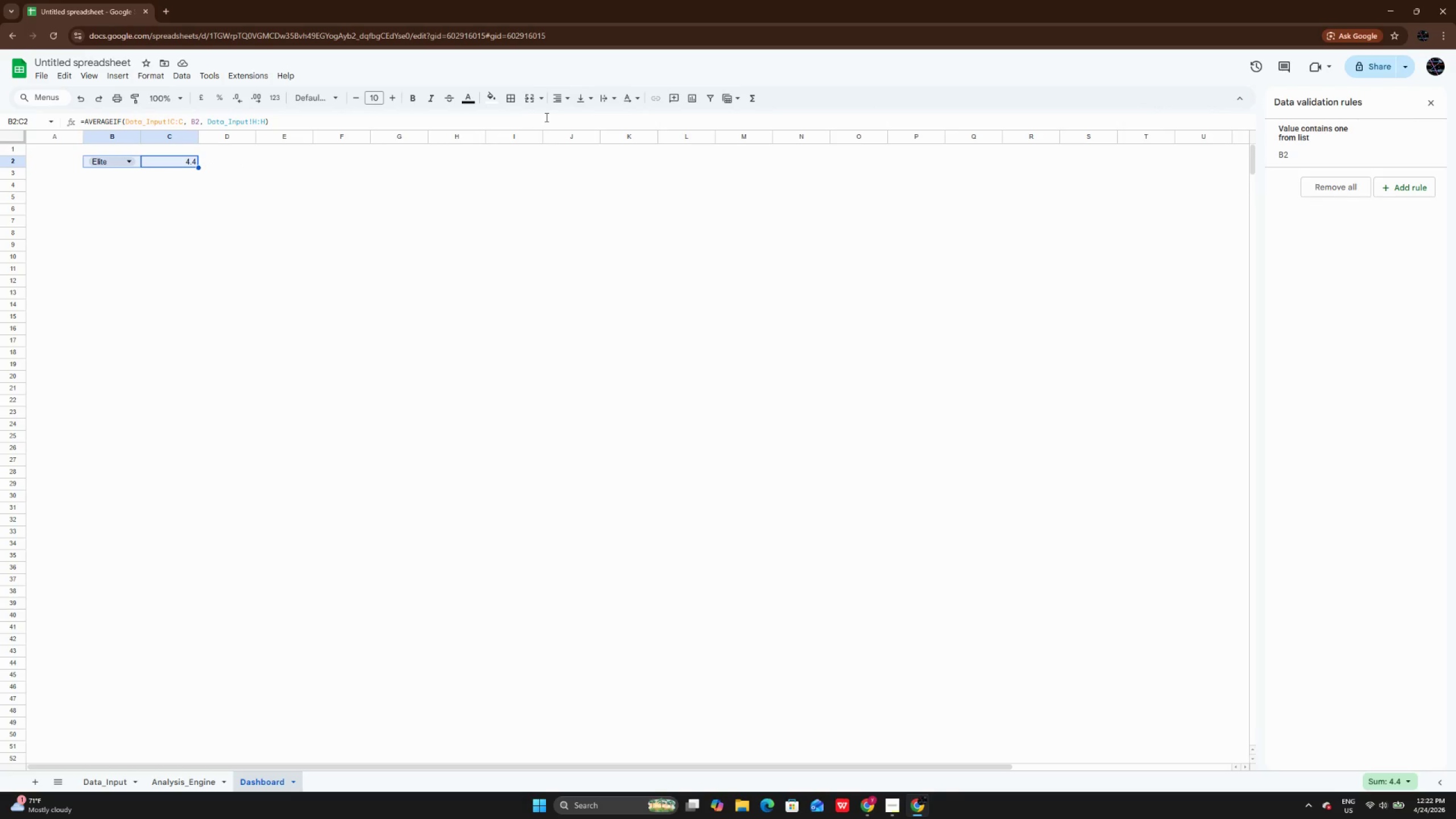 
left_click([556, 97])
 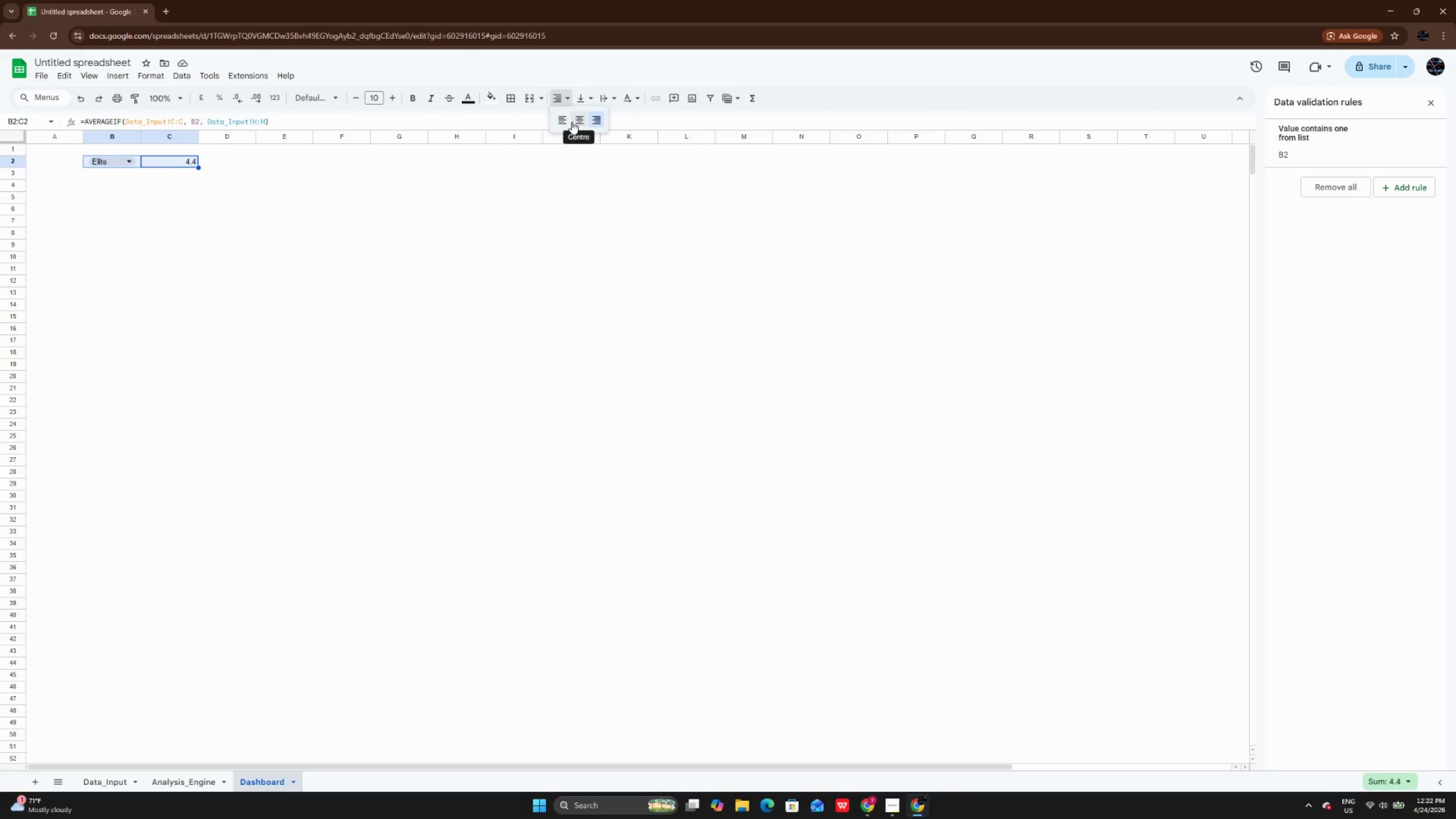 
left_click([572, 122])
 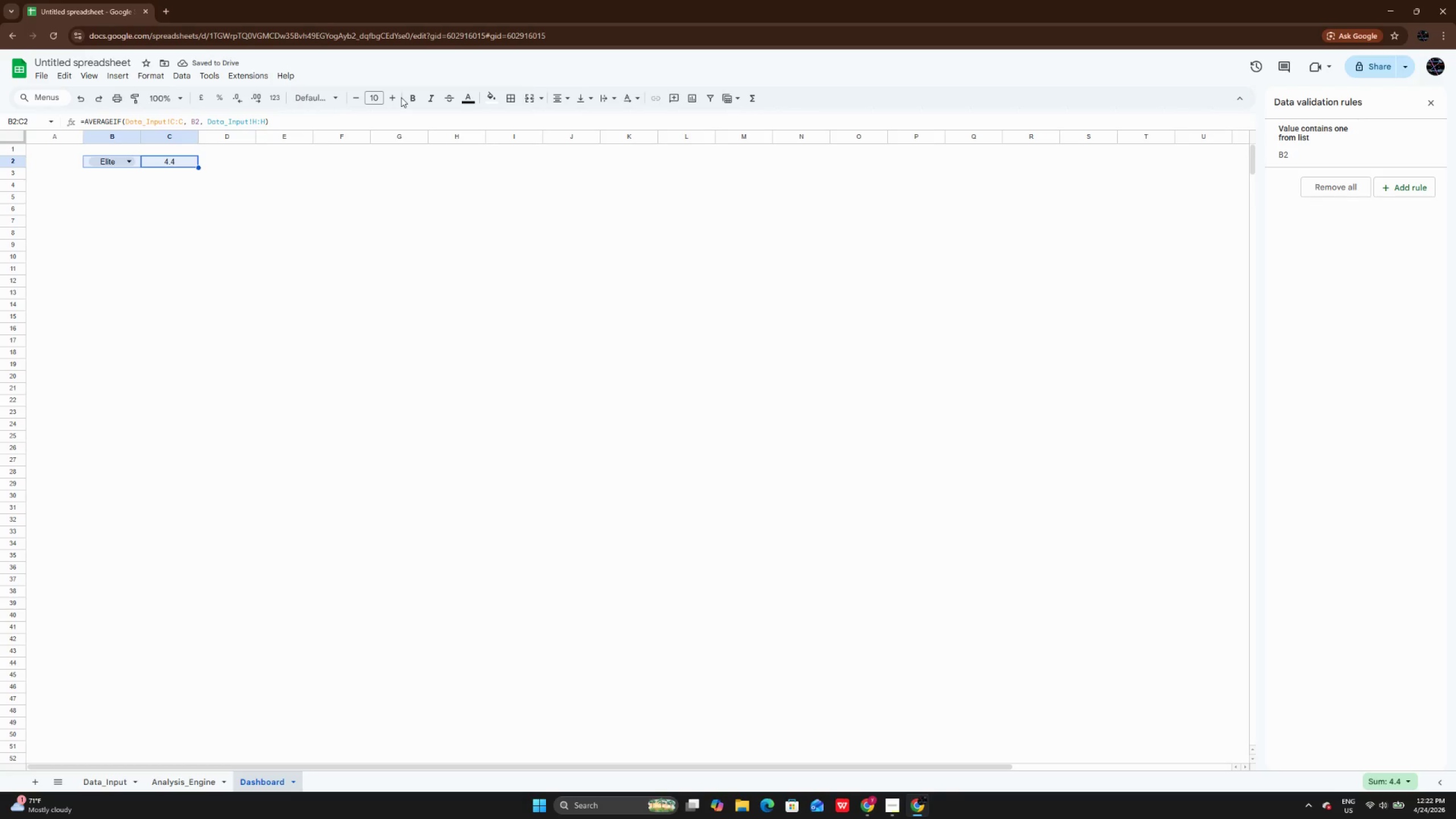 
wait(5.42)
 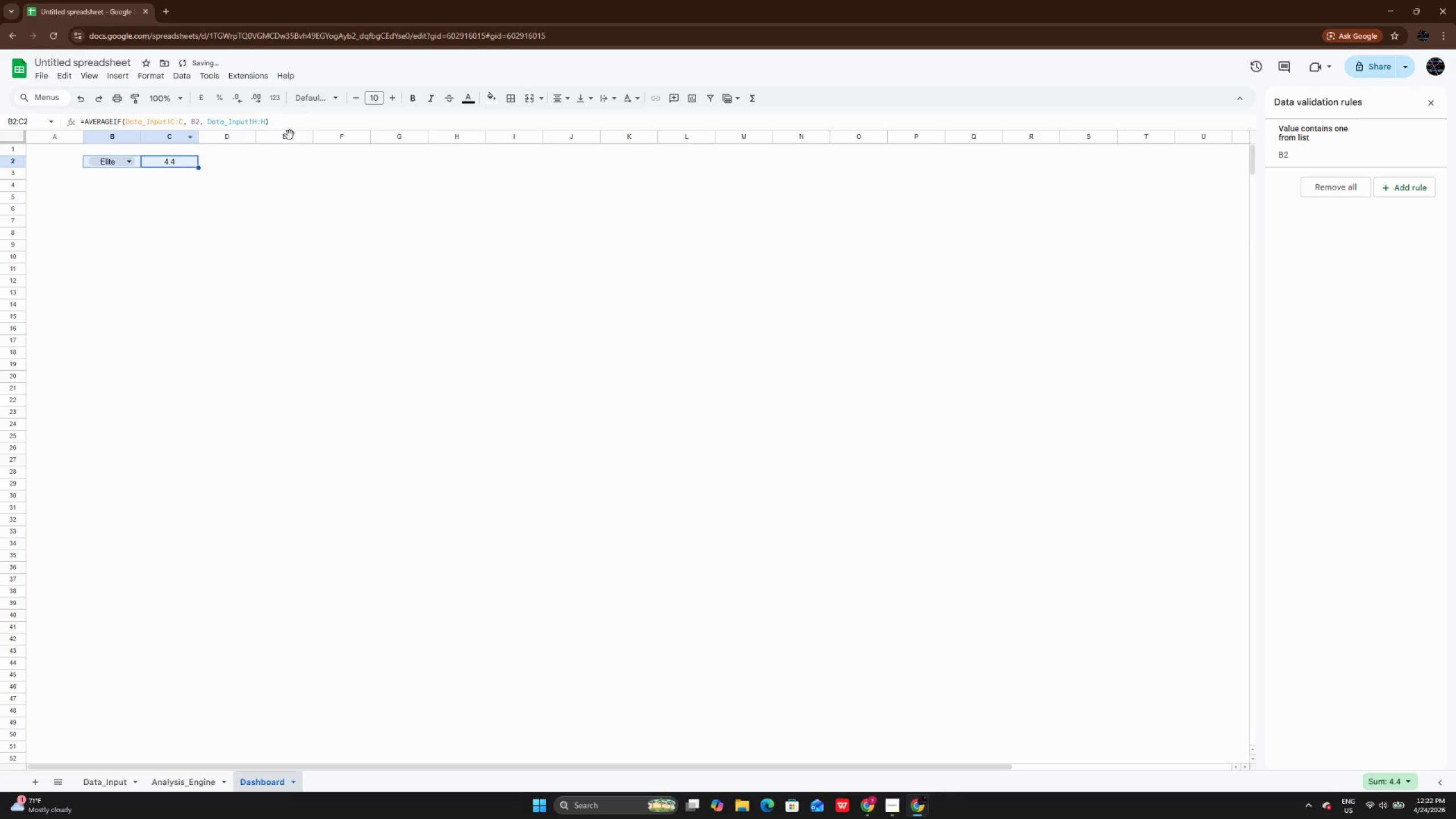 
left_click([399, 97])
 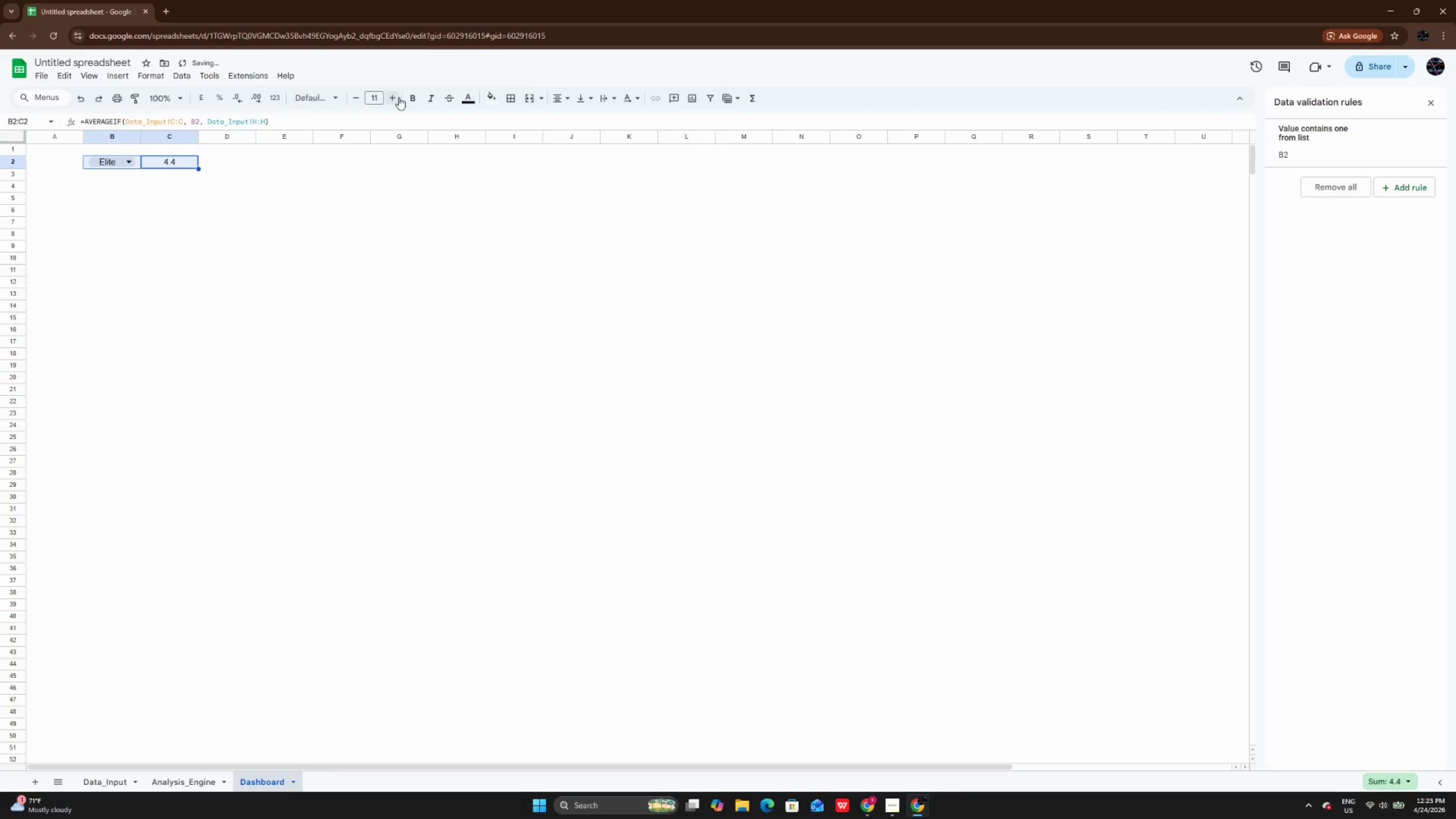 
left_click([399, 97])
 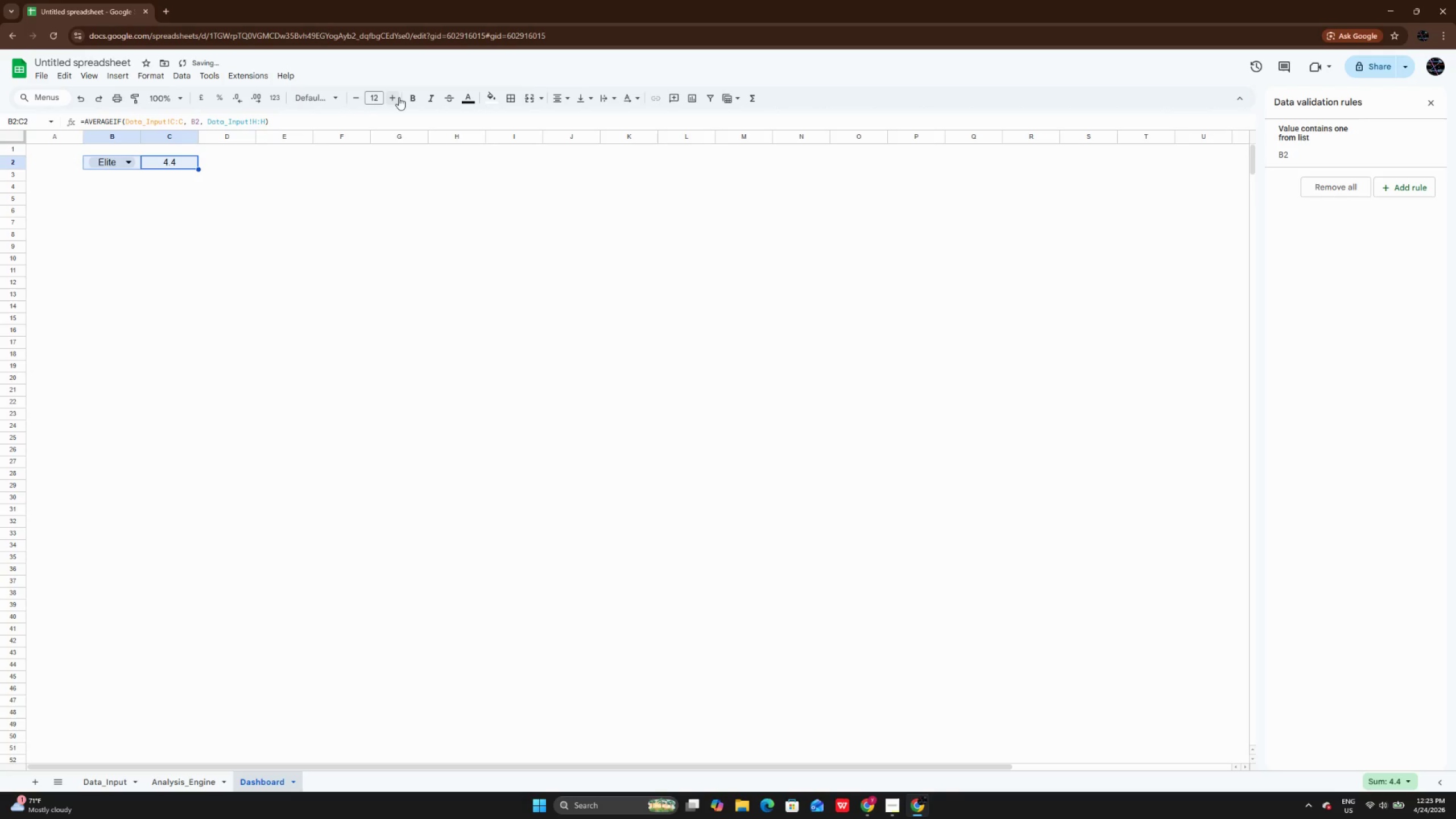 
left_click([399, 97])
 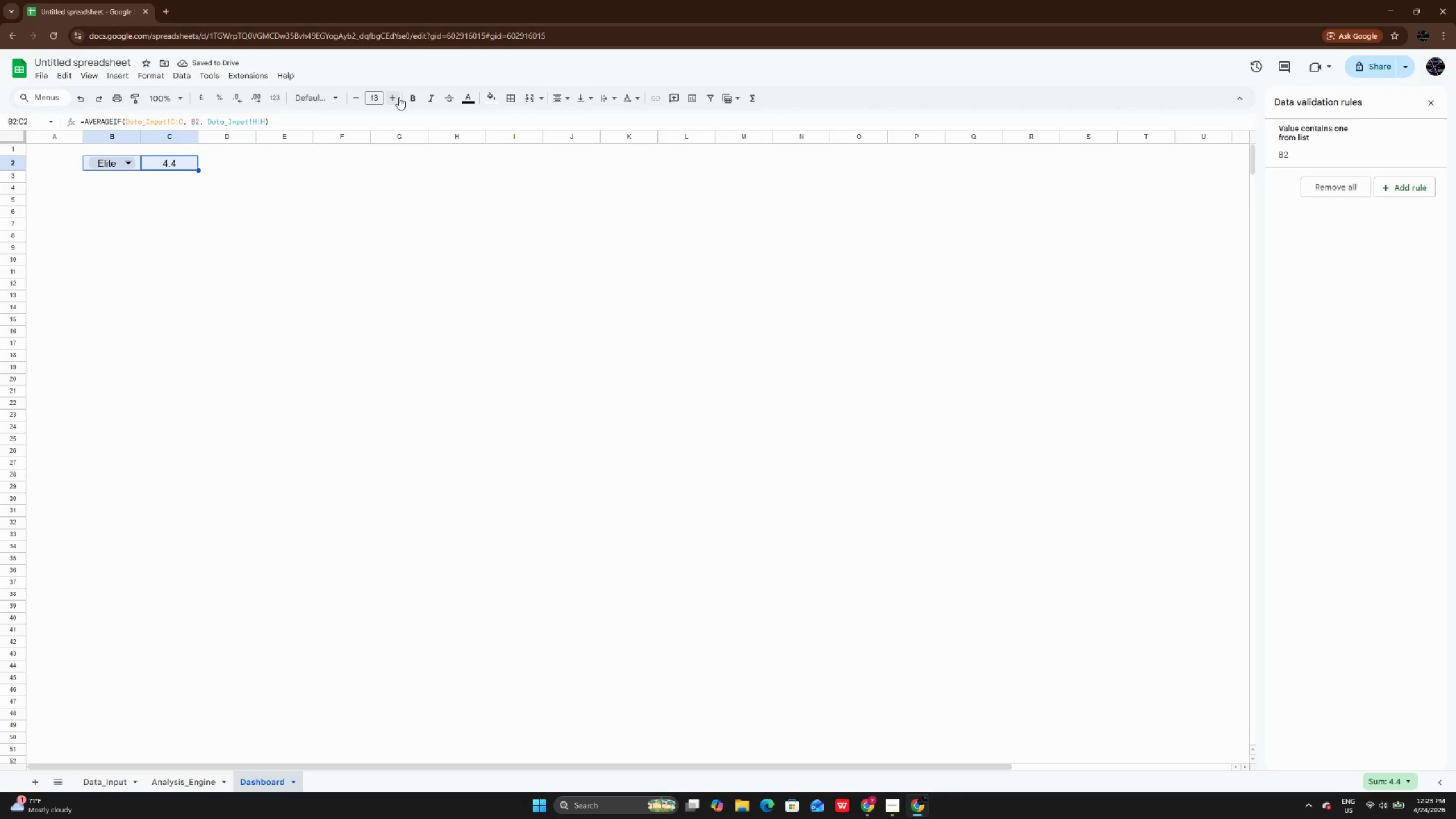 
wait(6.69)
 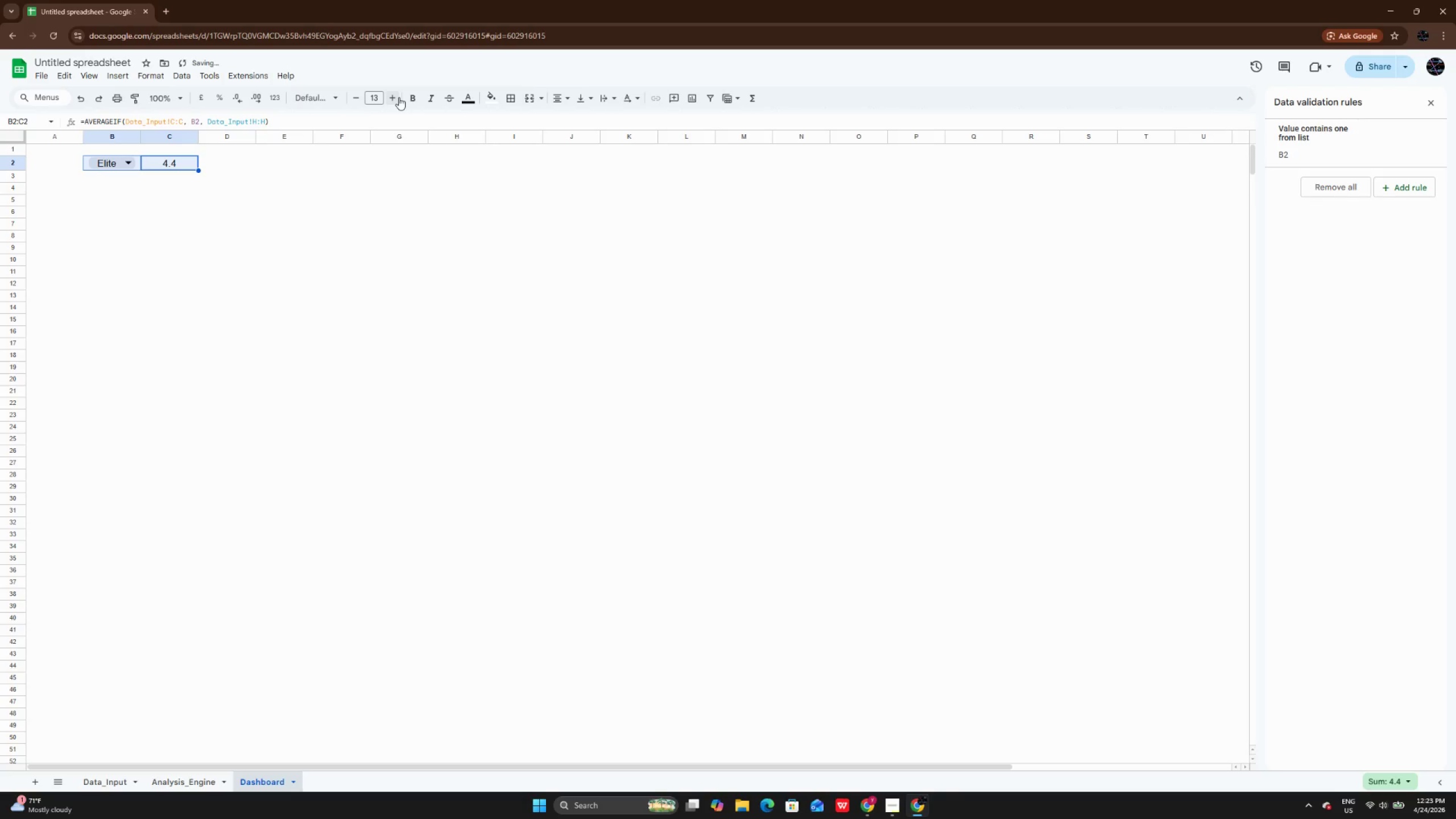 
left_click([399, 97])
 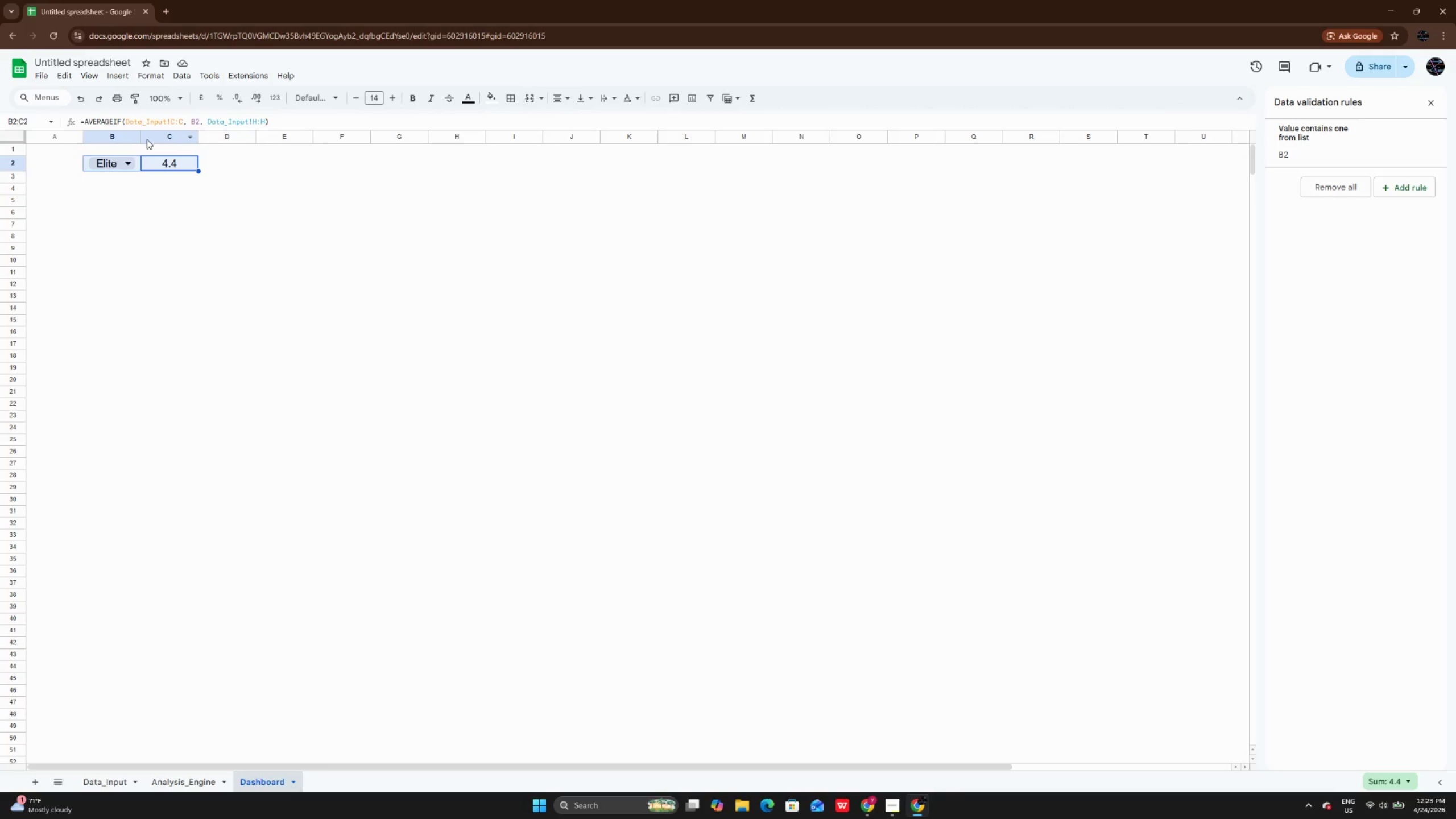 
wait(7.39)
 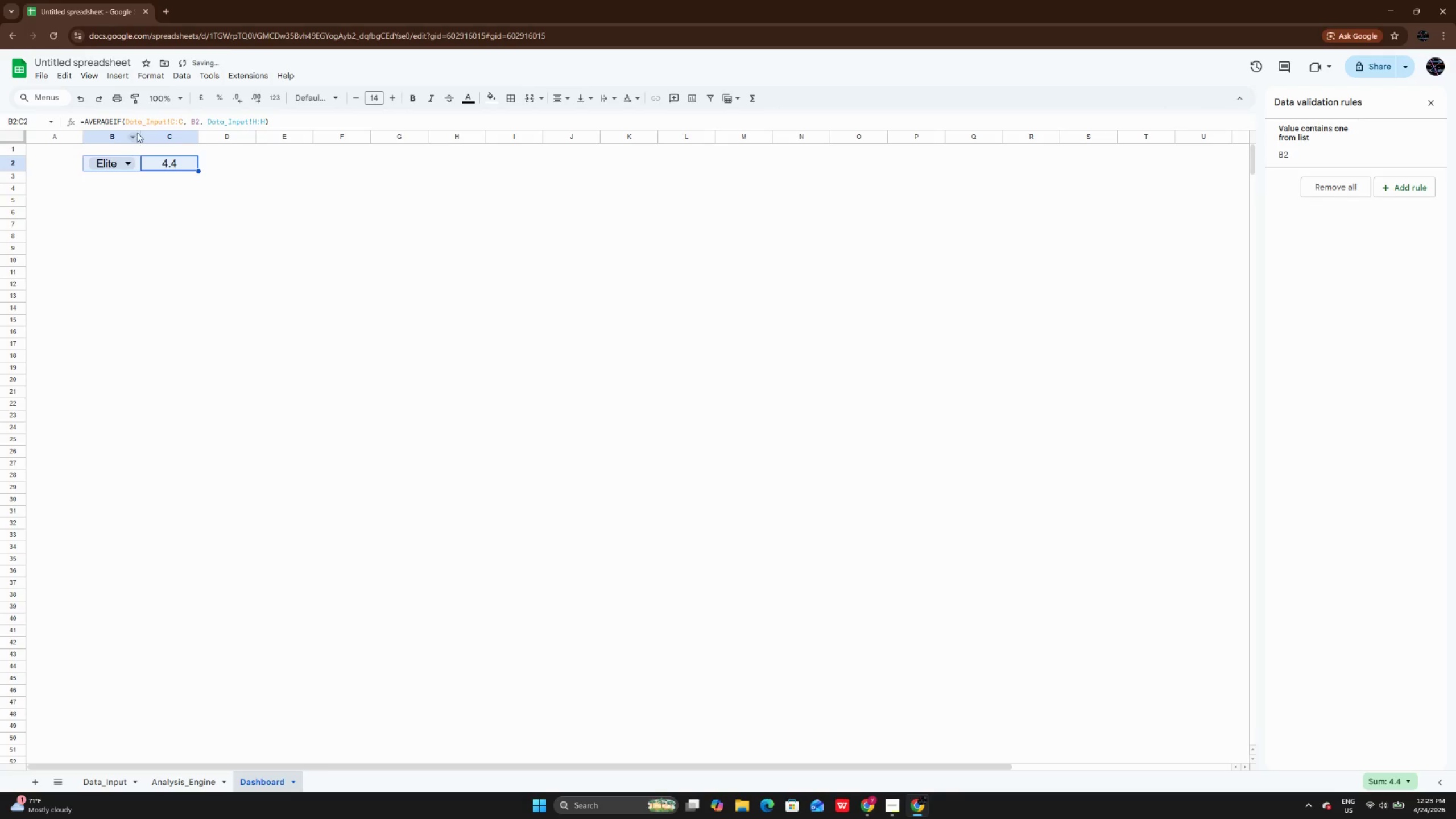 
double_click([141, 134])
 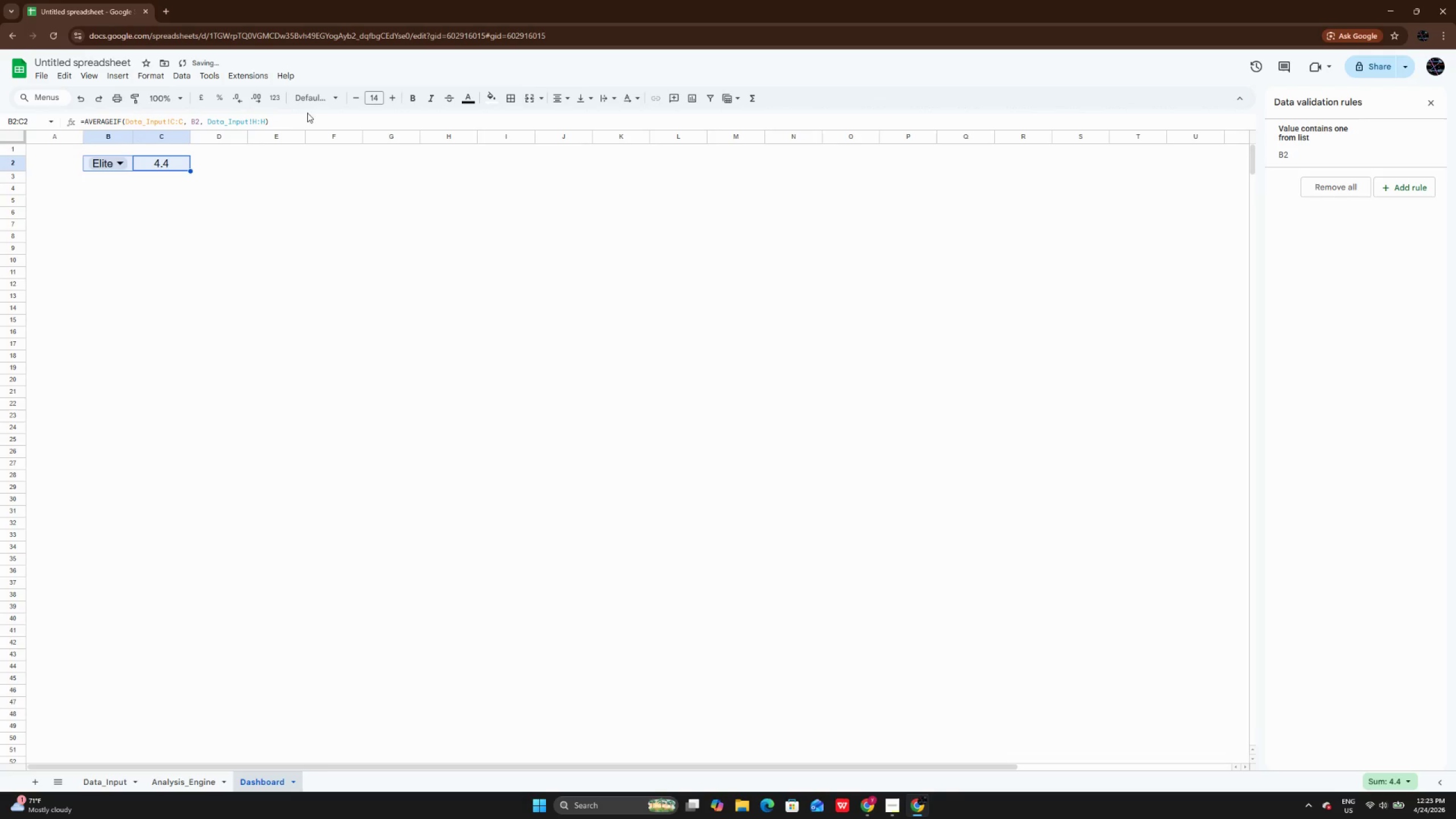 
left_click([315, 109])
 